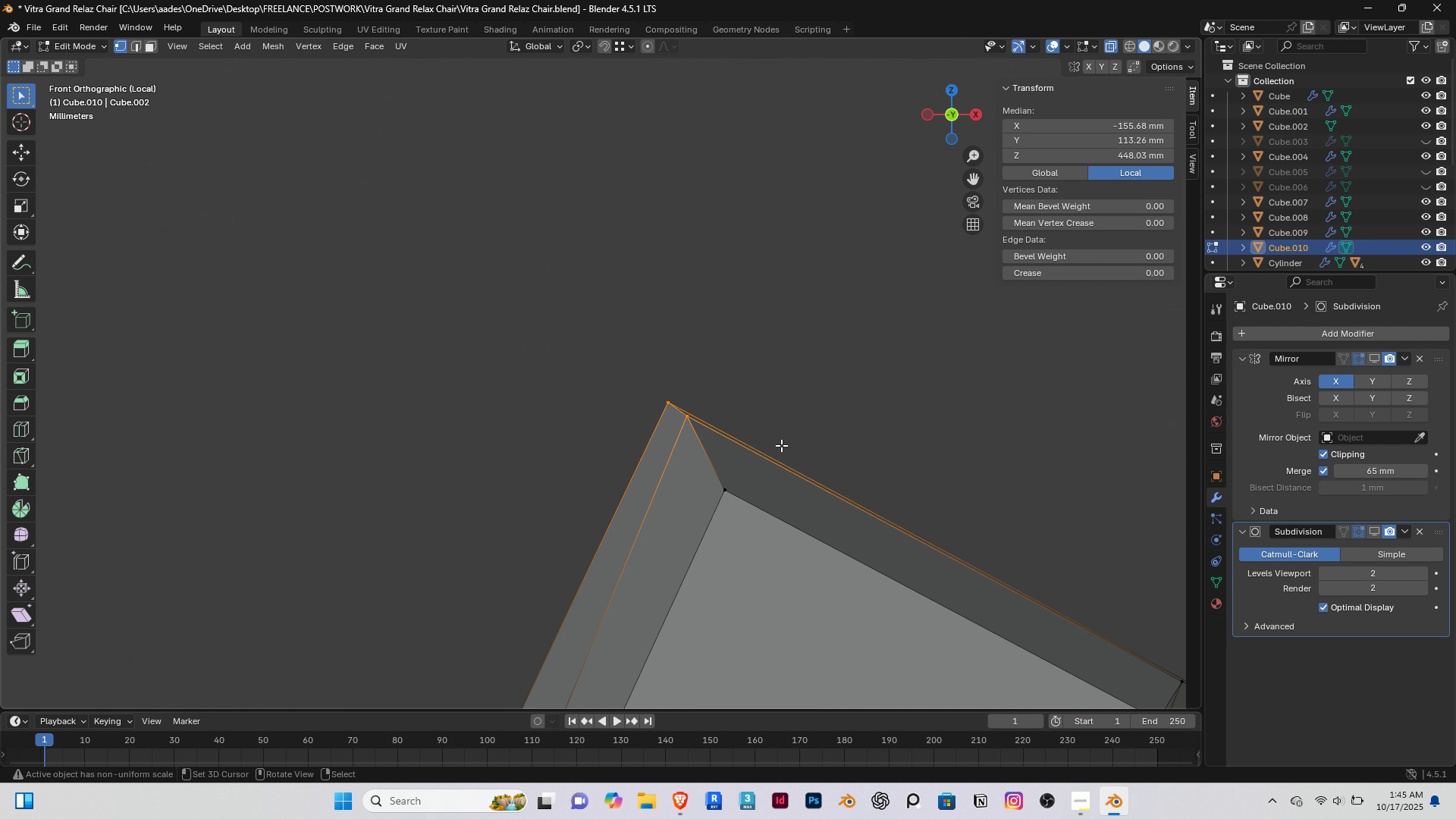 
key(G)
 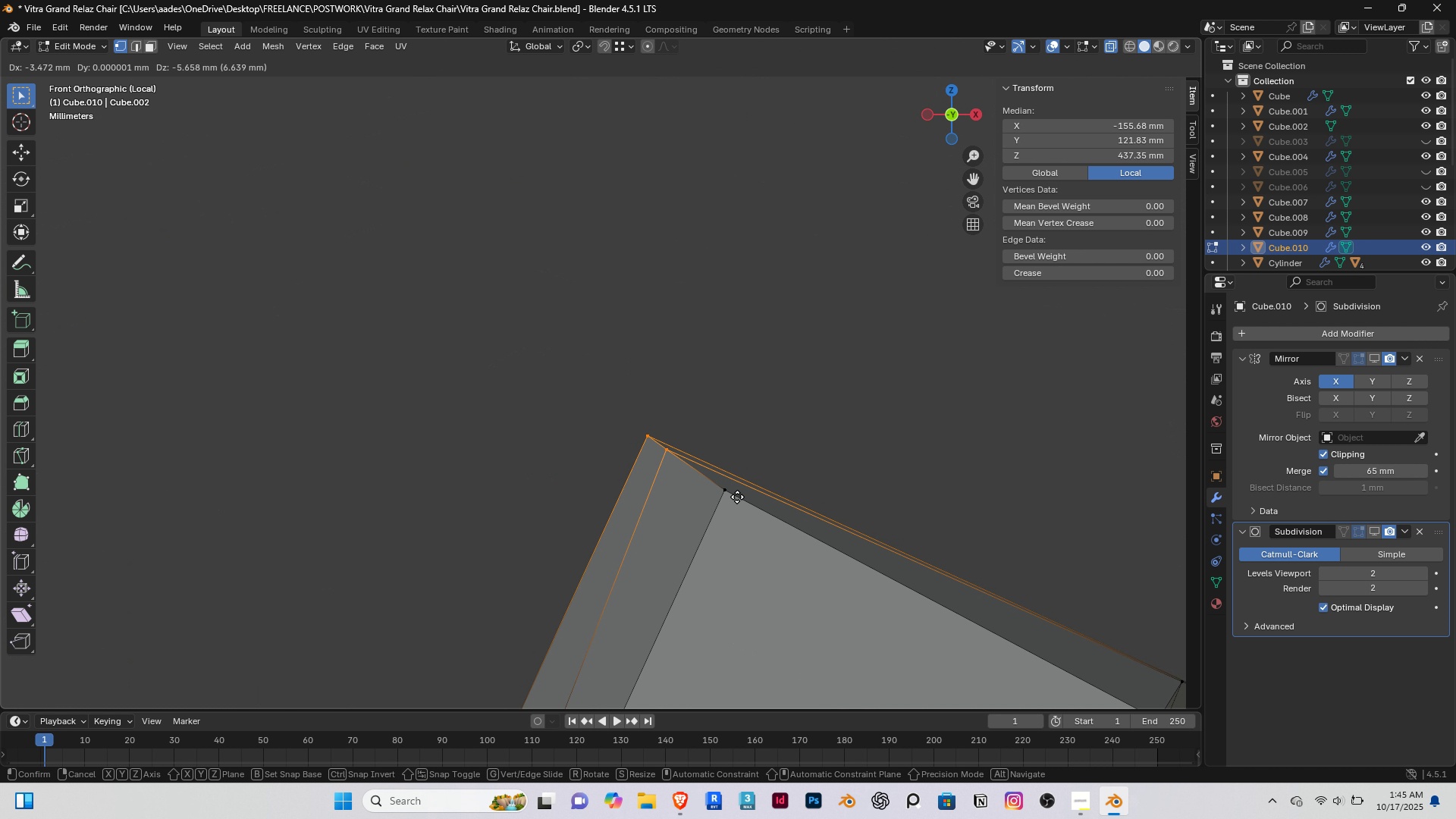 
left_click([736, 492])
 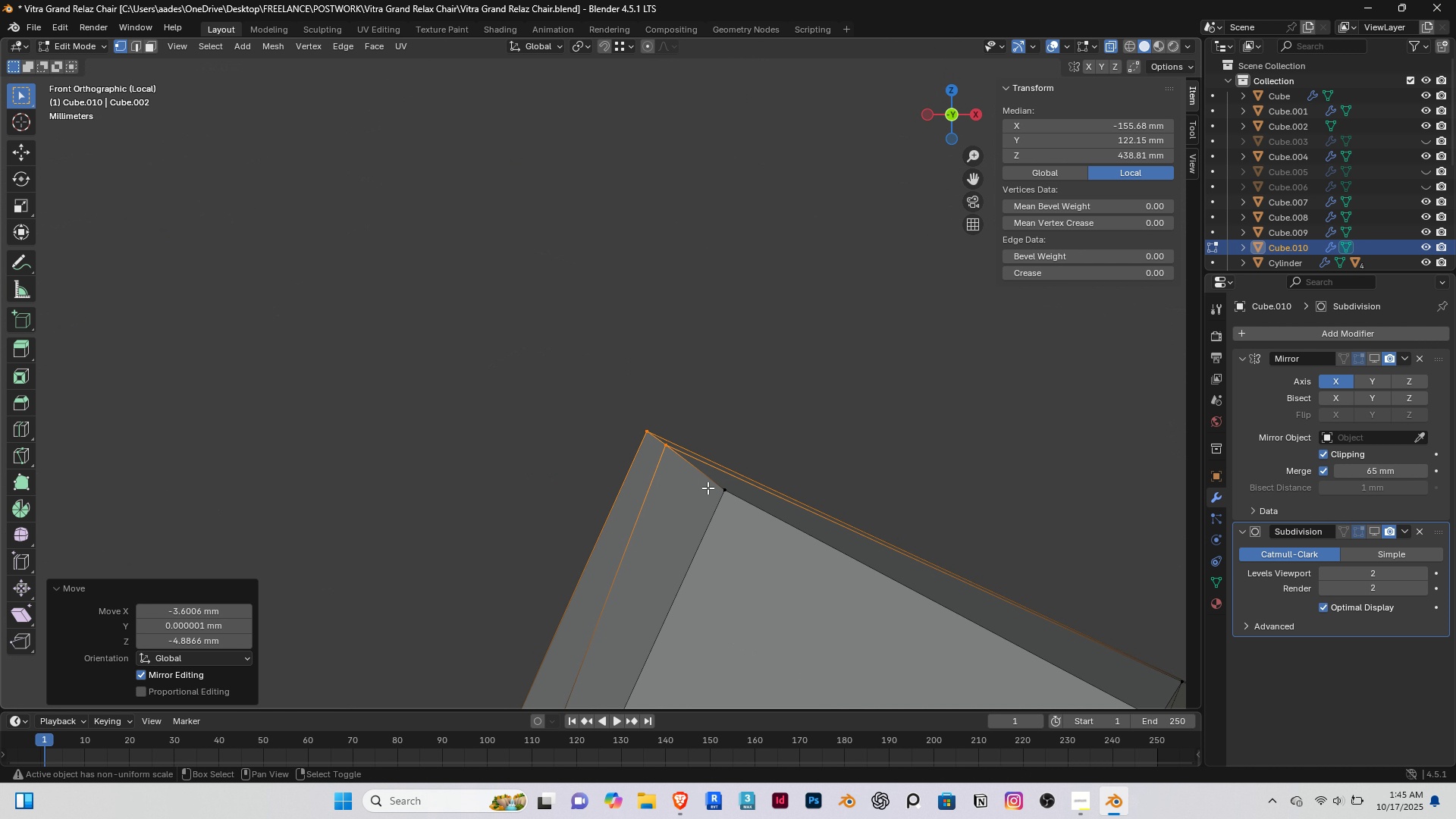 
hold_key(key=ShiftRight, duration=0.44)
 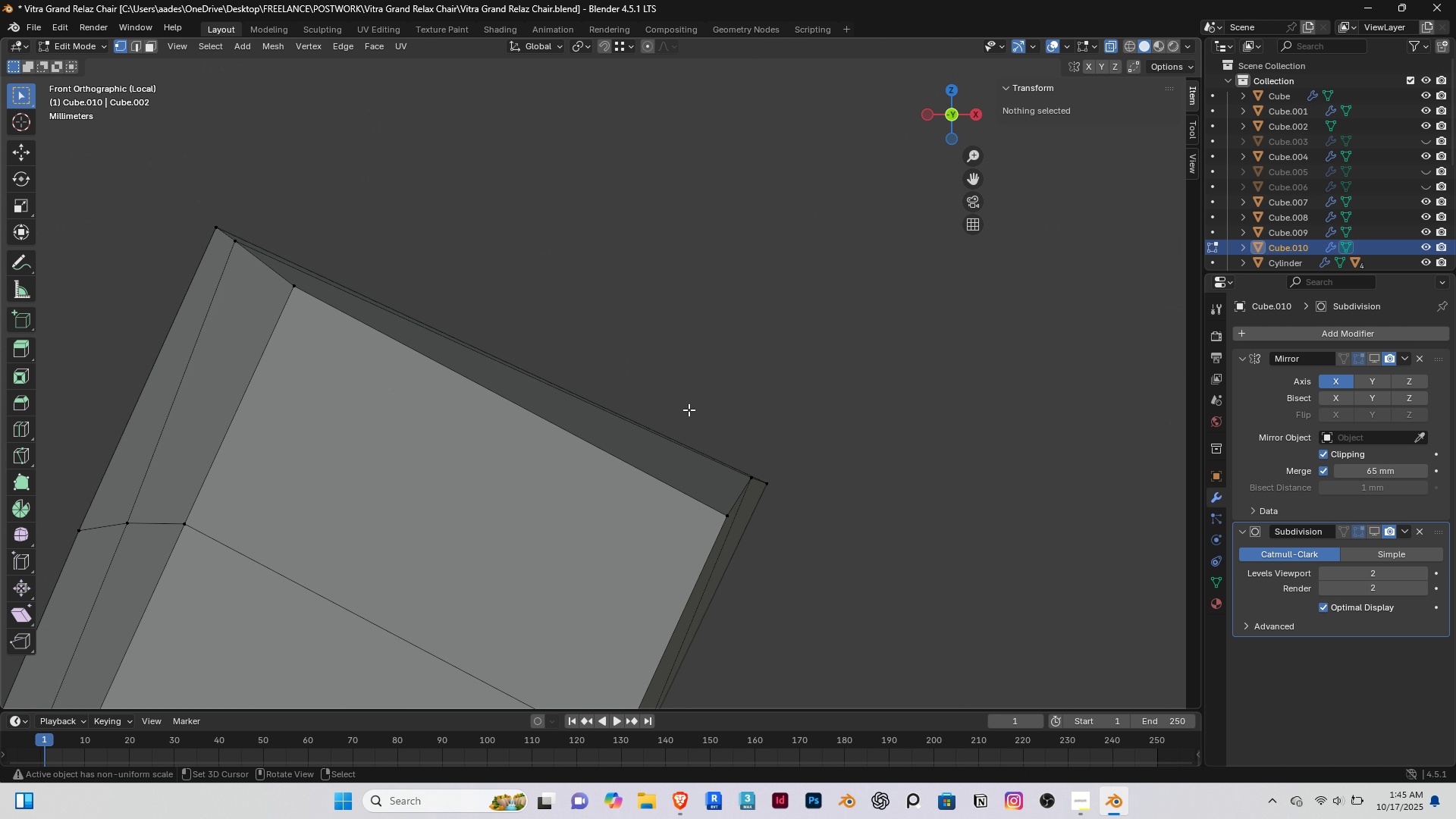 
right_click([689, 410])
 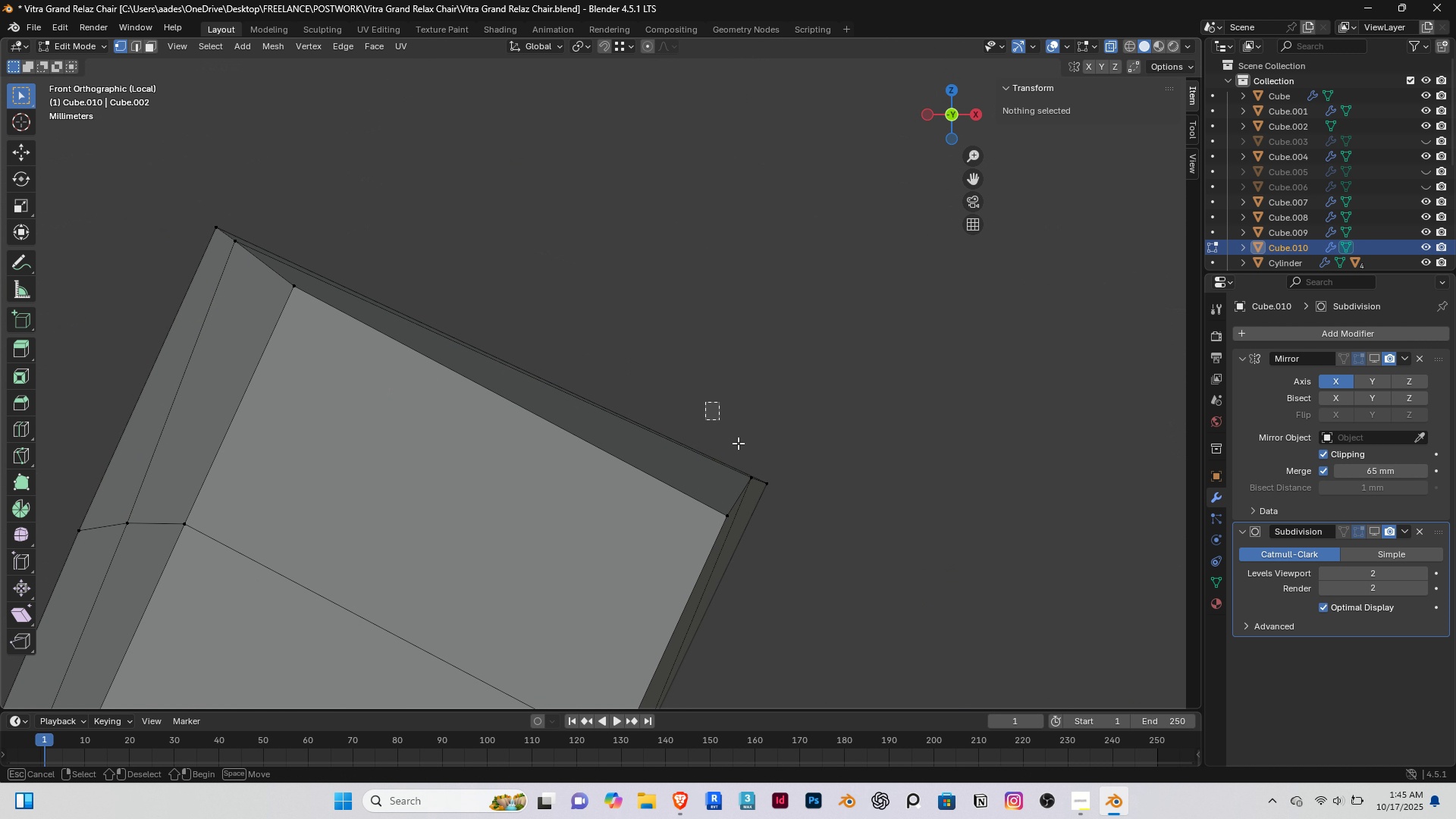 
left_click_drag(start_coordinate=[705, 402], to_coordinate=[825, 497])
 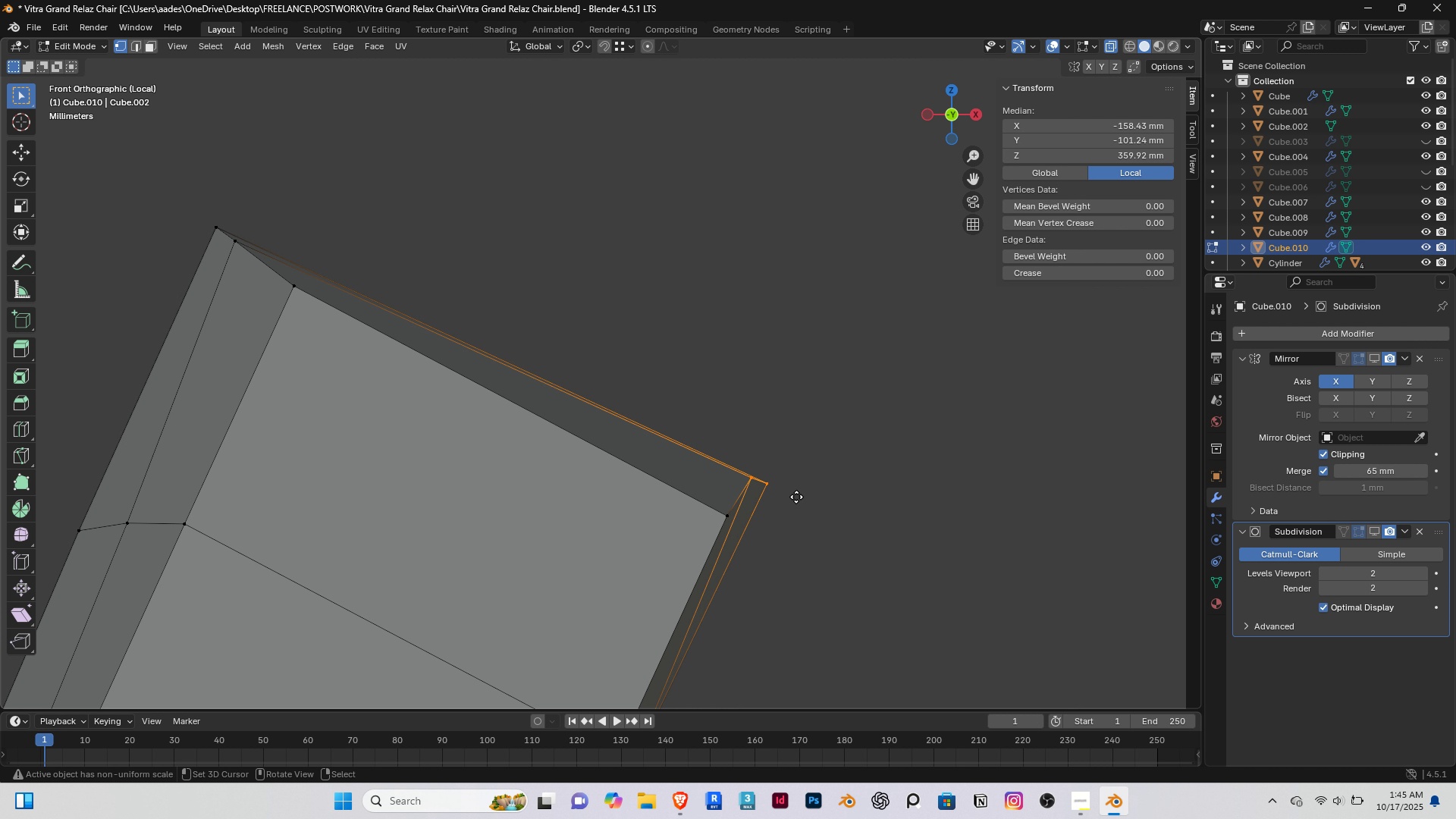 
key(G)
 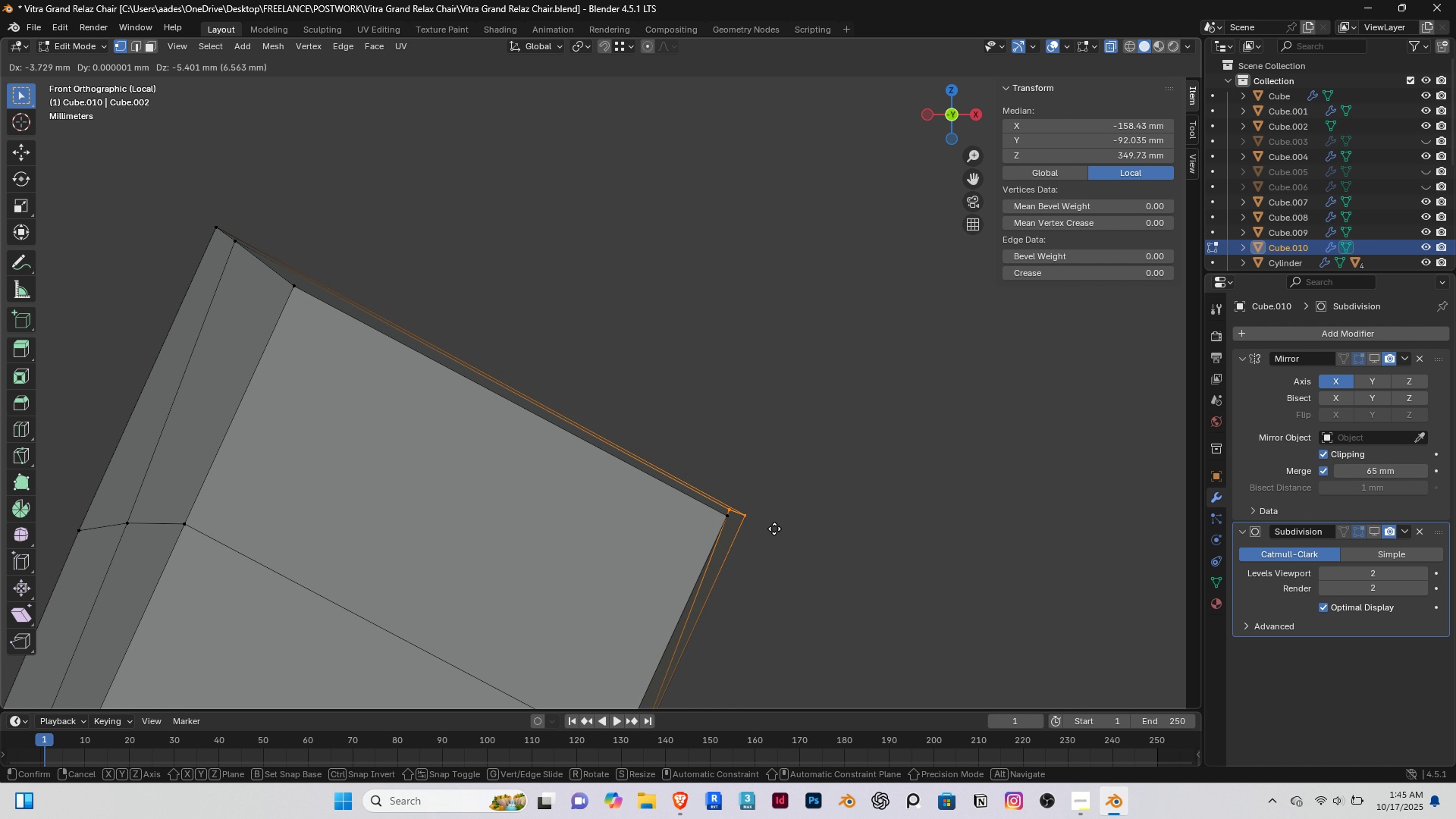 
left_click([774, 529])
 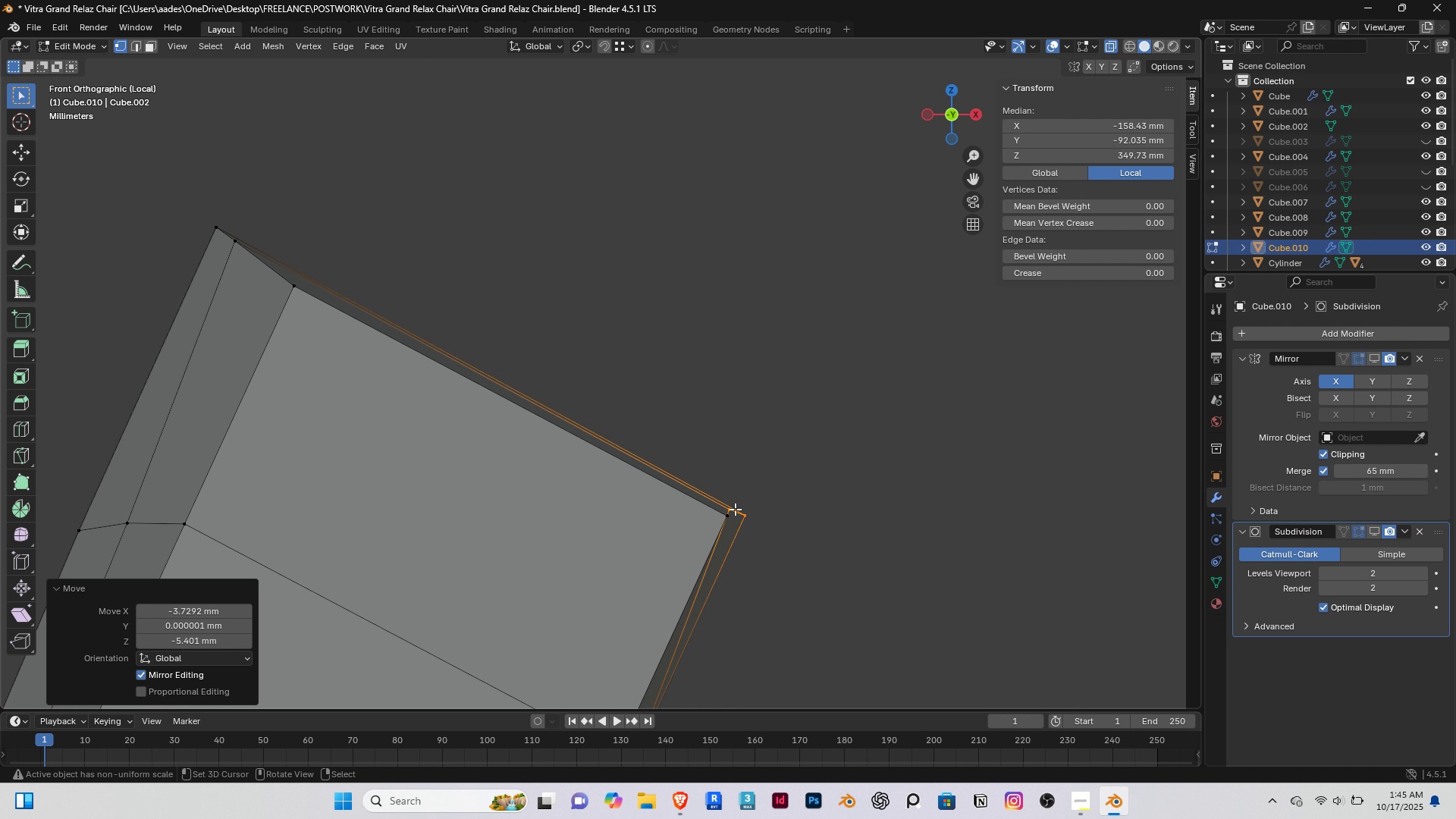 
right_click([735, 509])
 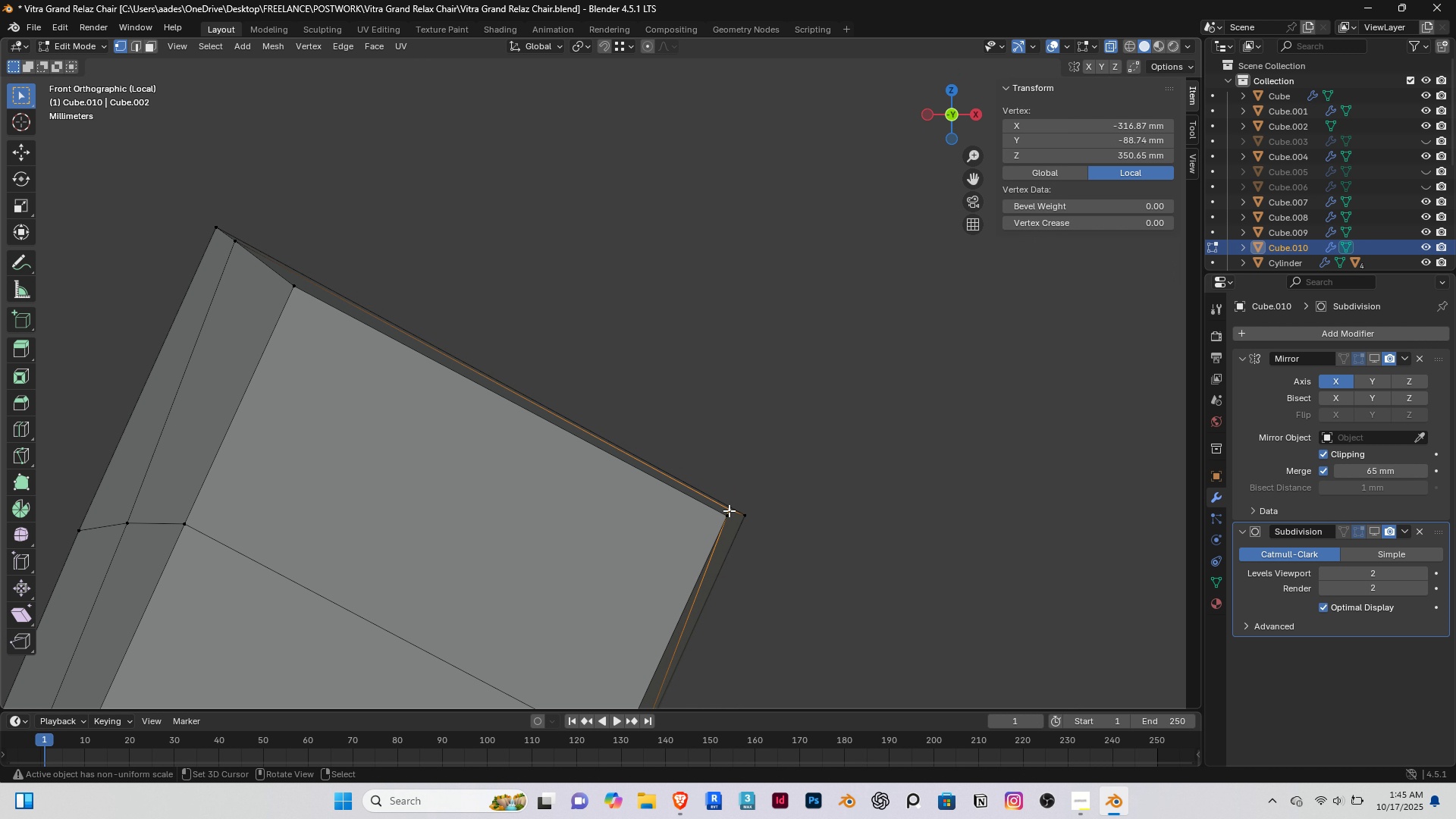 
key(G)
 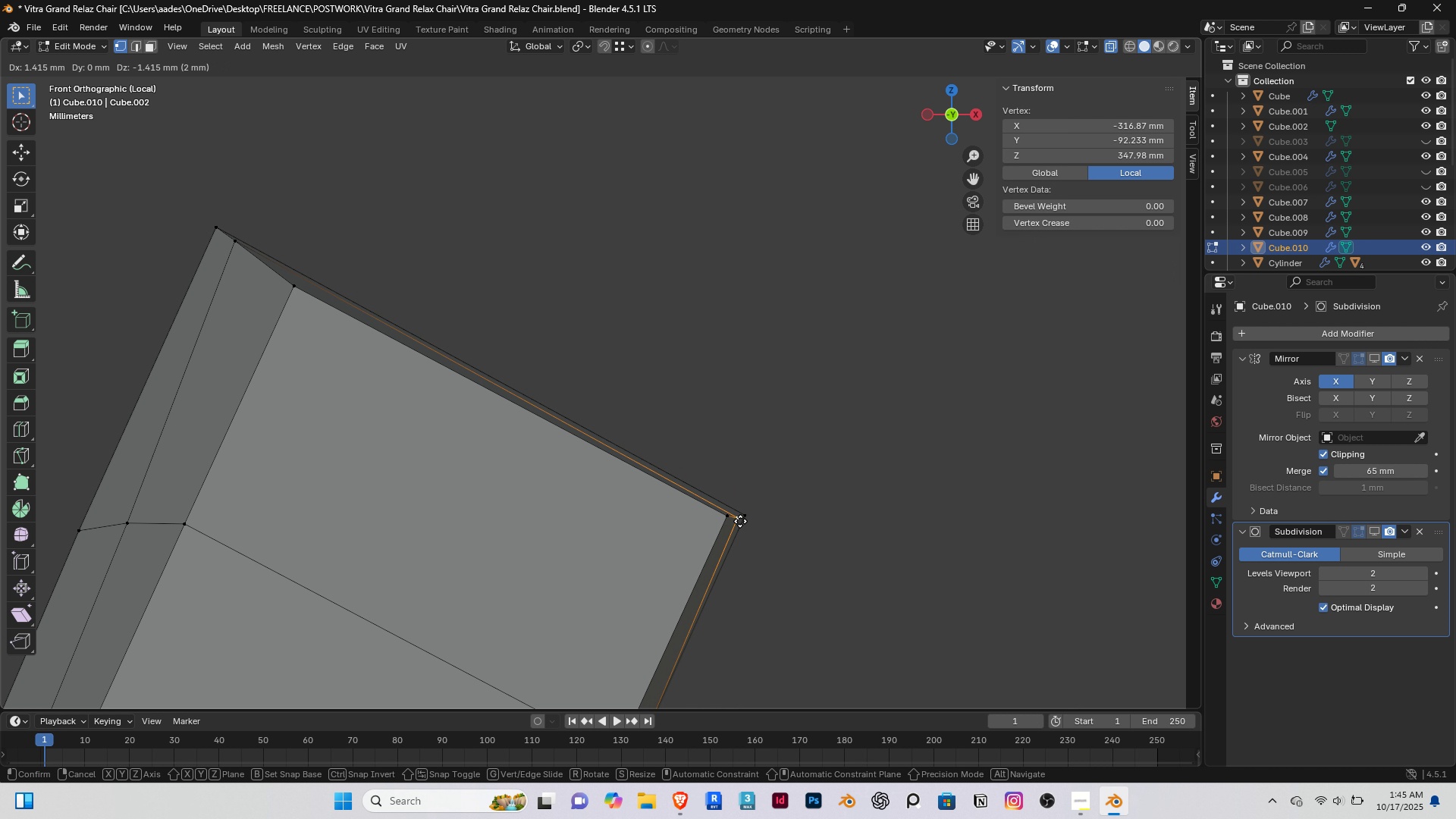 
left_click([740, 521])
 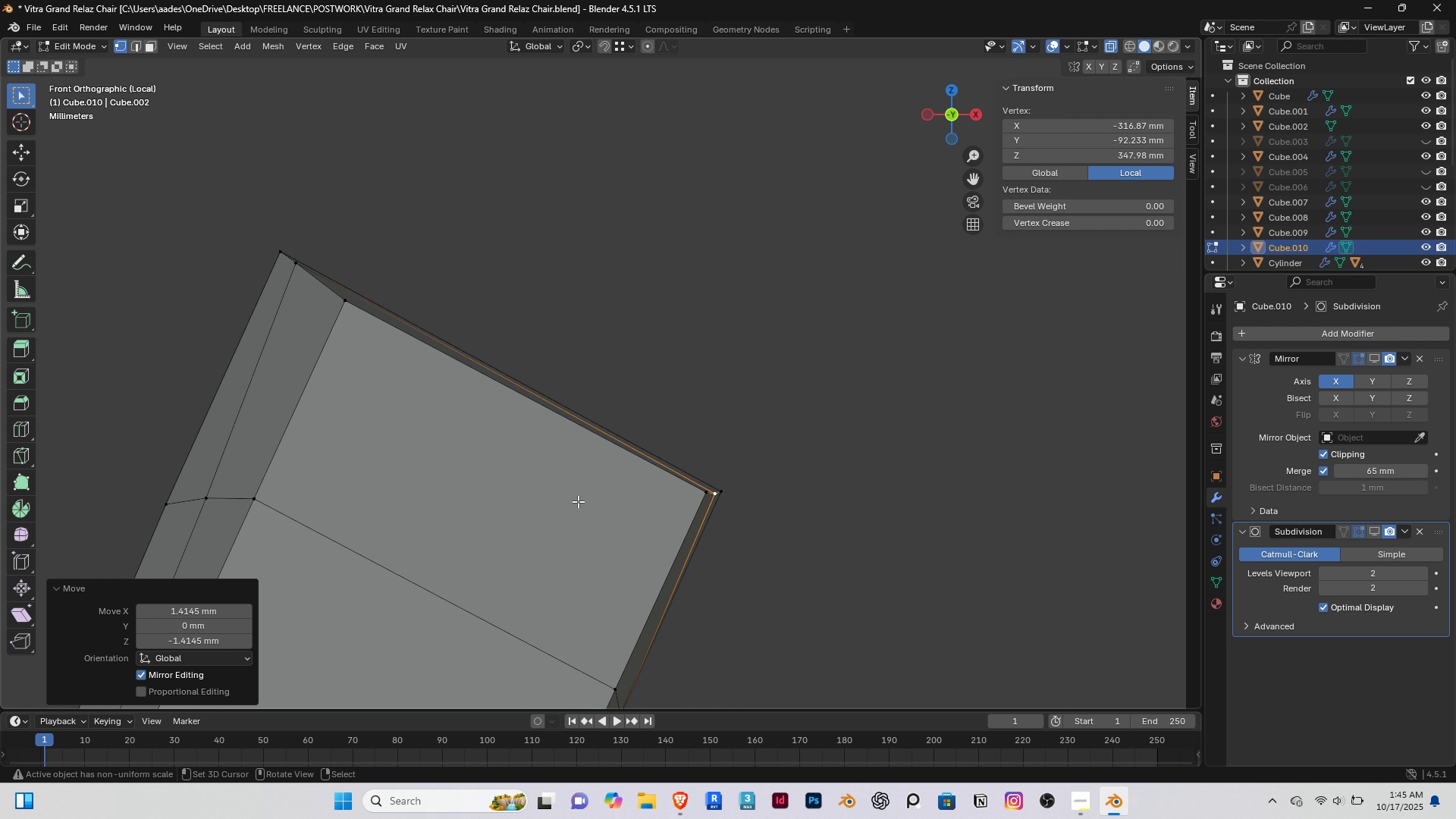 
scroll: coordinate [564, 512], scroll_direction: down, amount: 14.0
 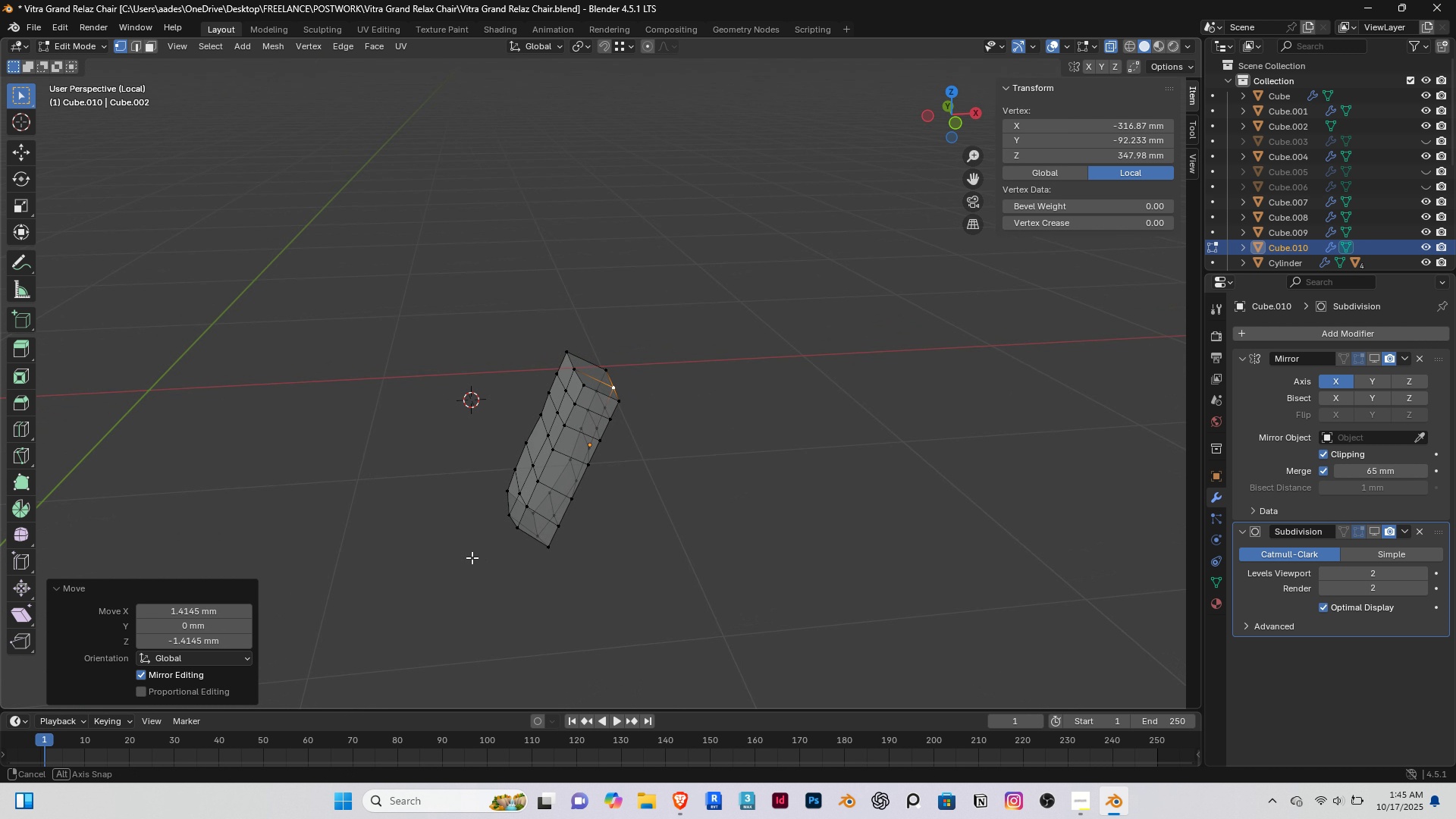 
scroll: coordinate [505, 488], scroll_direction: up, amount: 3.0
 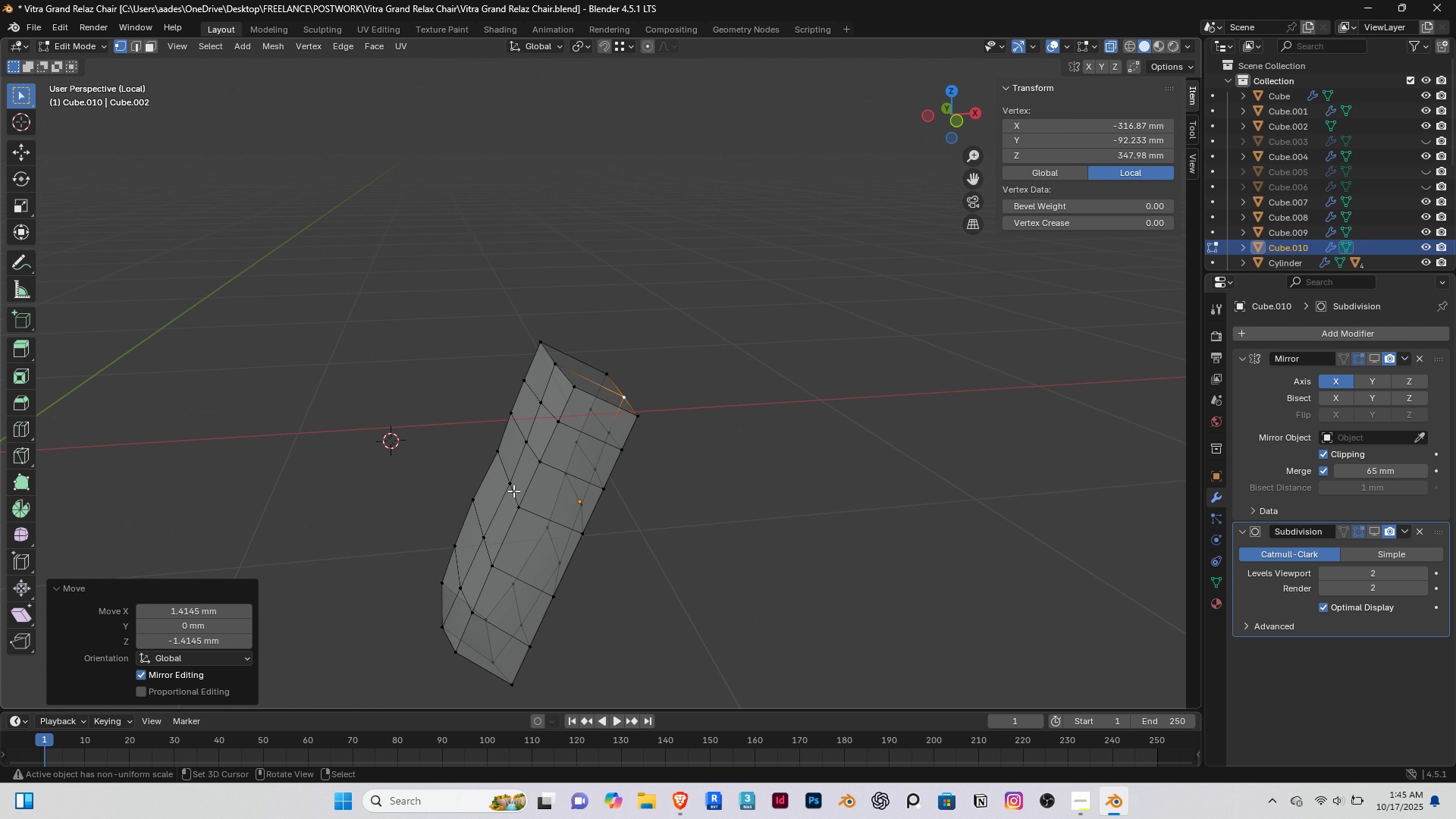 
hold_key(key=ShiftRight, duration=0.31)
 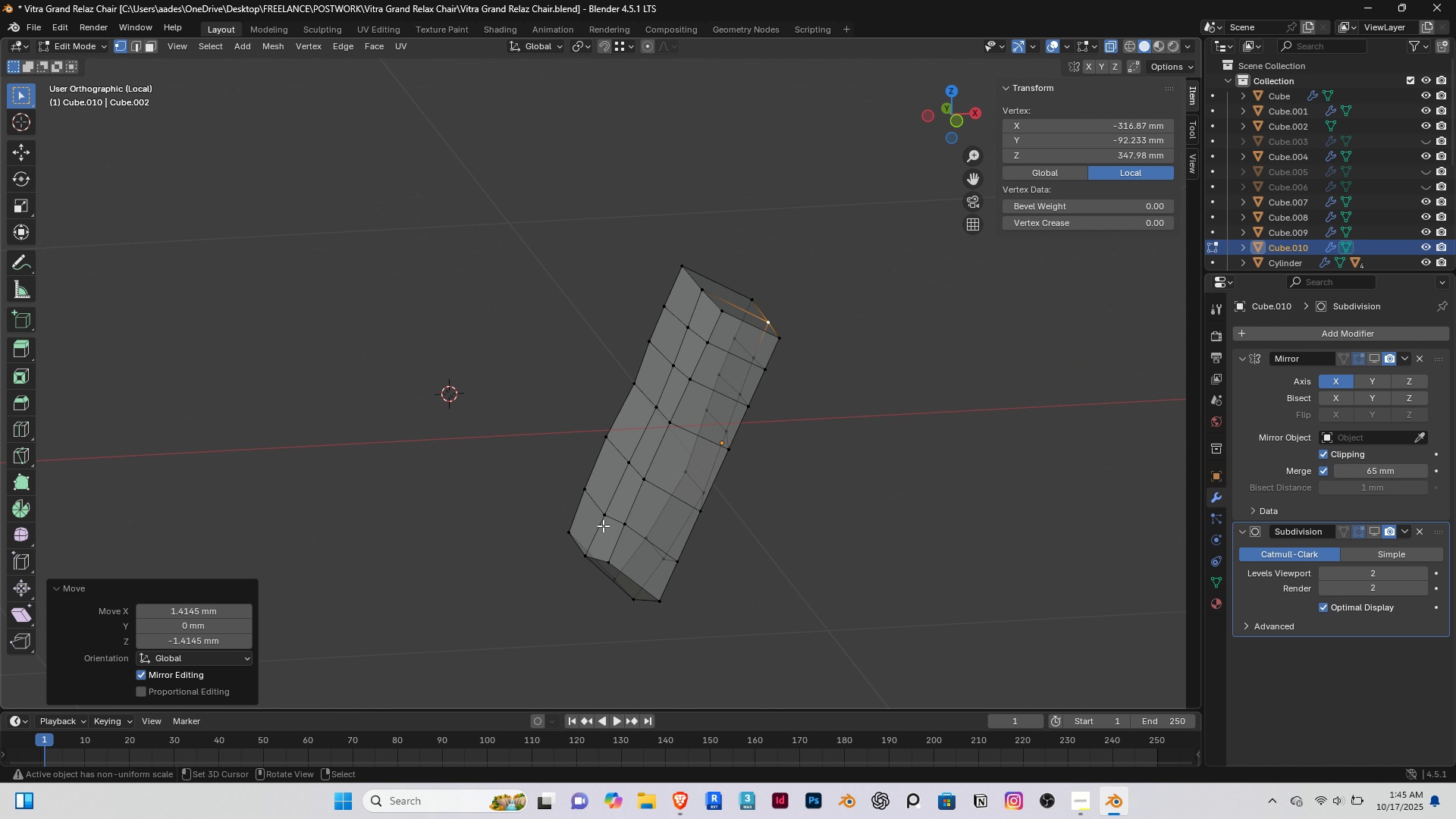 
key(End)
 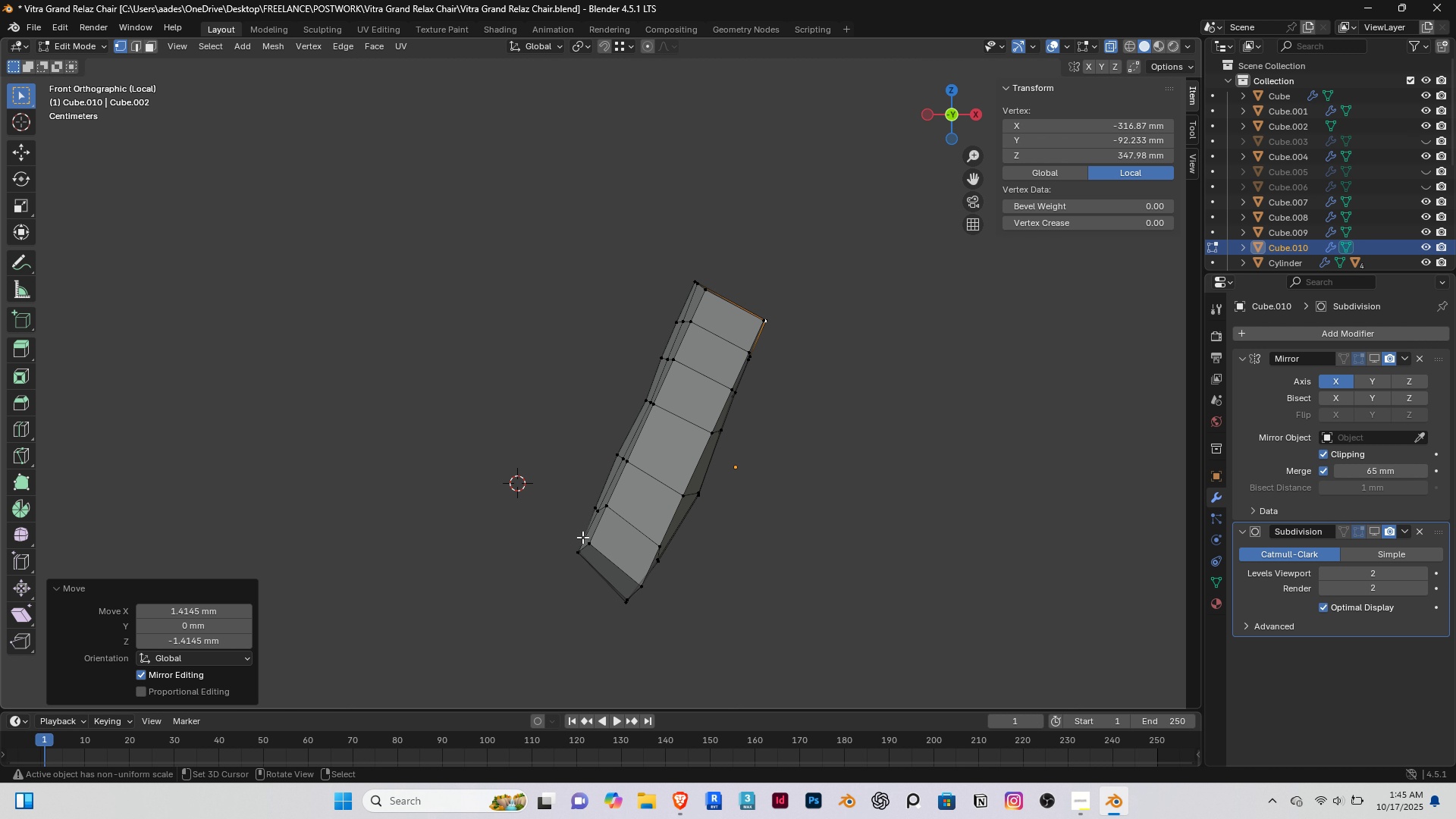 
scroll: coordinate [579, 536], scroll_direction: up, amount: 5.0
 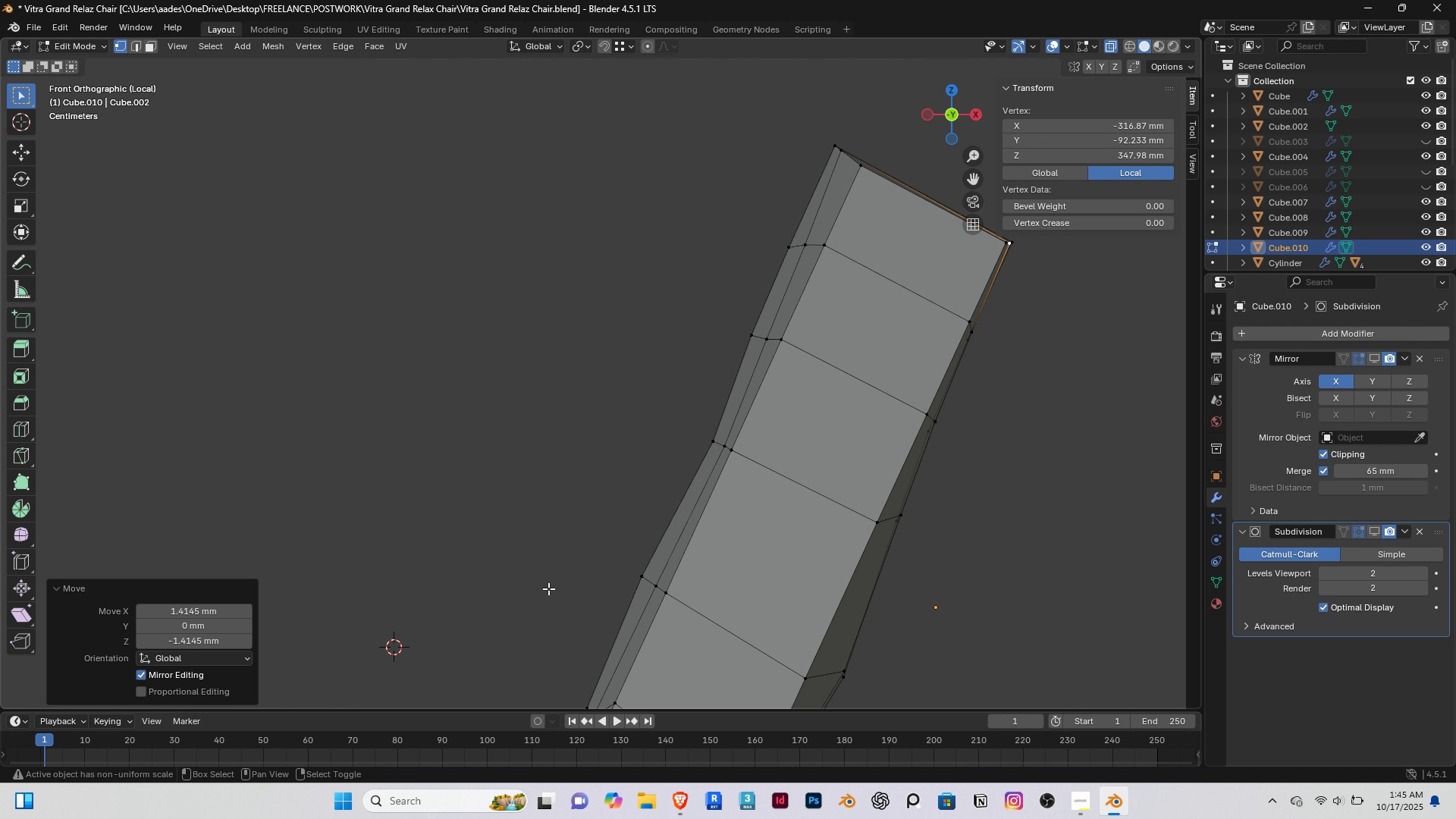 
hold_key(key=ShiftRight, duration=0.4)
 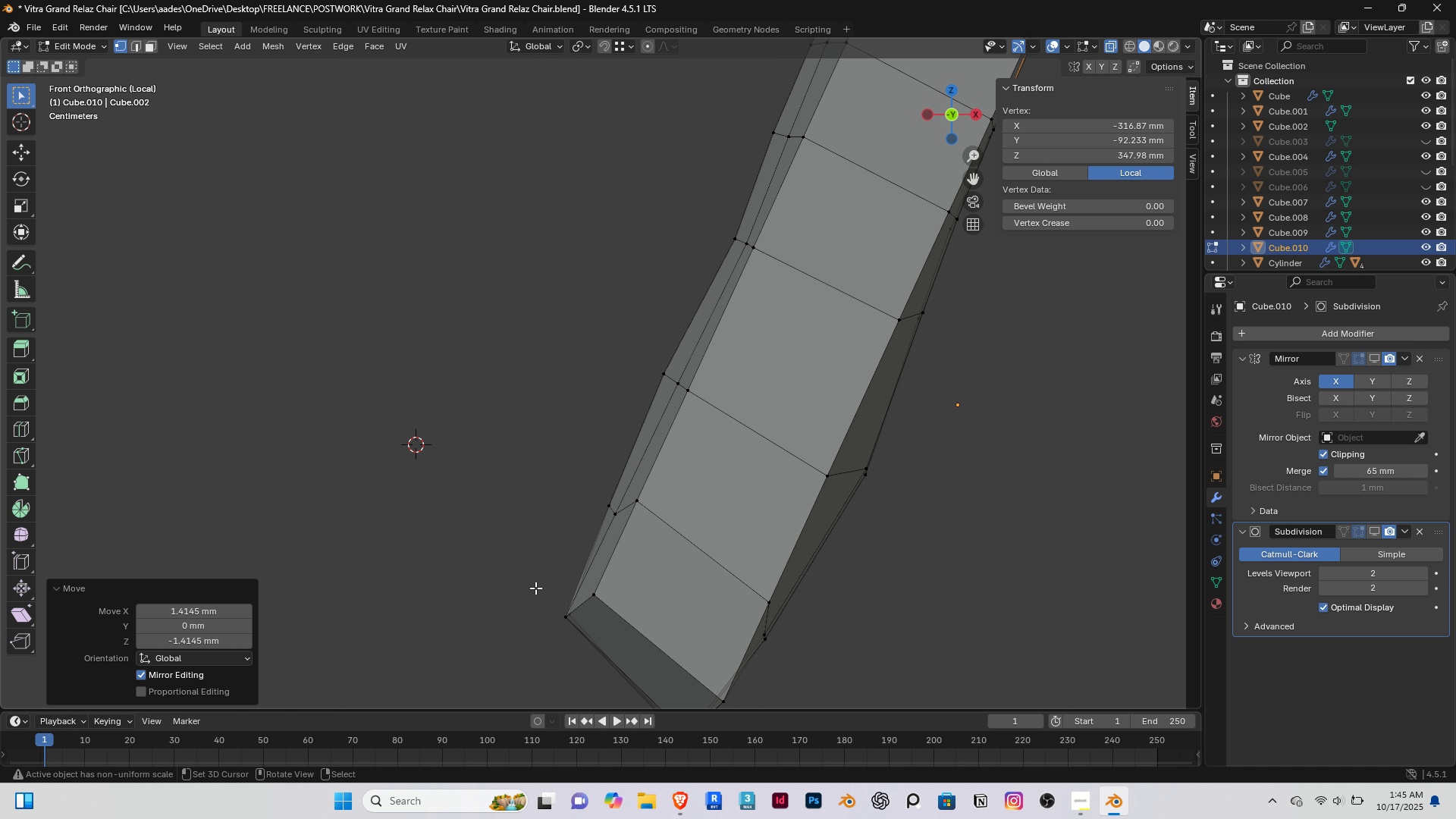 
hold_key(key=ShiftRight, duration=0.89)
 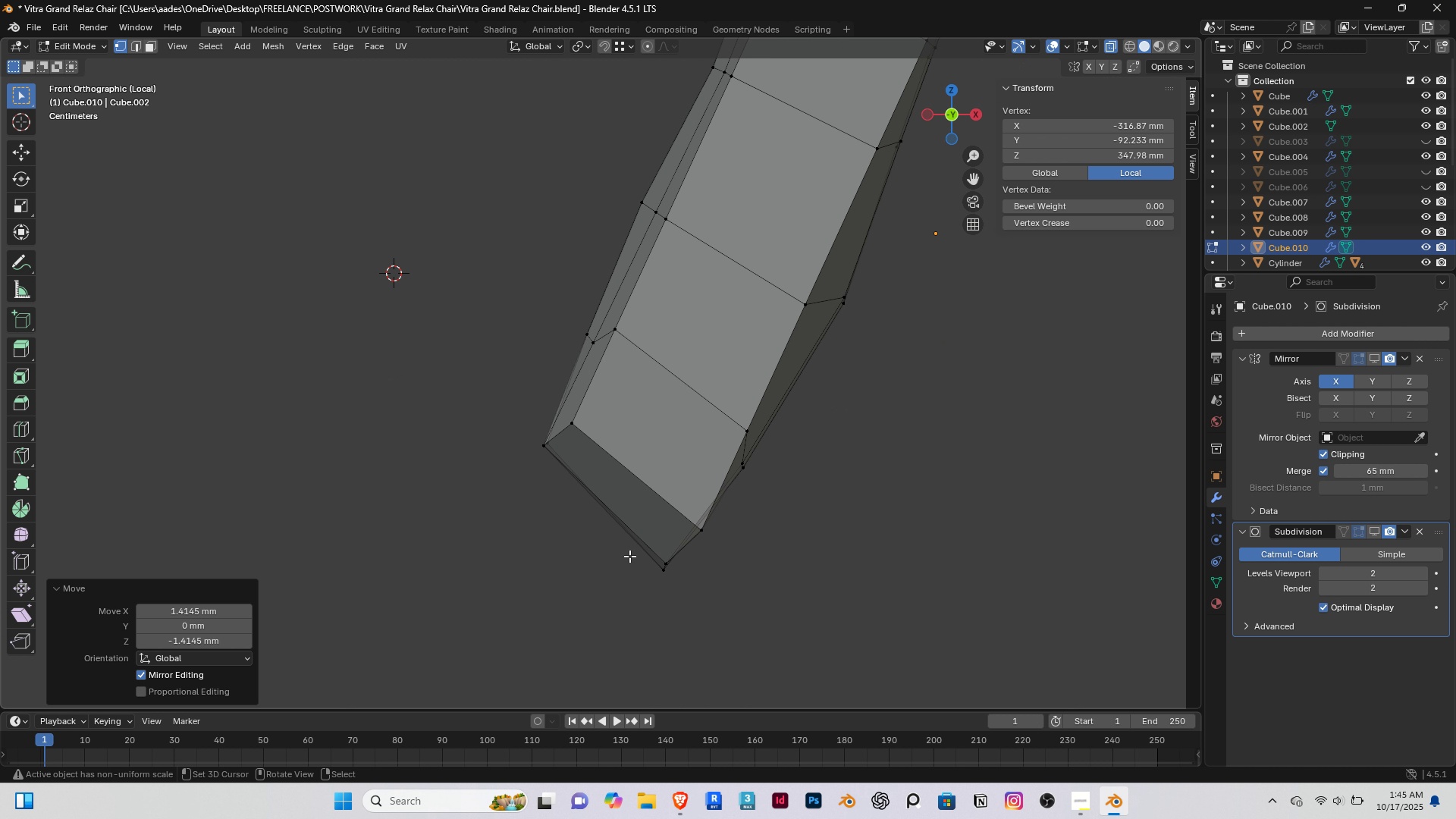 
scroll: coordinate [629, 556], scroll_direction: up, amount: 1.0
 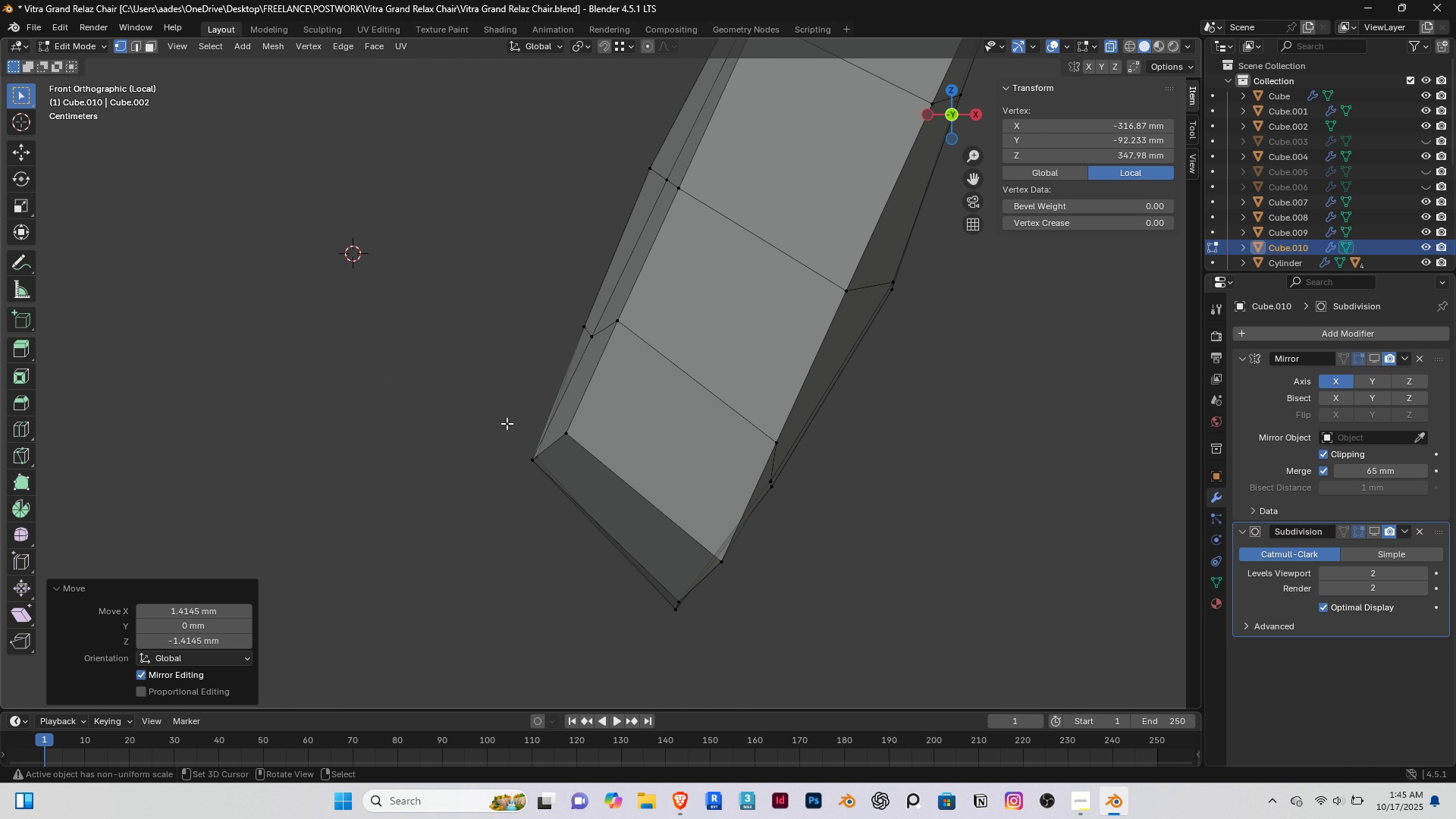 
left_click_drag(start_coordinate=[507, 423], to_coordinate=[561, 493])
 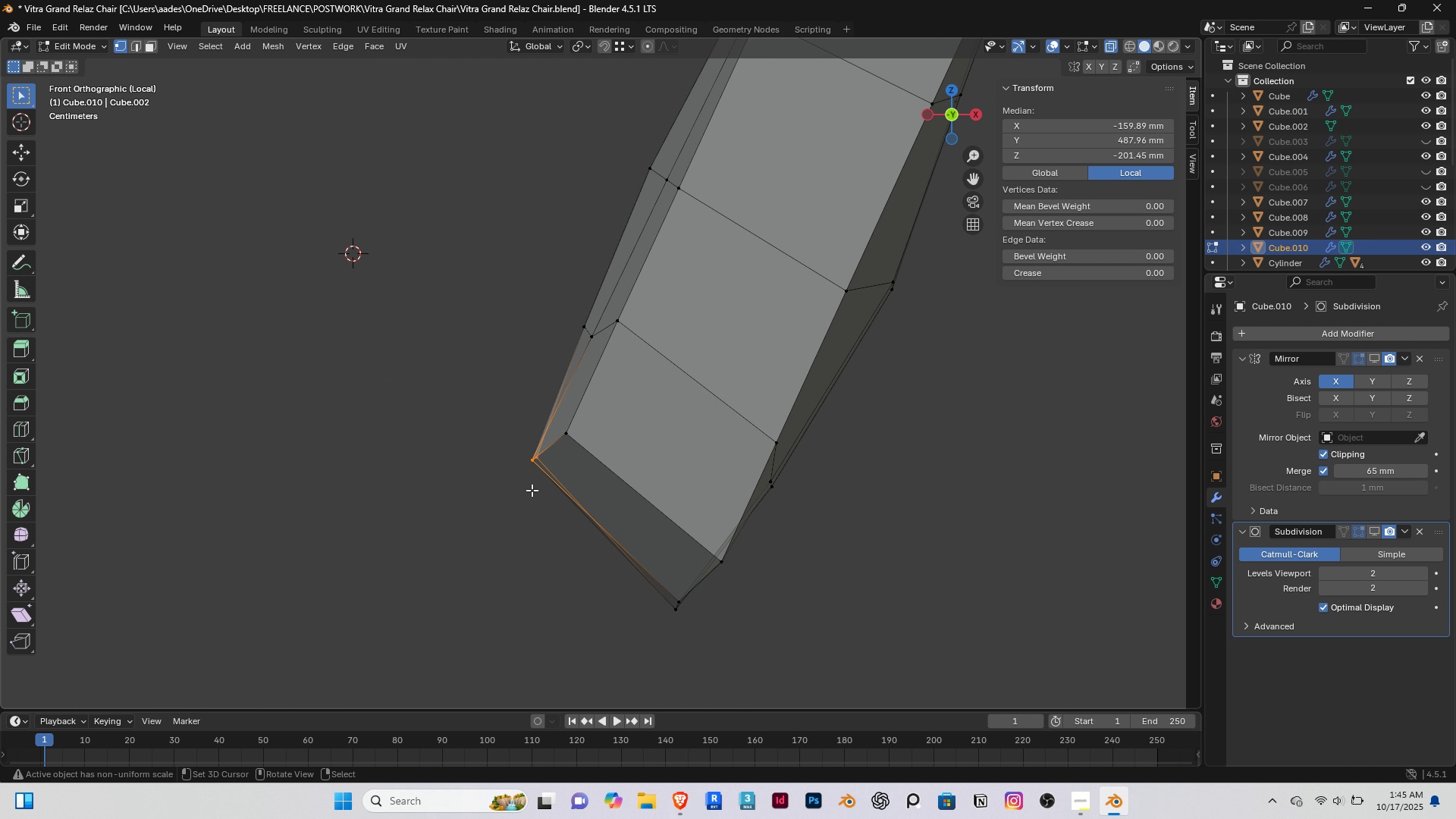 
scroll: coordinate [530, 476], scroll_direction: up, amount: 4.0
 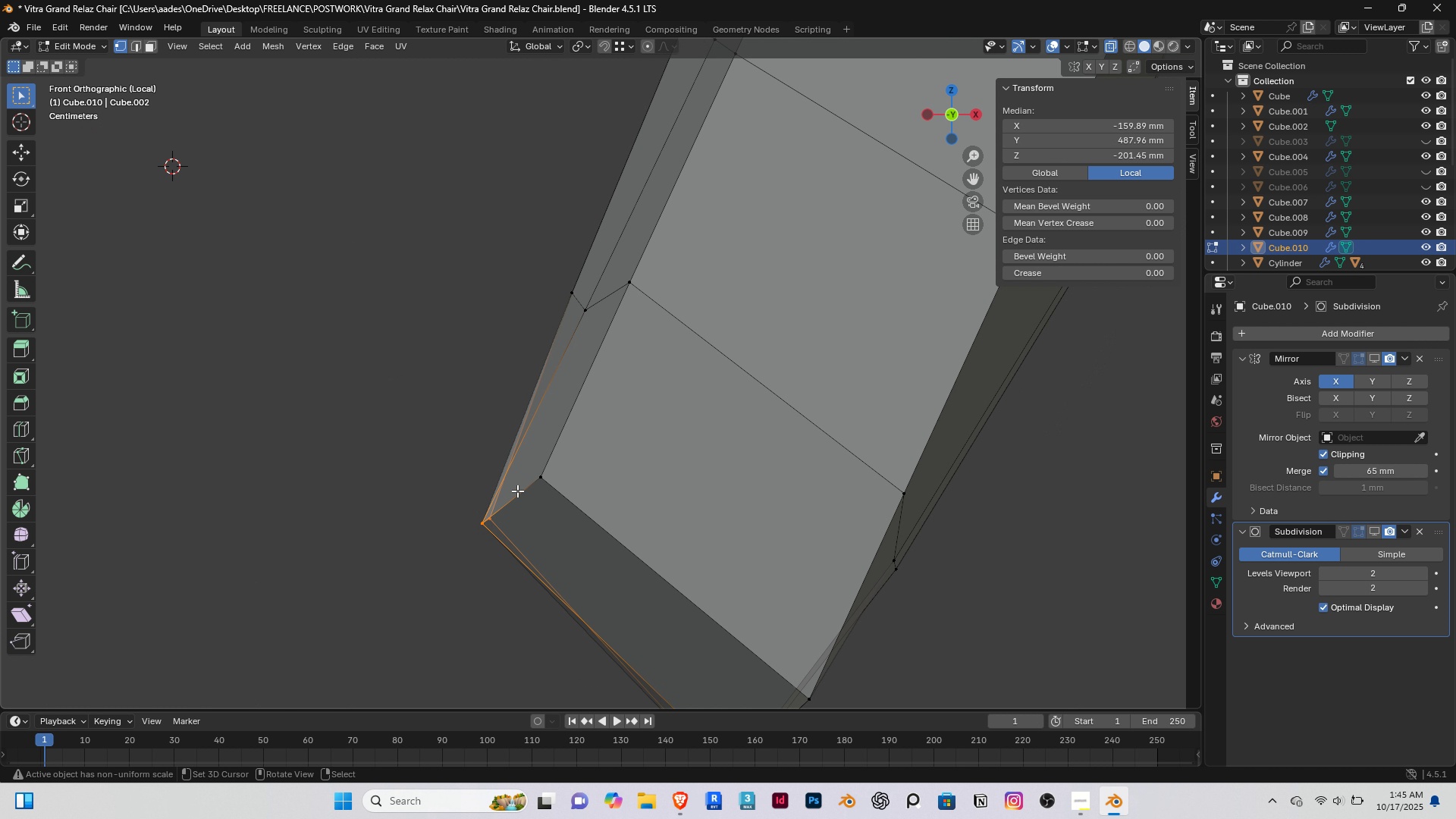 
scroll: coordinate [517, 491], scroll_direction: down, amount: 1.0
 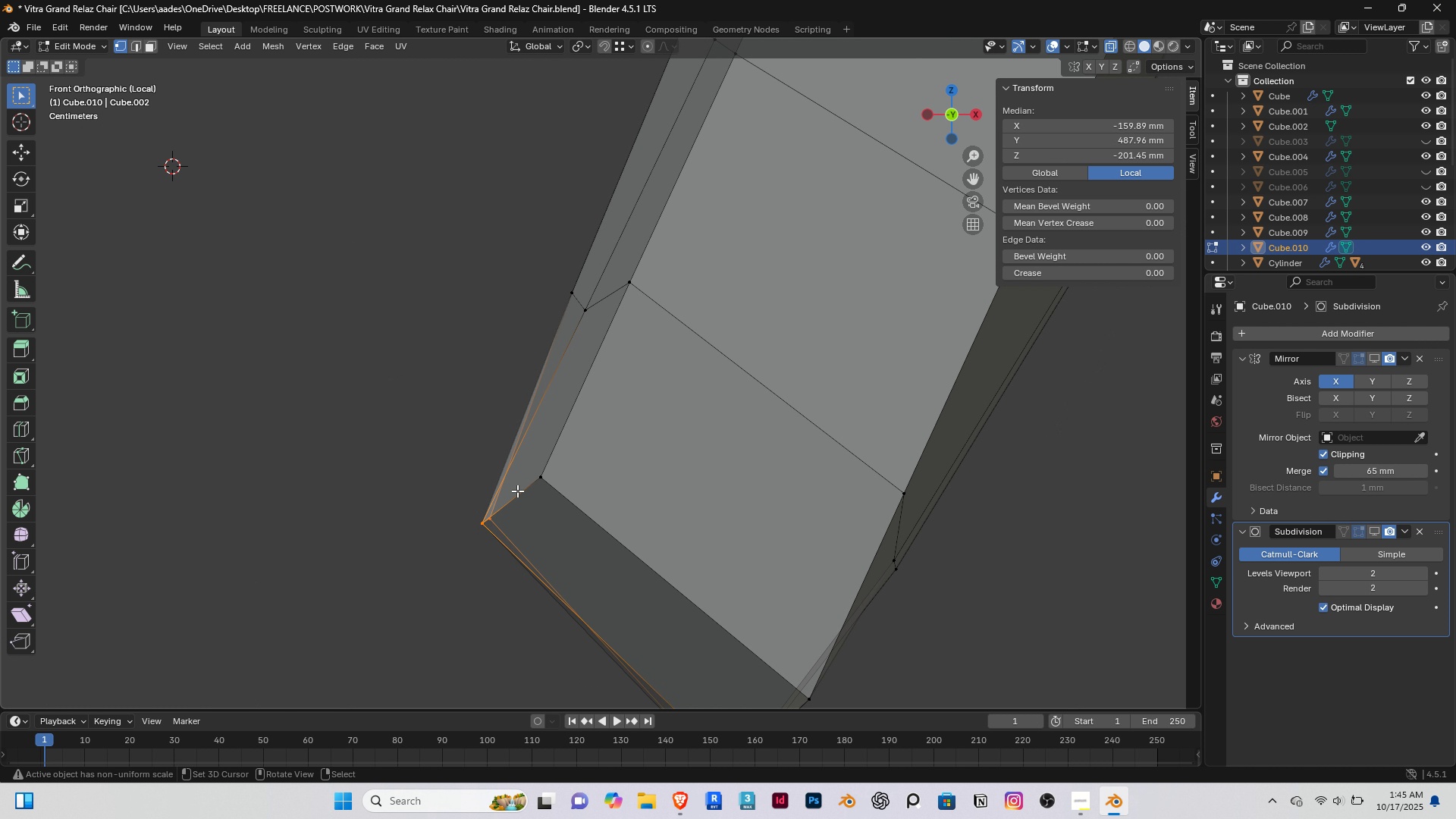 
key(G)
 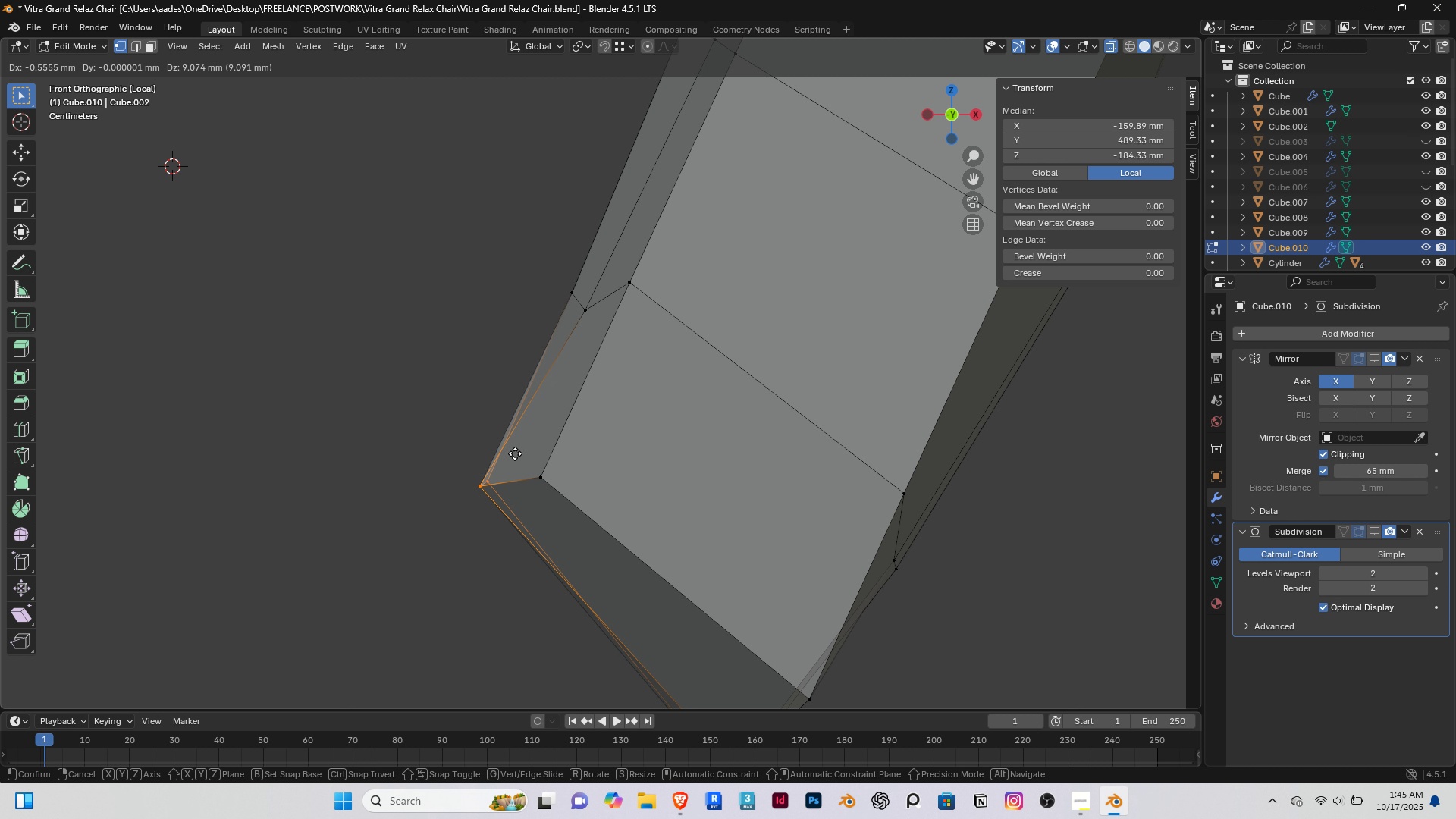 
left_click([519, 452])
 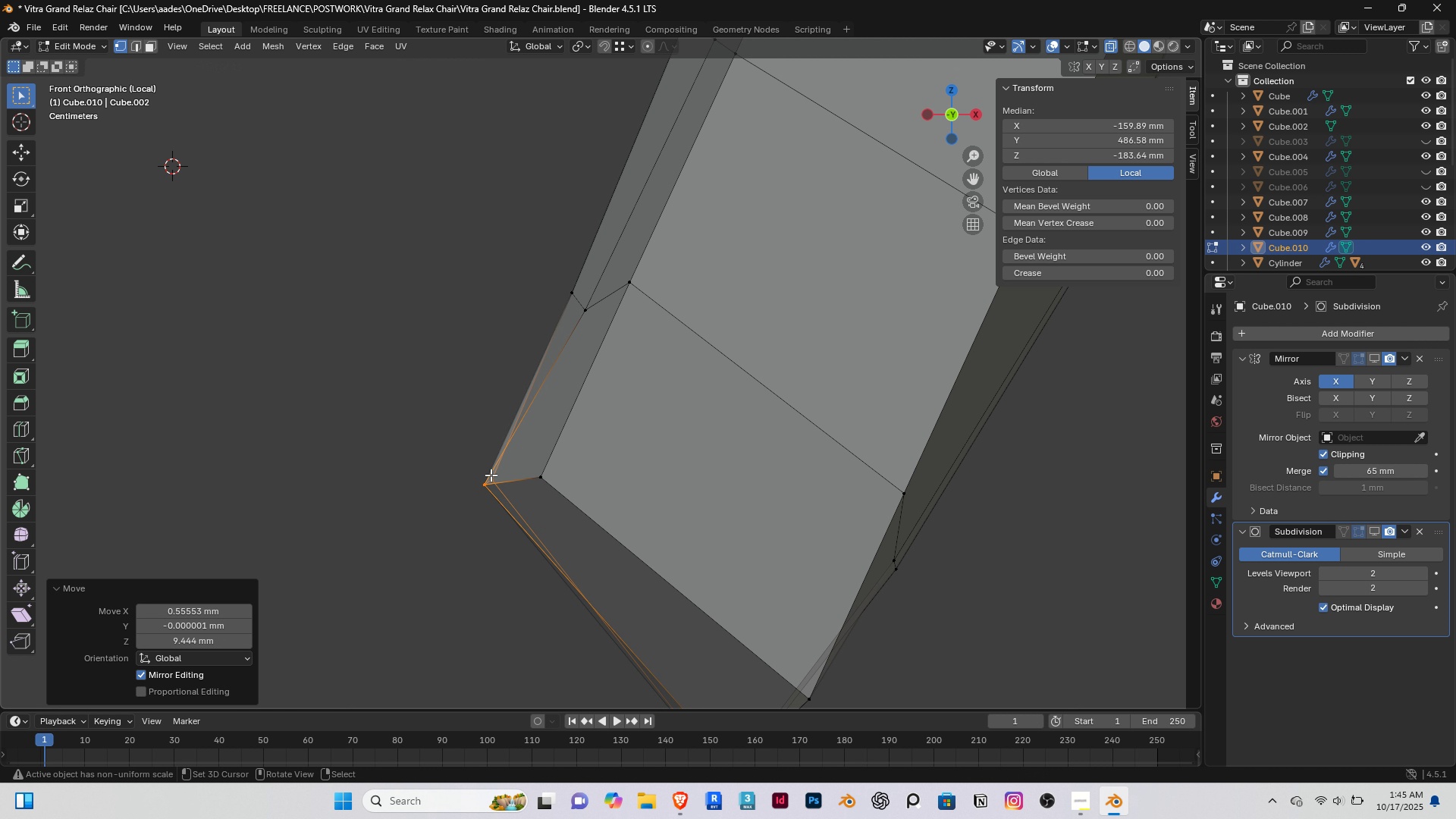 
scroll: coordinate [491, 476], scroll_direction: down, amount: 6.0
 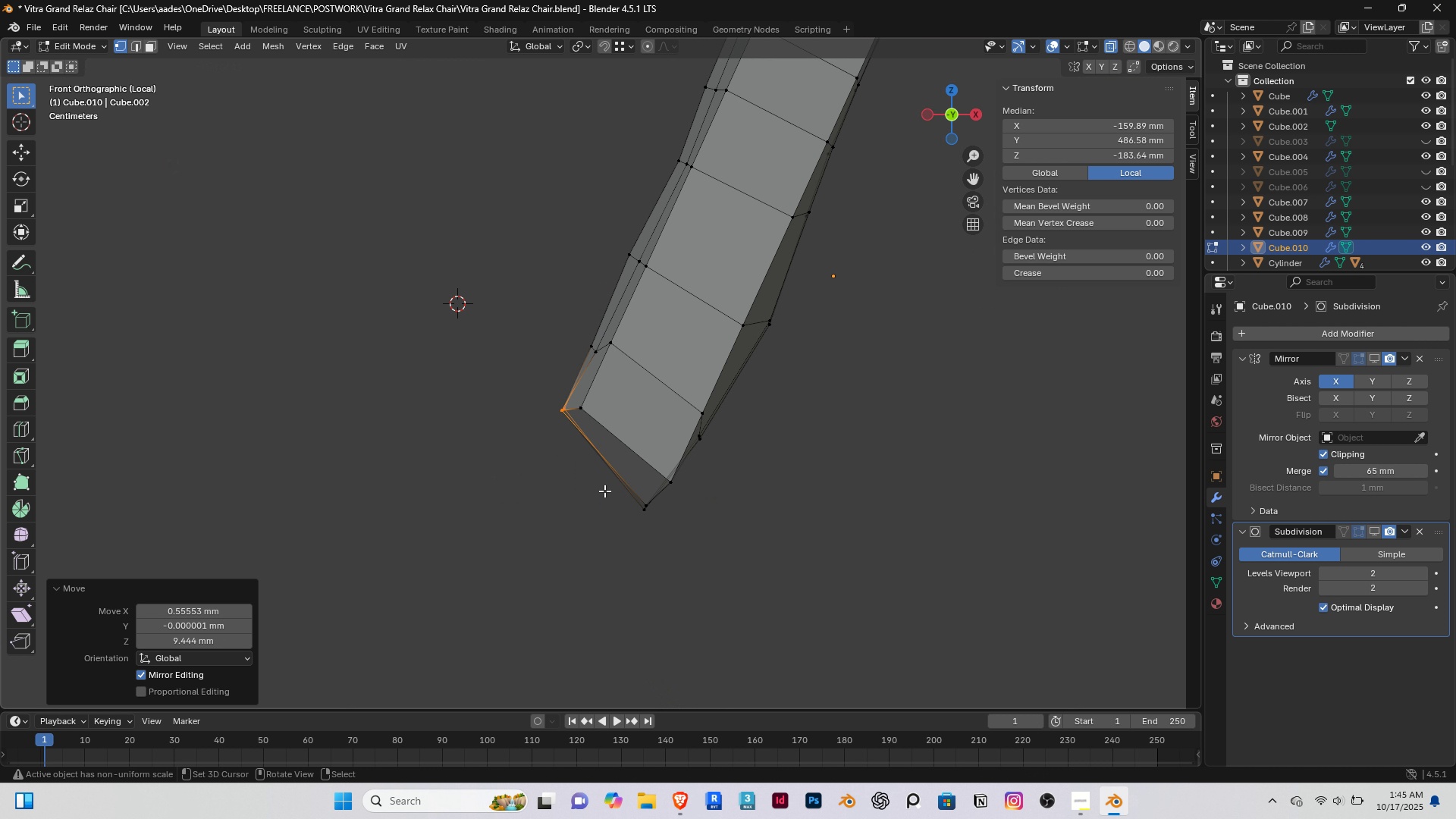 
scroll: coordinate [601, 493], scroll_direction: up, amount: 3.0
 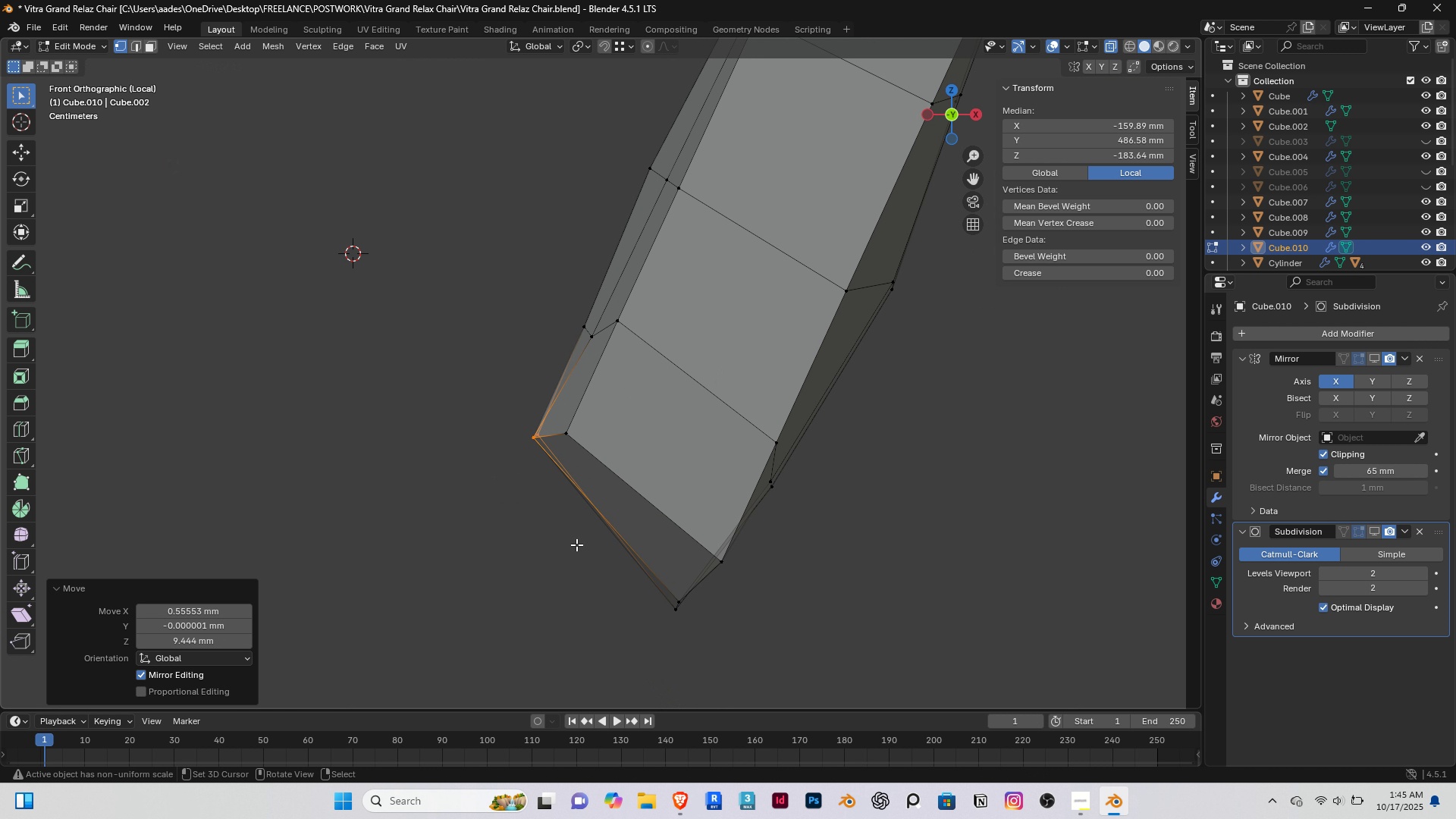 
left_click_drag(start_coordinate=[576, 544], to_coordinate=[705, 635])
 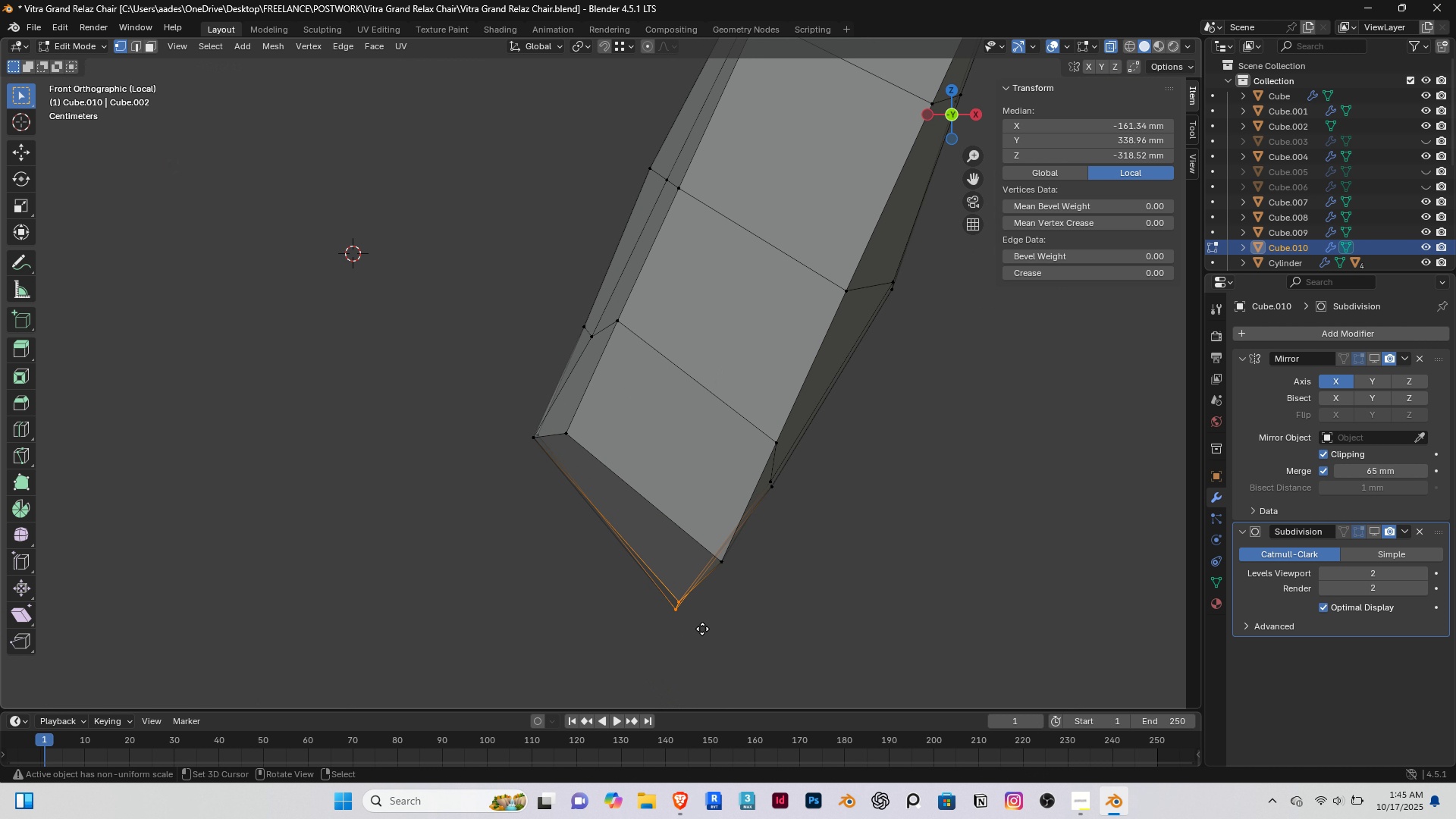 
key(G)
 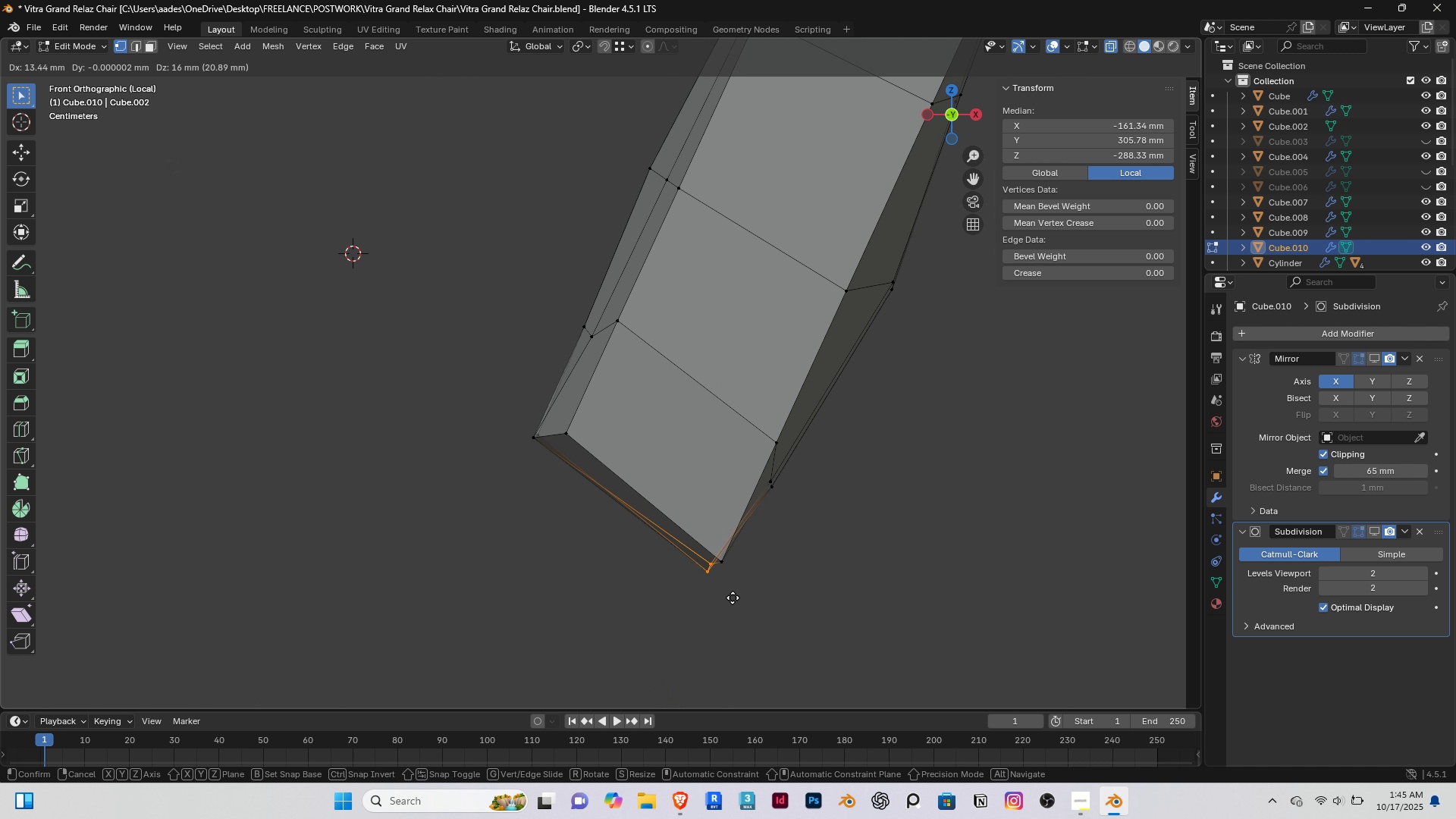 
left_click([732, 598])
 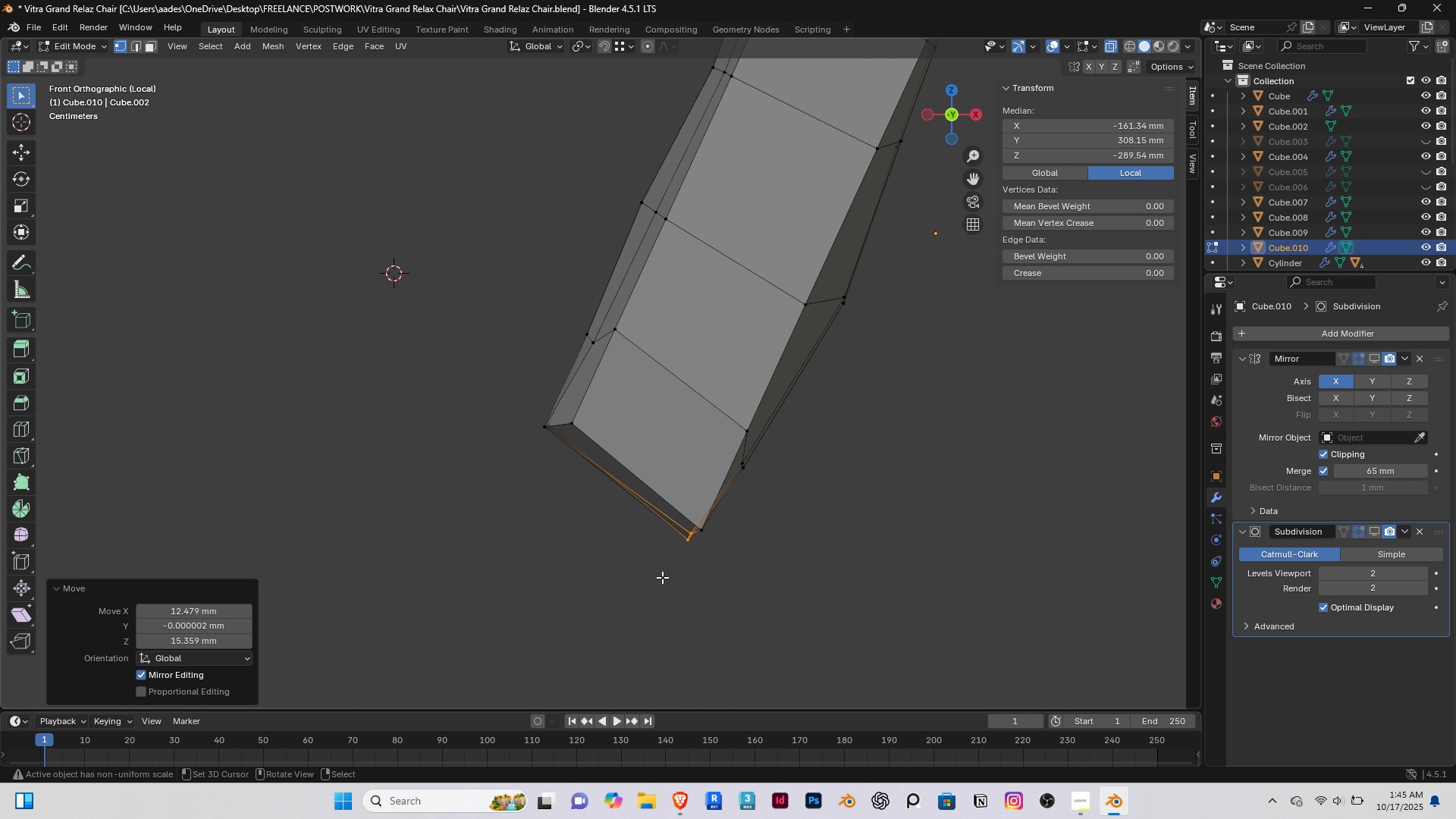 
scroll: coordinate [647, 581], scroll_direction: down, amount: 2.0
 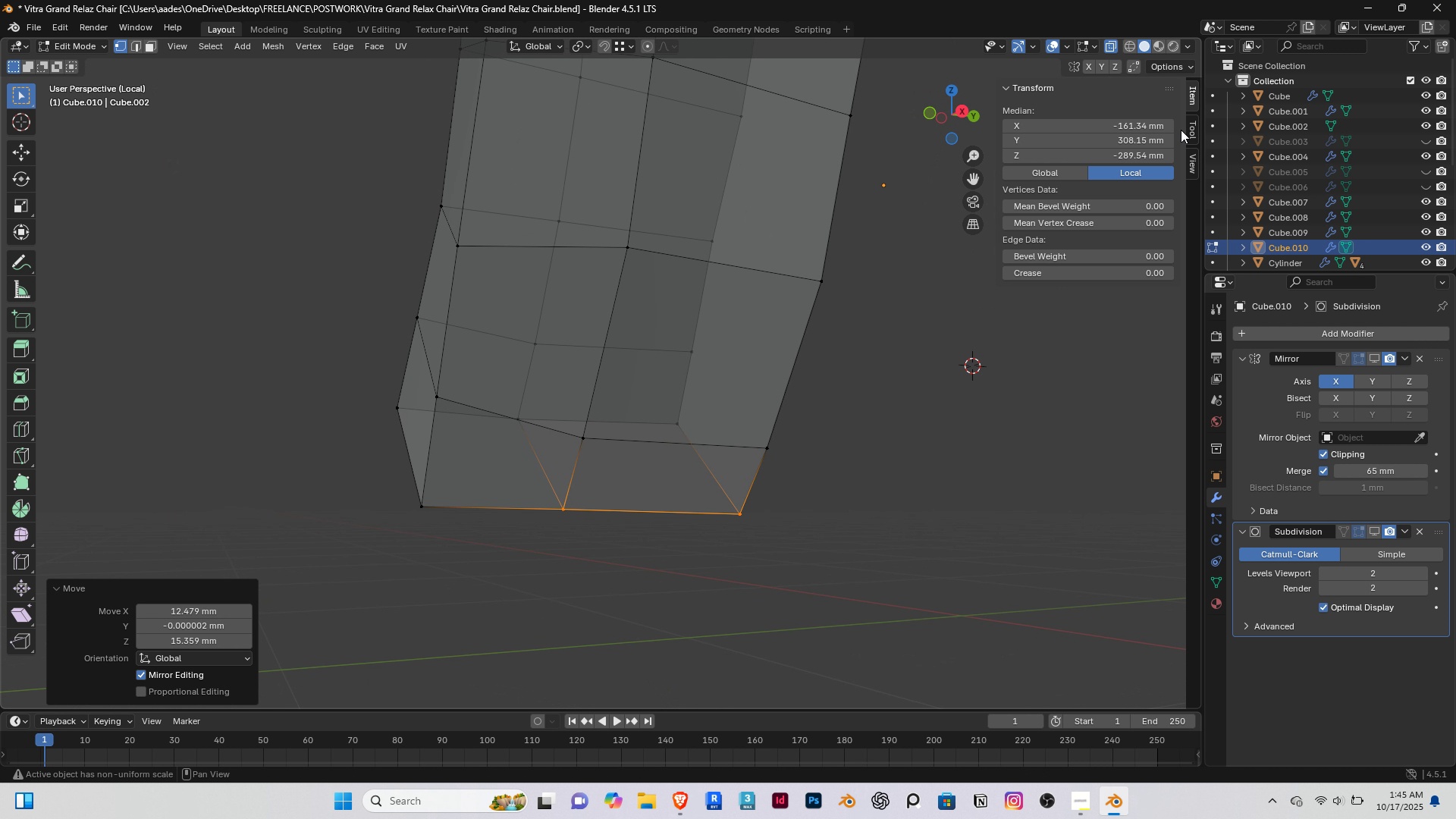 
left_click([1107, 49])
 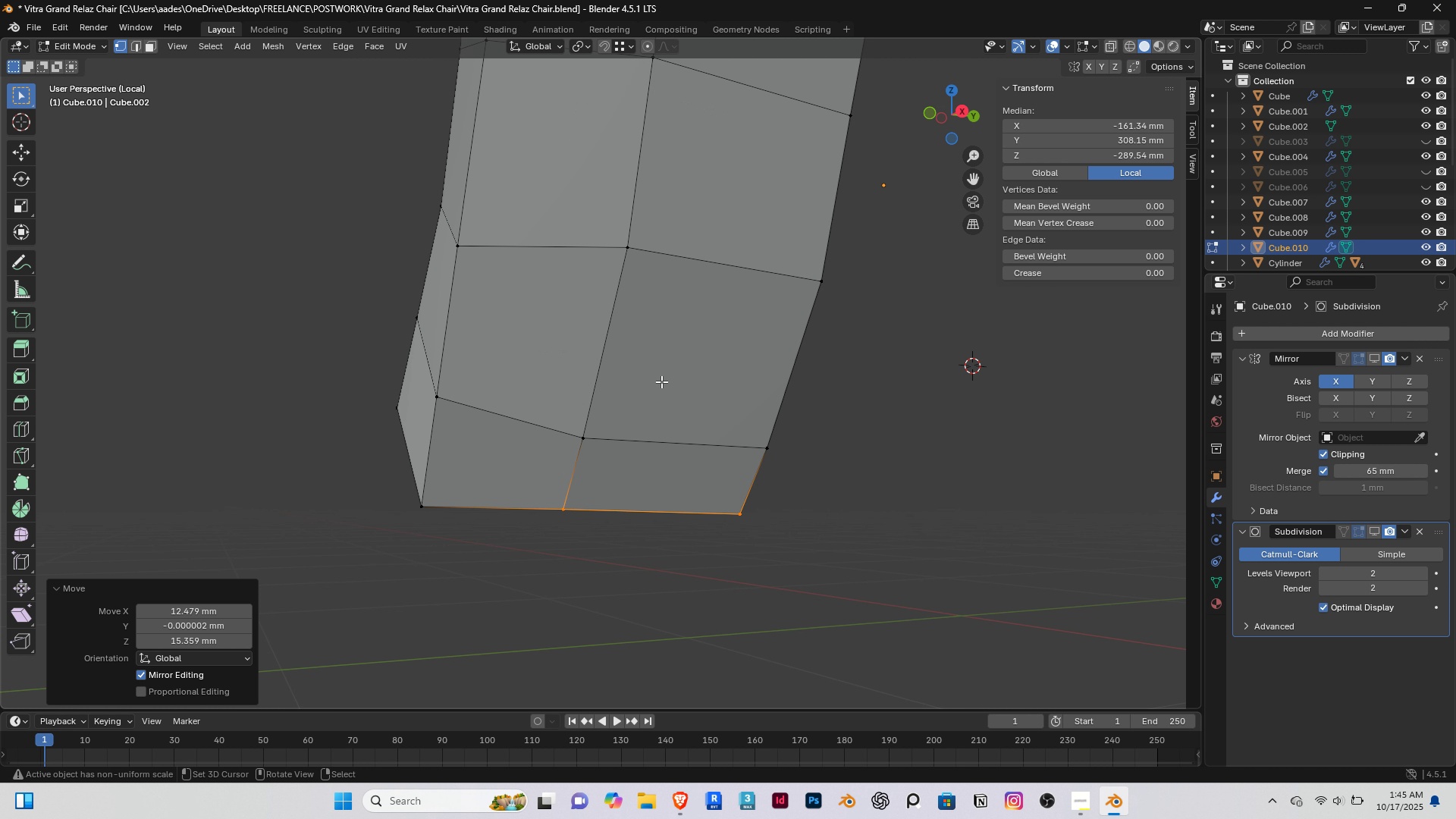 
scroll: coordinate [661, 382], scroll_direction: down, amount: 4.0
 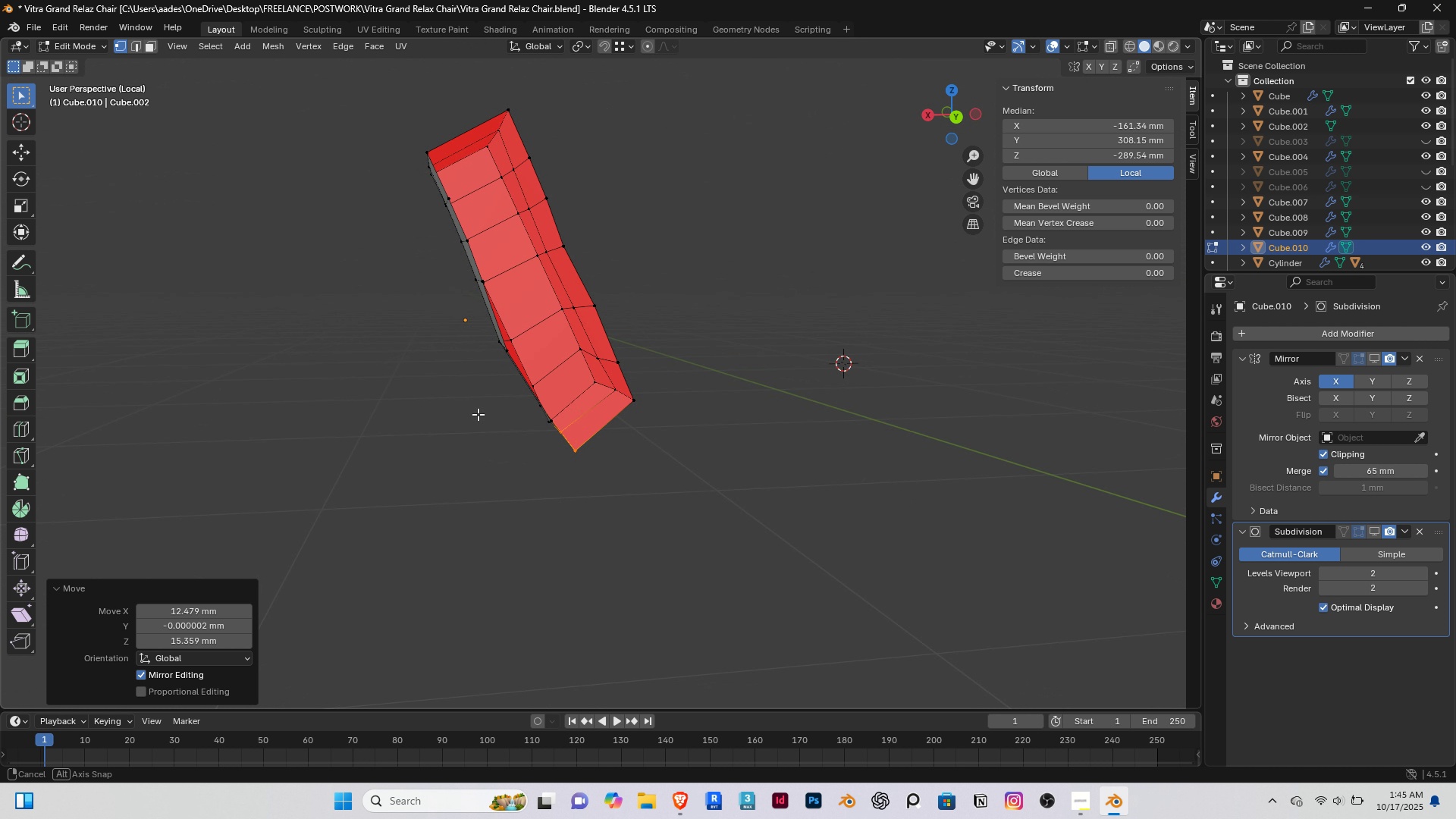 
scroll: coordinate [535, 322], scroll_direction: up, amount: 2.0
 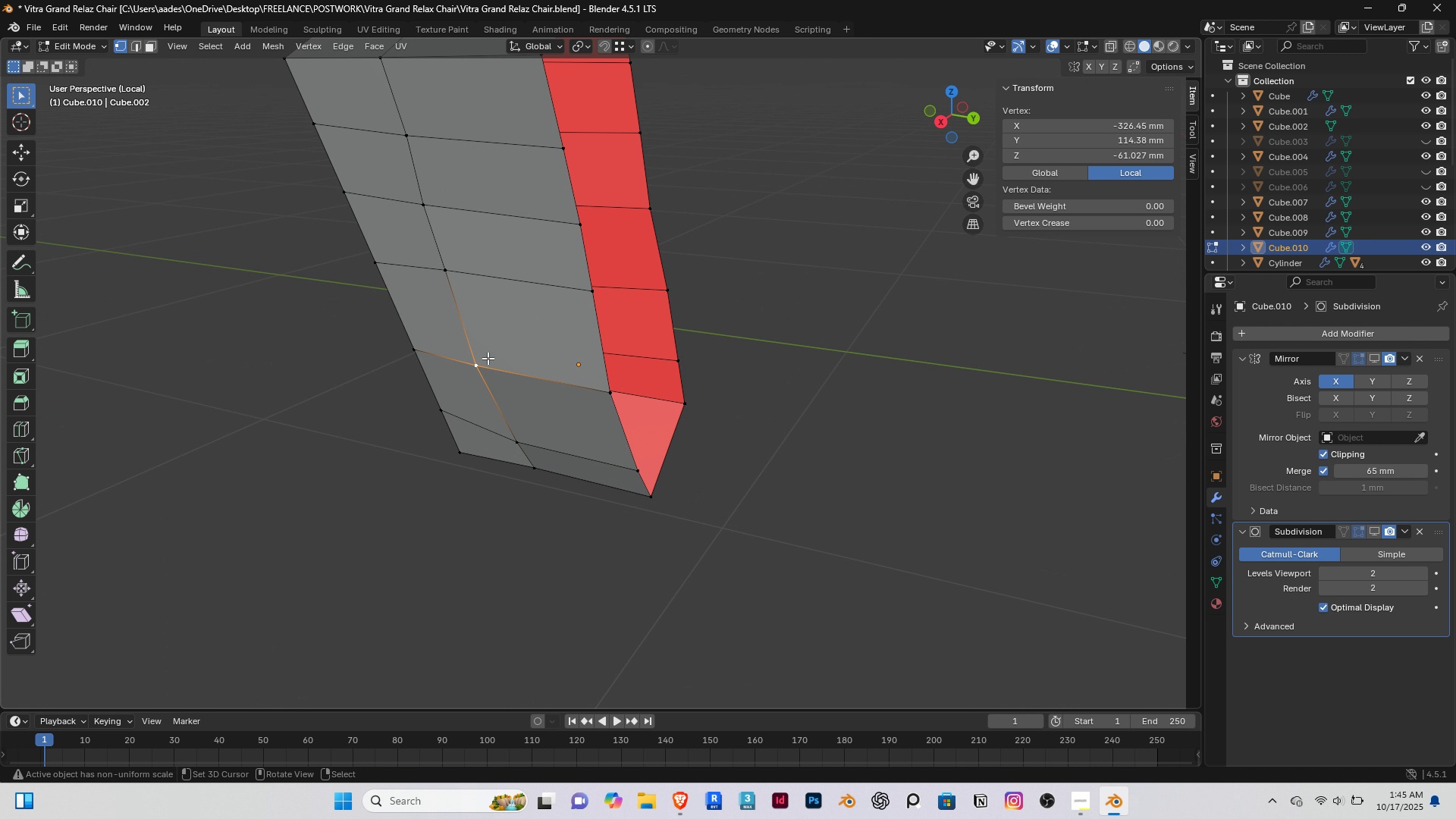 
right_click([488, 358])
 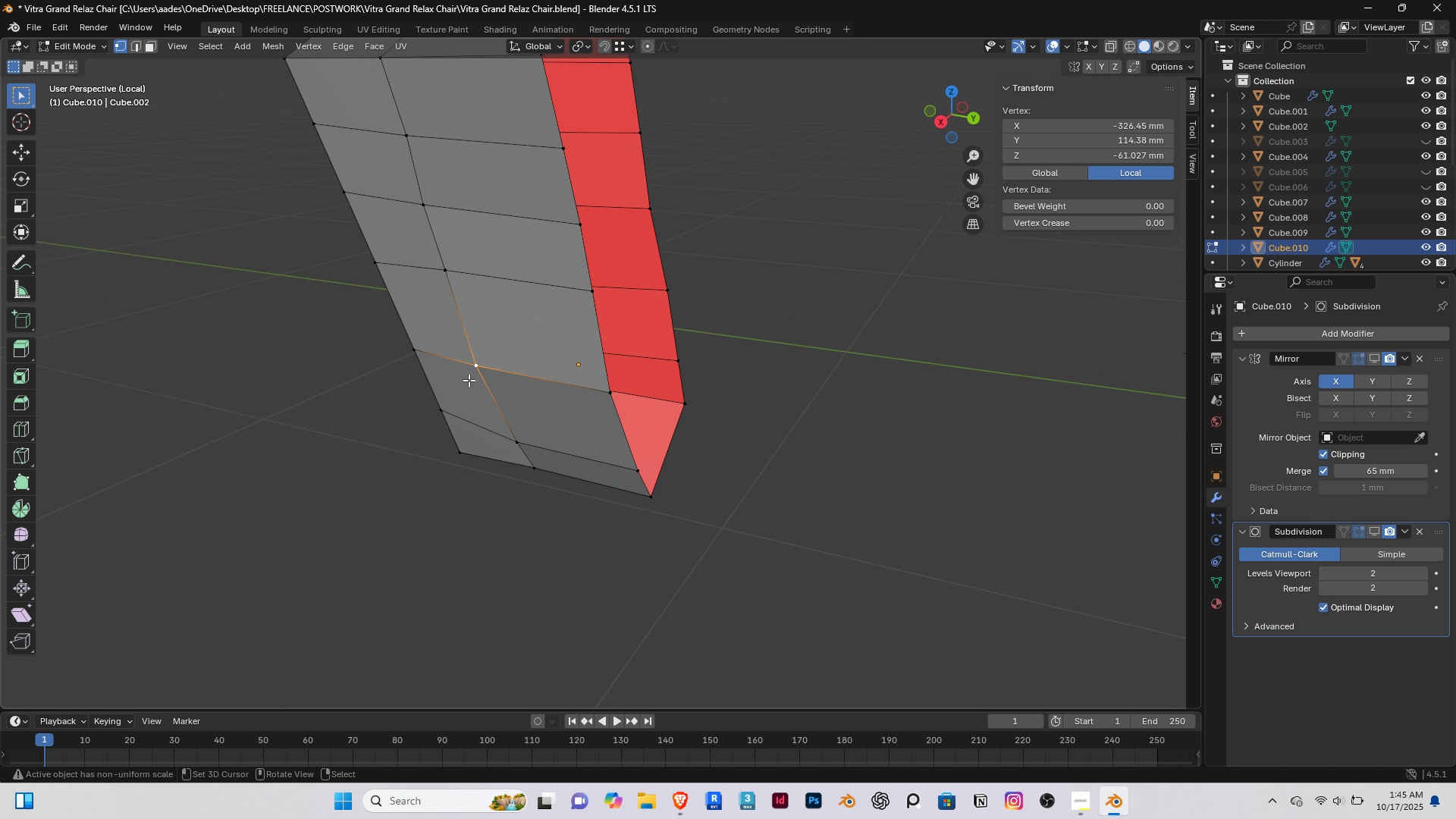 
scroll: coordinate [469, 380], scroll_direction: up, amount: 1.0
 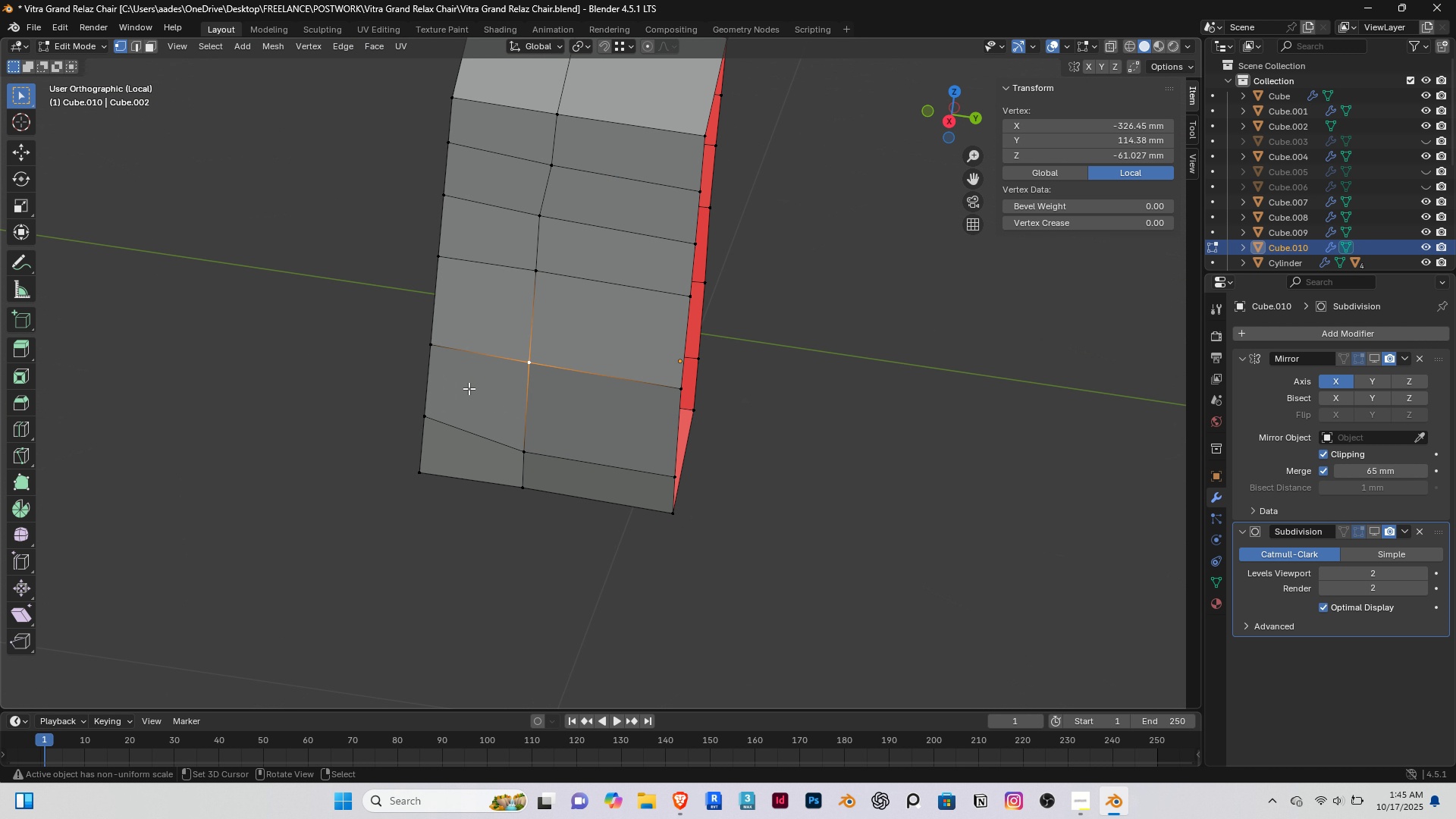 
key(End)
 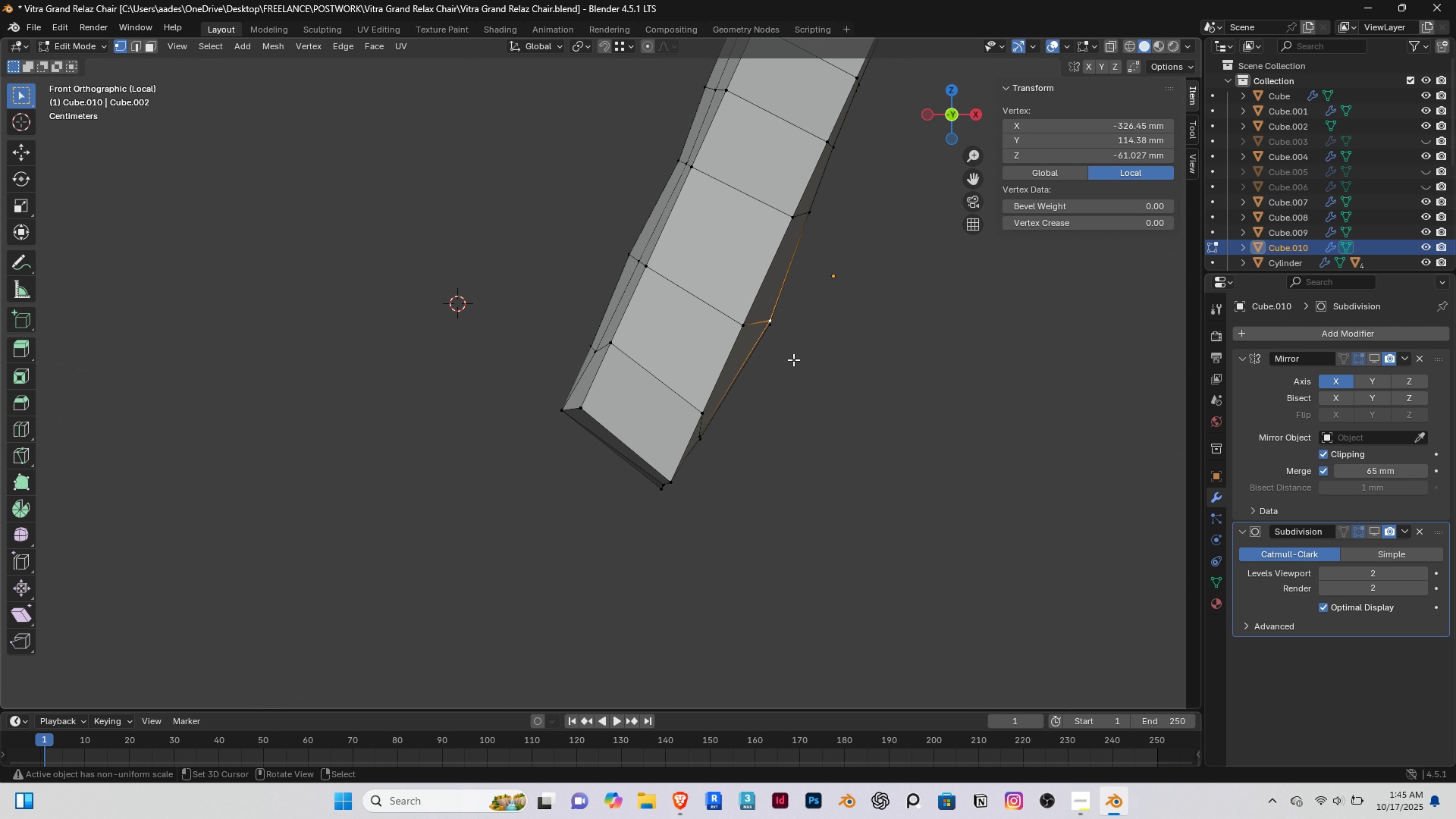 
scroll: coordinate [784, 343], scroll_direction: up, amount: 3.0
 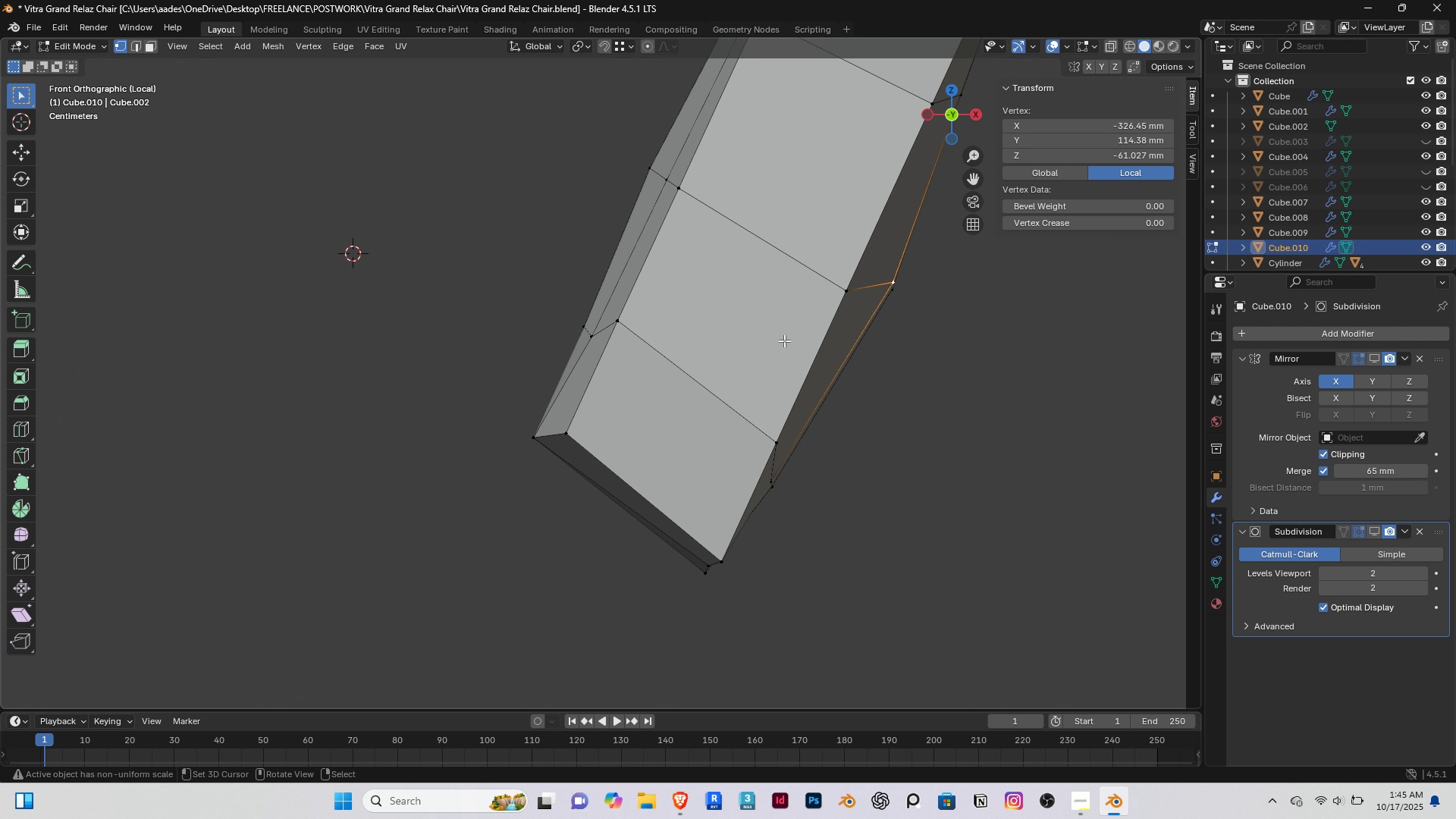 
key(G)
 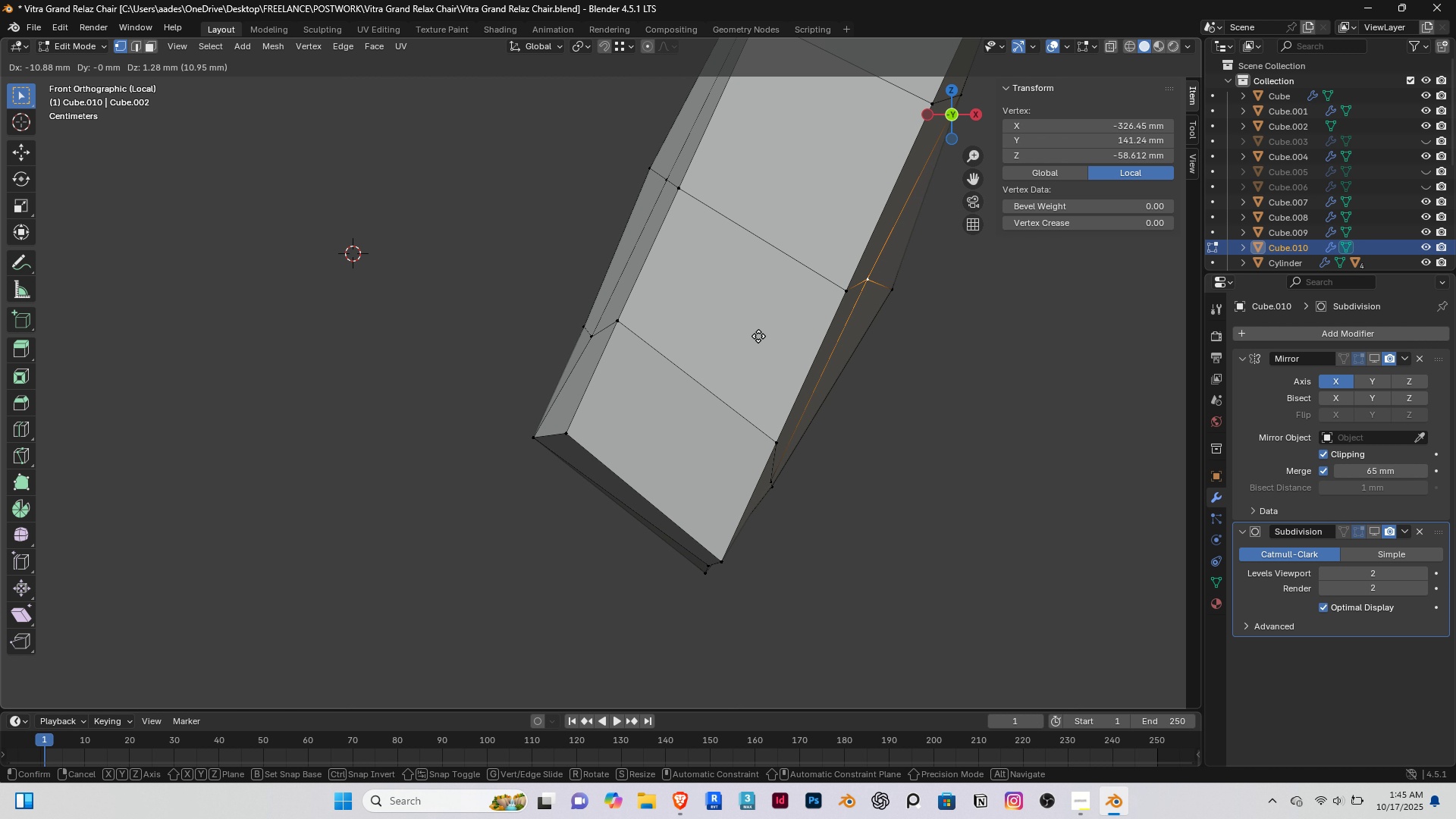 
left_click([755, 339])
 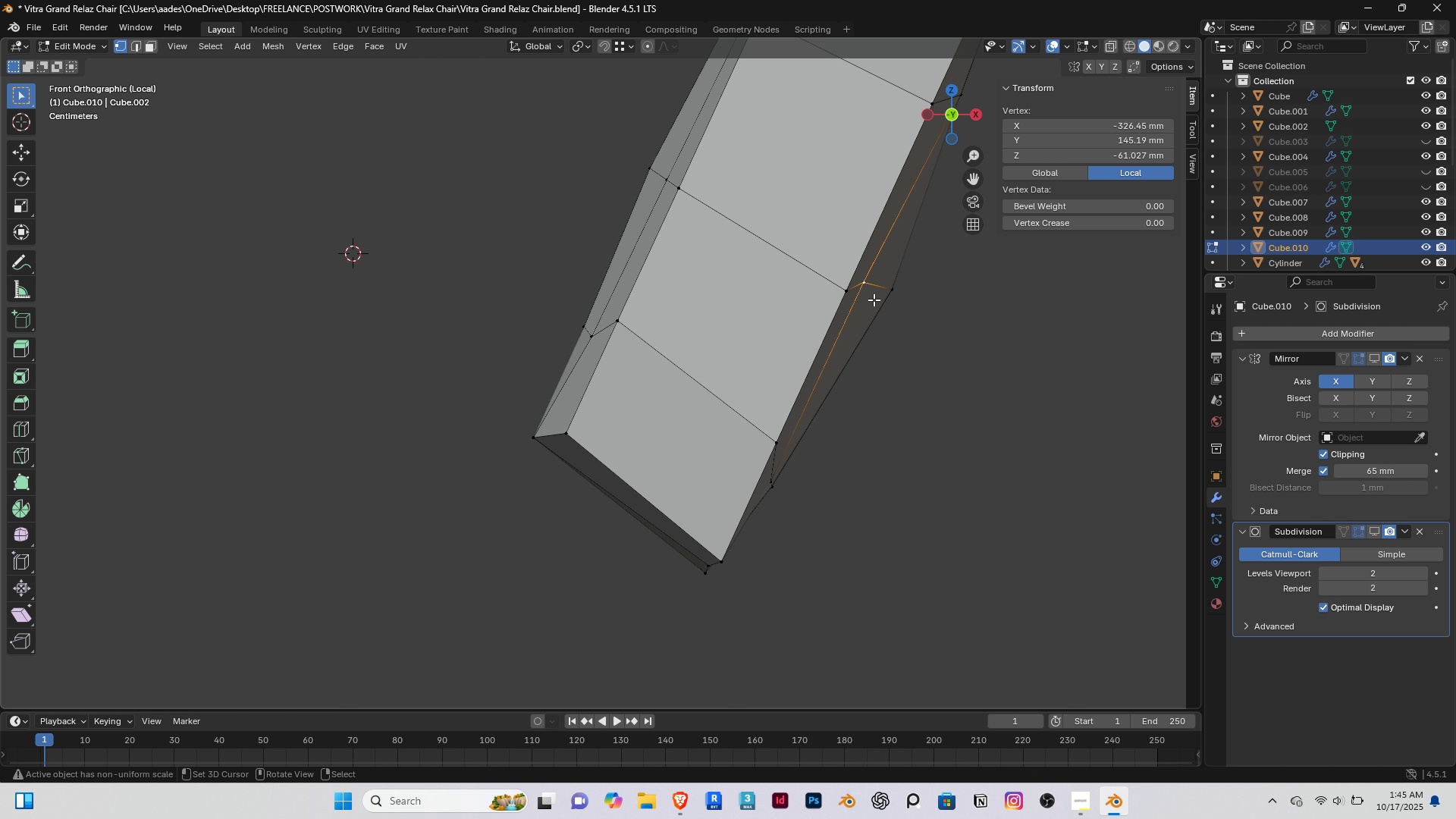 
right_click([874, 300])
 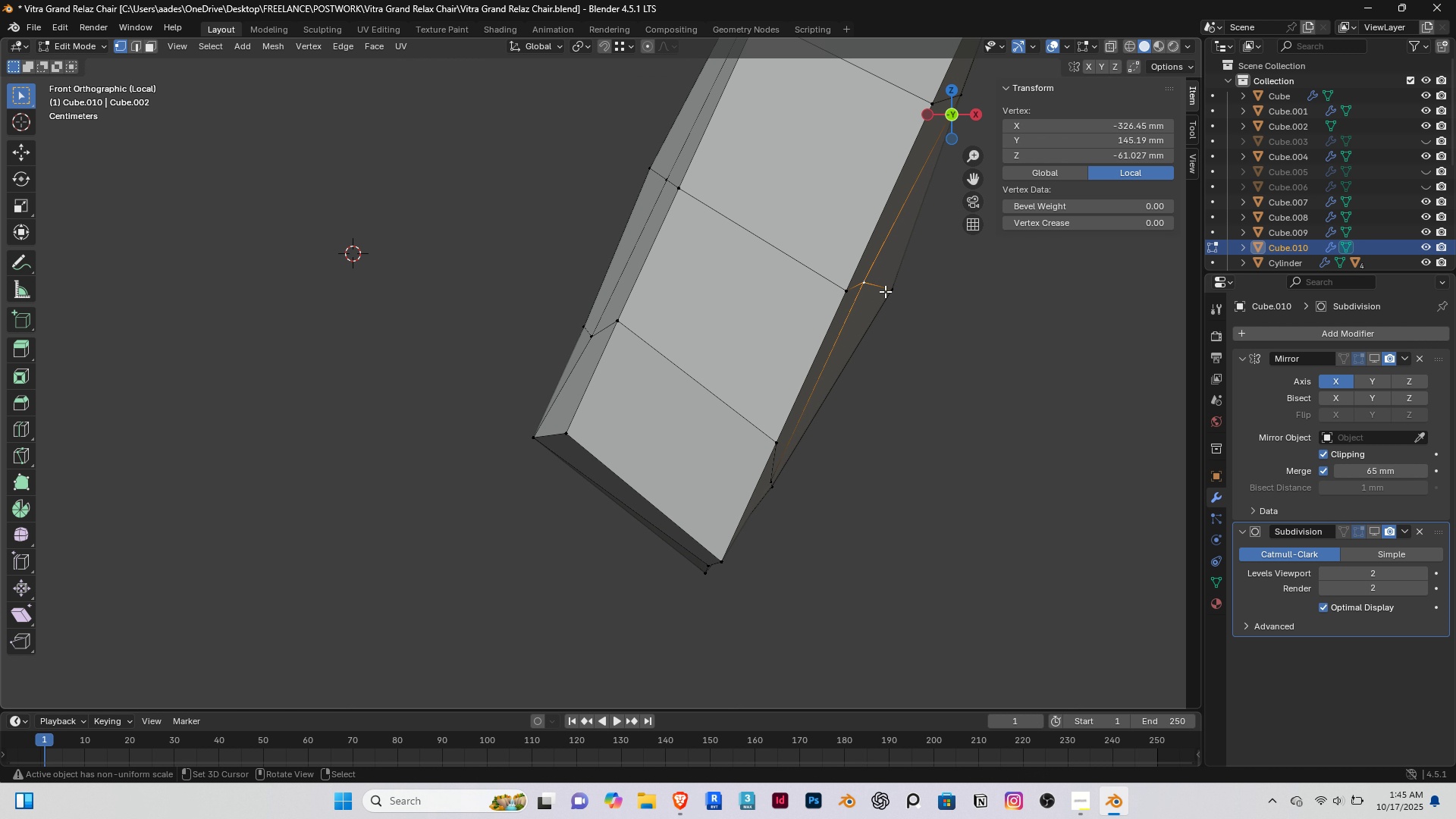 
left_click([885, 291])
 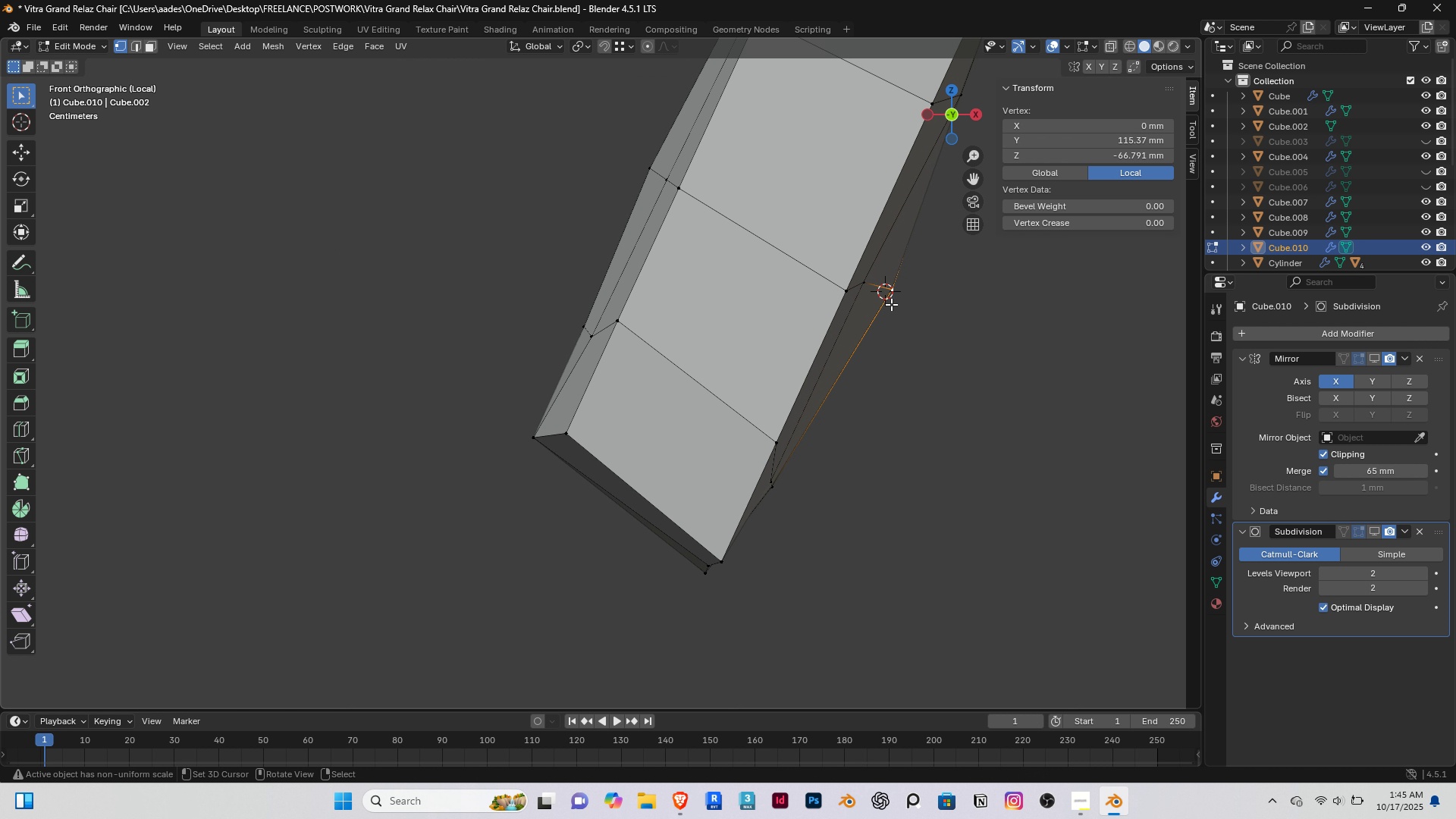 
right_click([891, 304])
 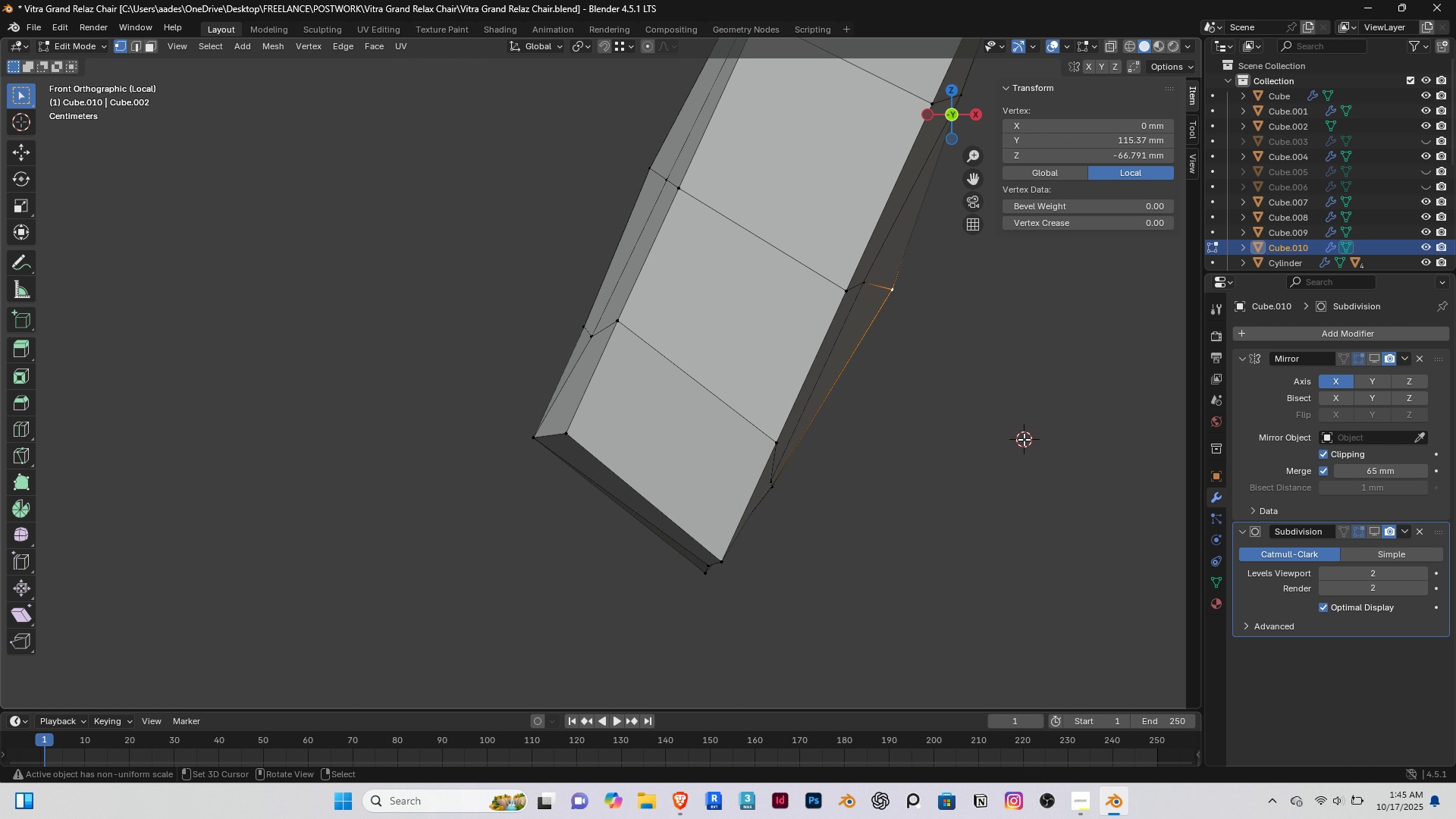 
left_click([1024, 439])
 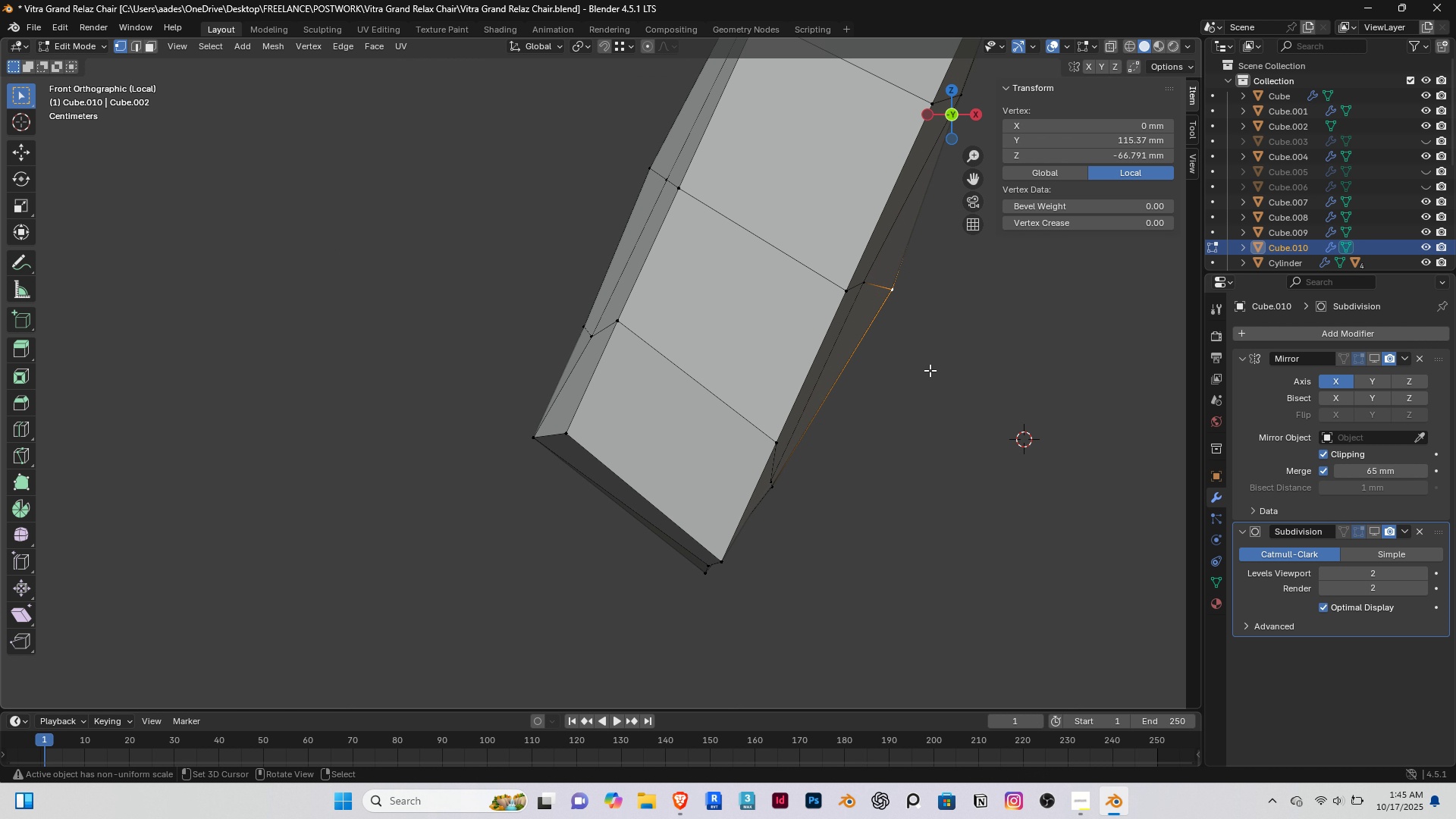 
key(G)
 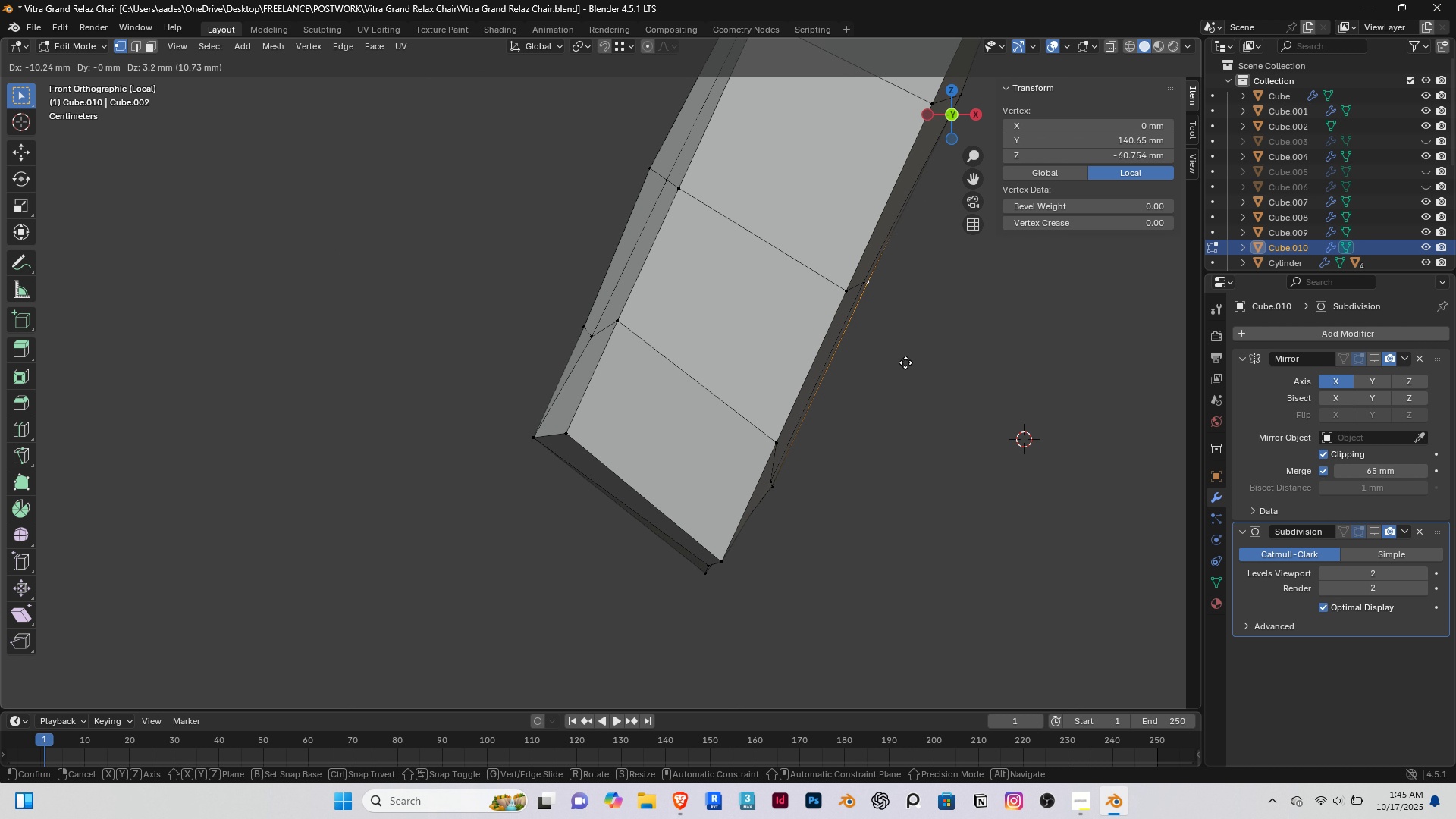 
left_click([905, 362])
 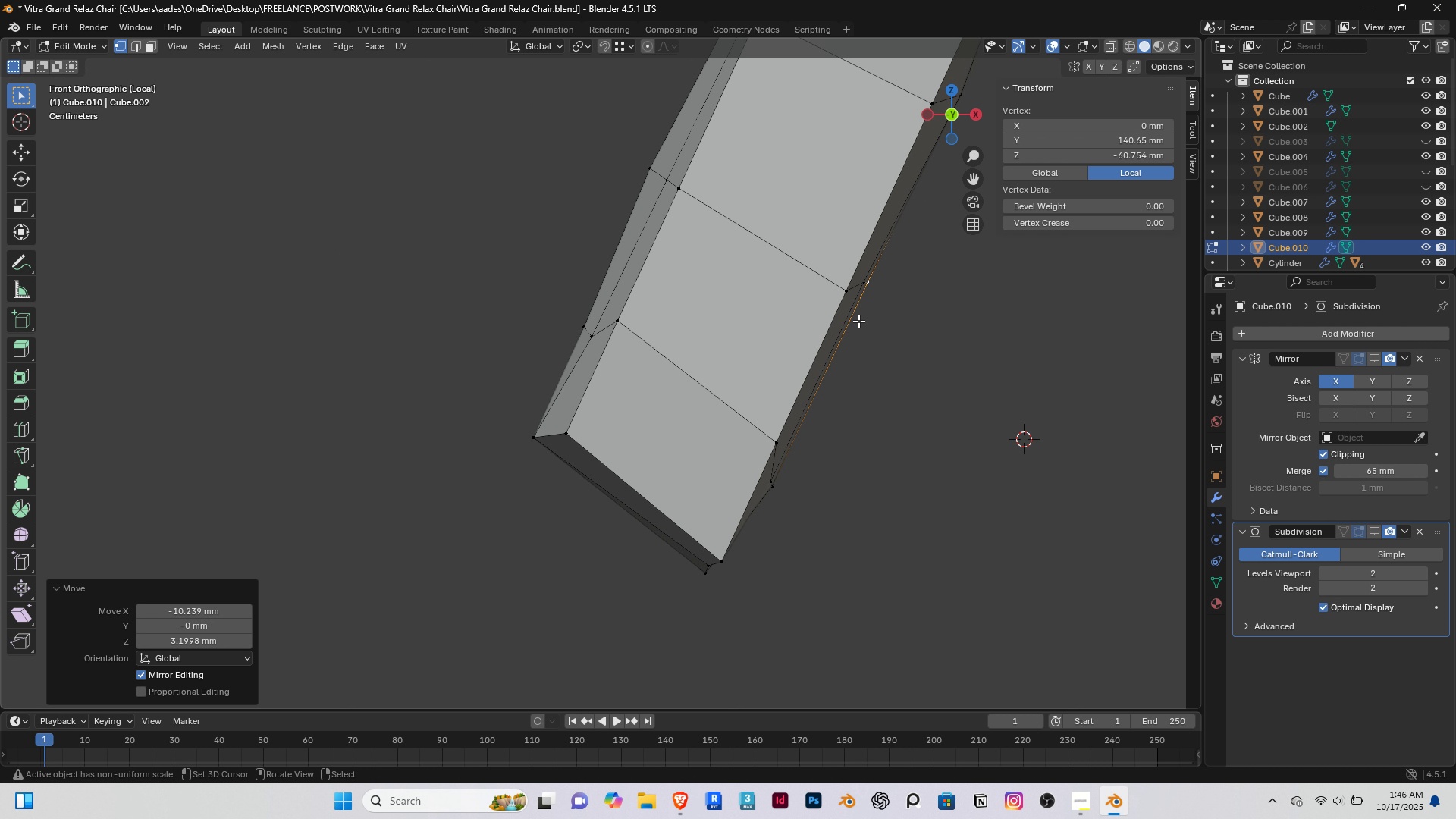 
scroll: coordinate [858, 322], scroll_direction: down, amount: 2.0
 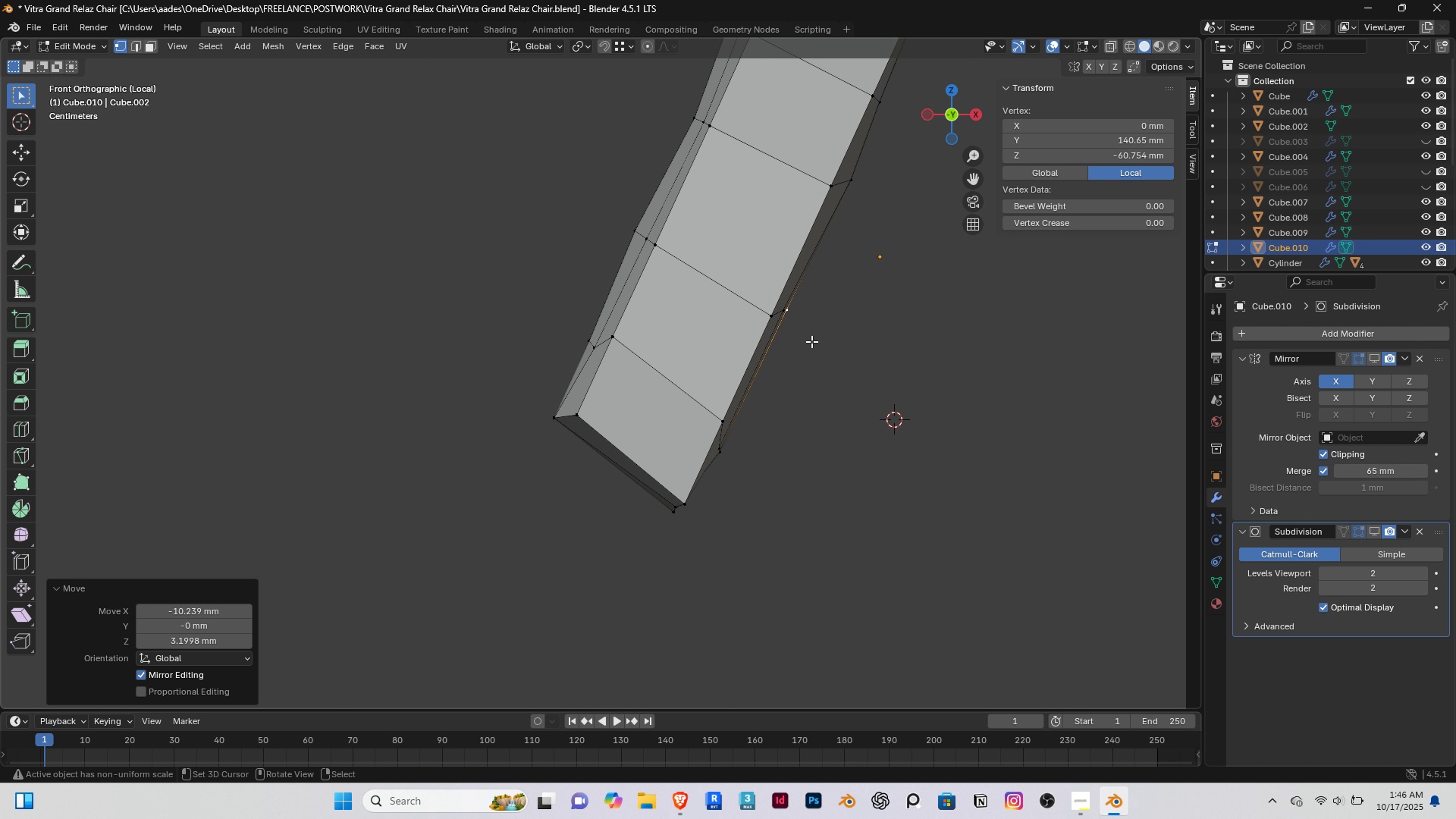 
hold_key(key=ShiftRight, duration=0.43)
 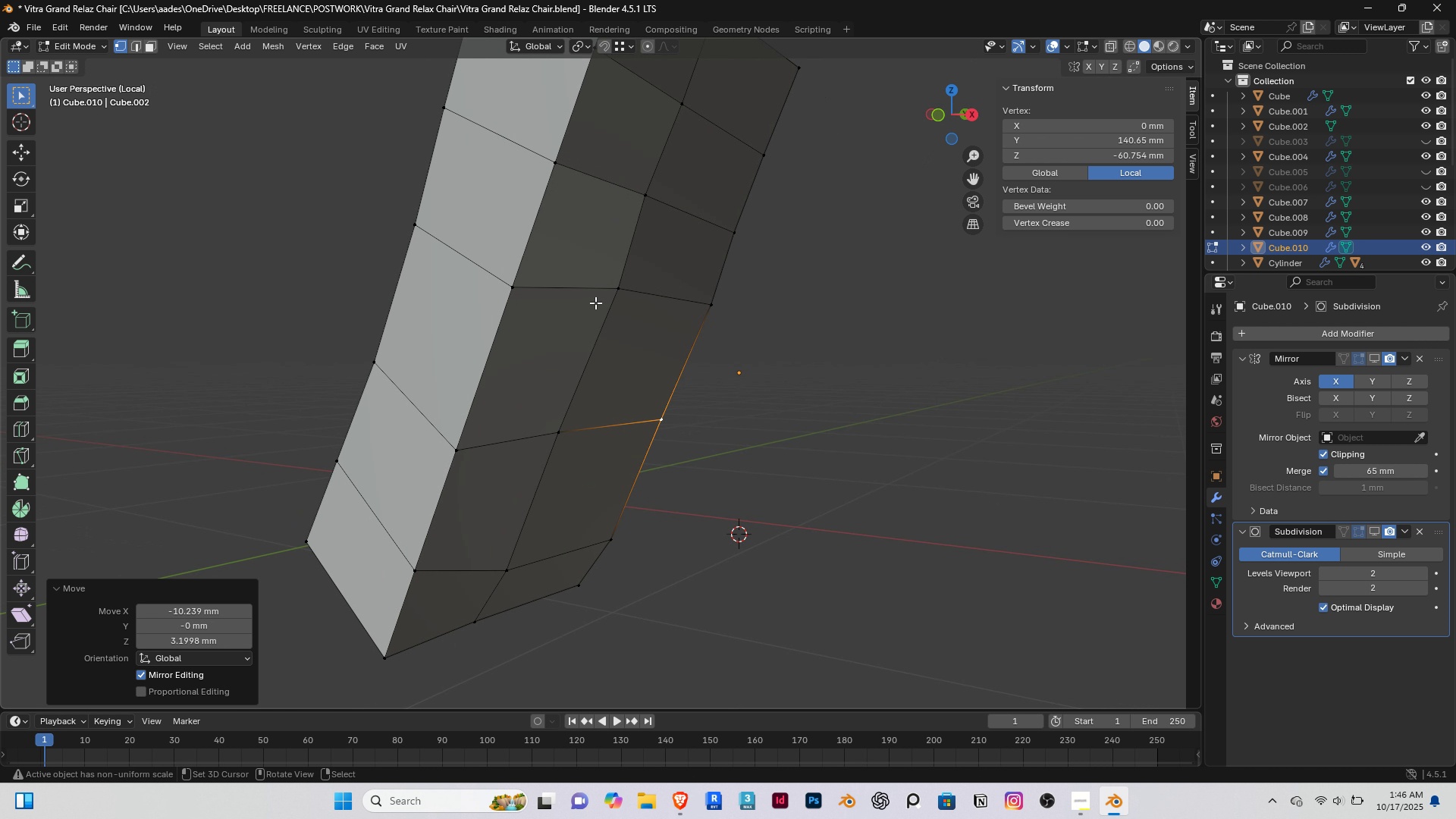 
right_click([595, 303])
 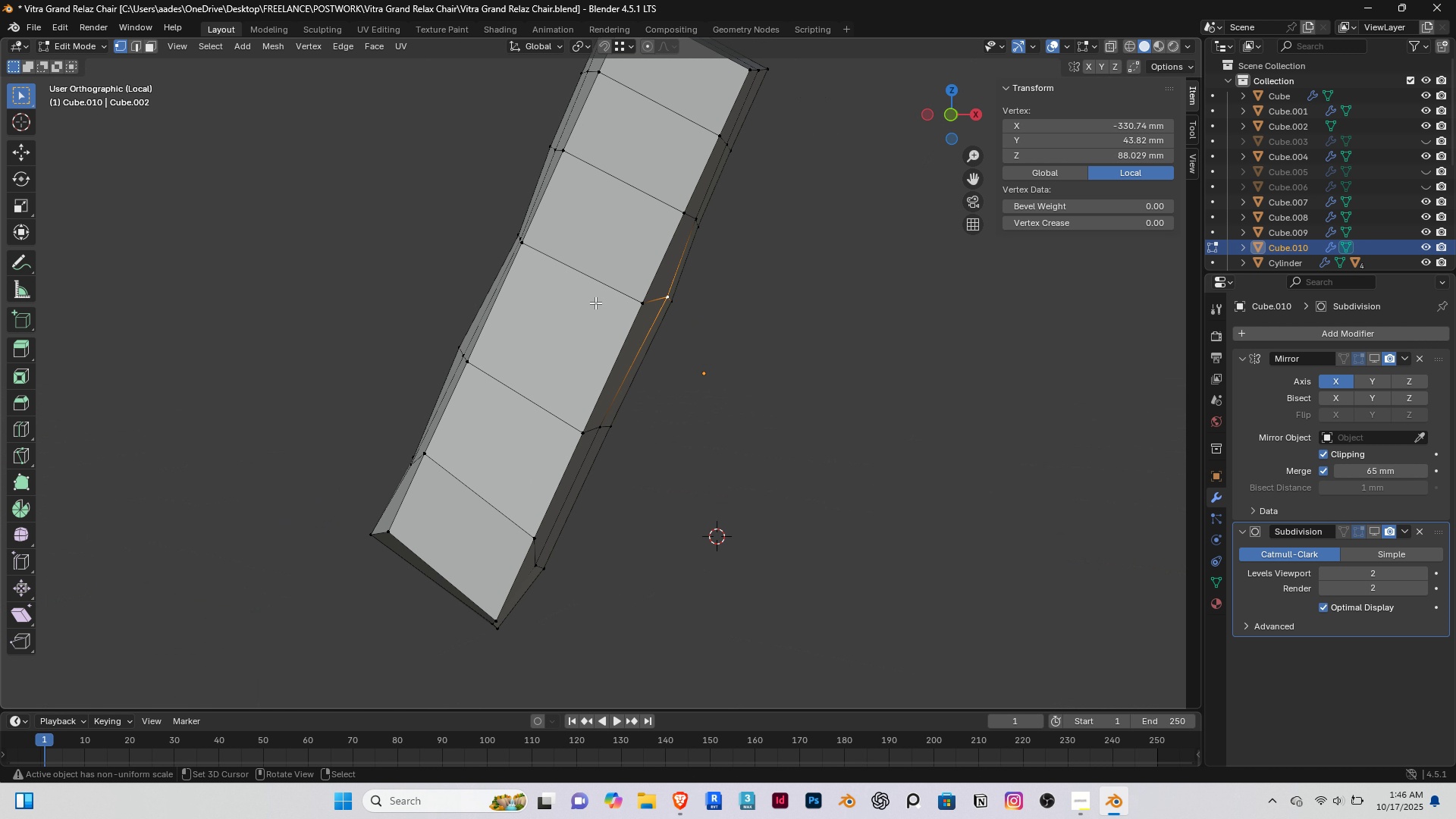 
key(End)
 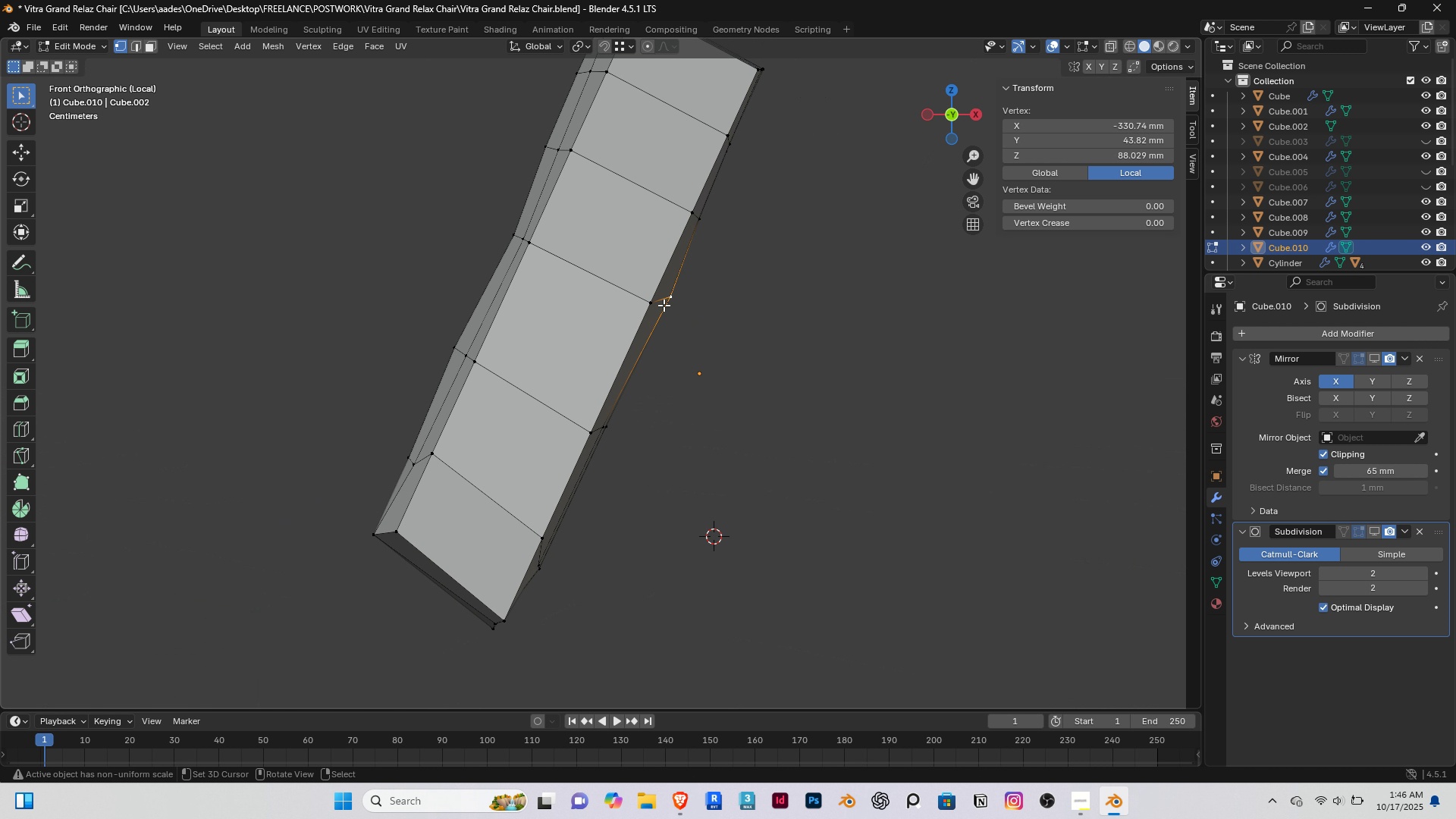 
scroll: coordinate [664, 305], scroll_direction: up, amount: 2.0
 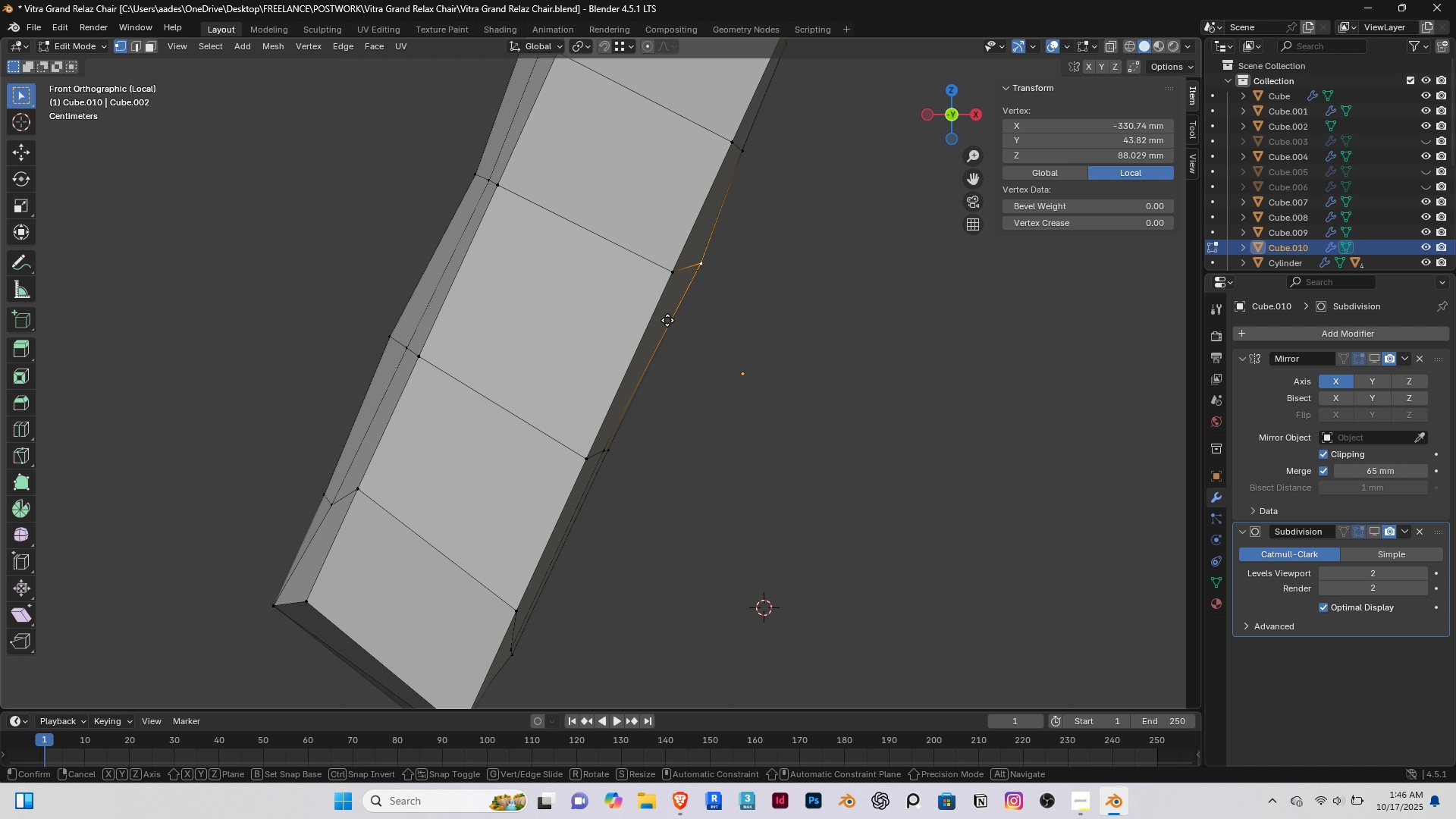 
key(G)
 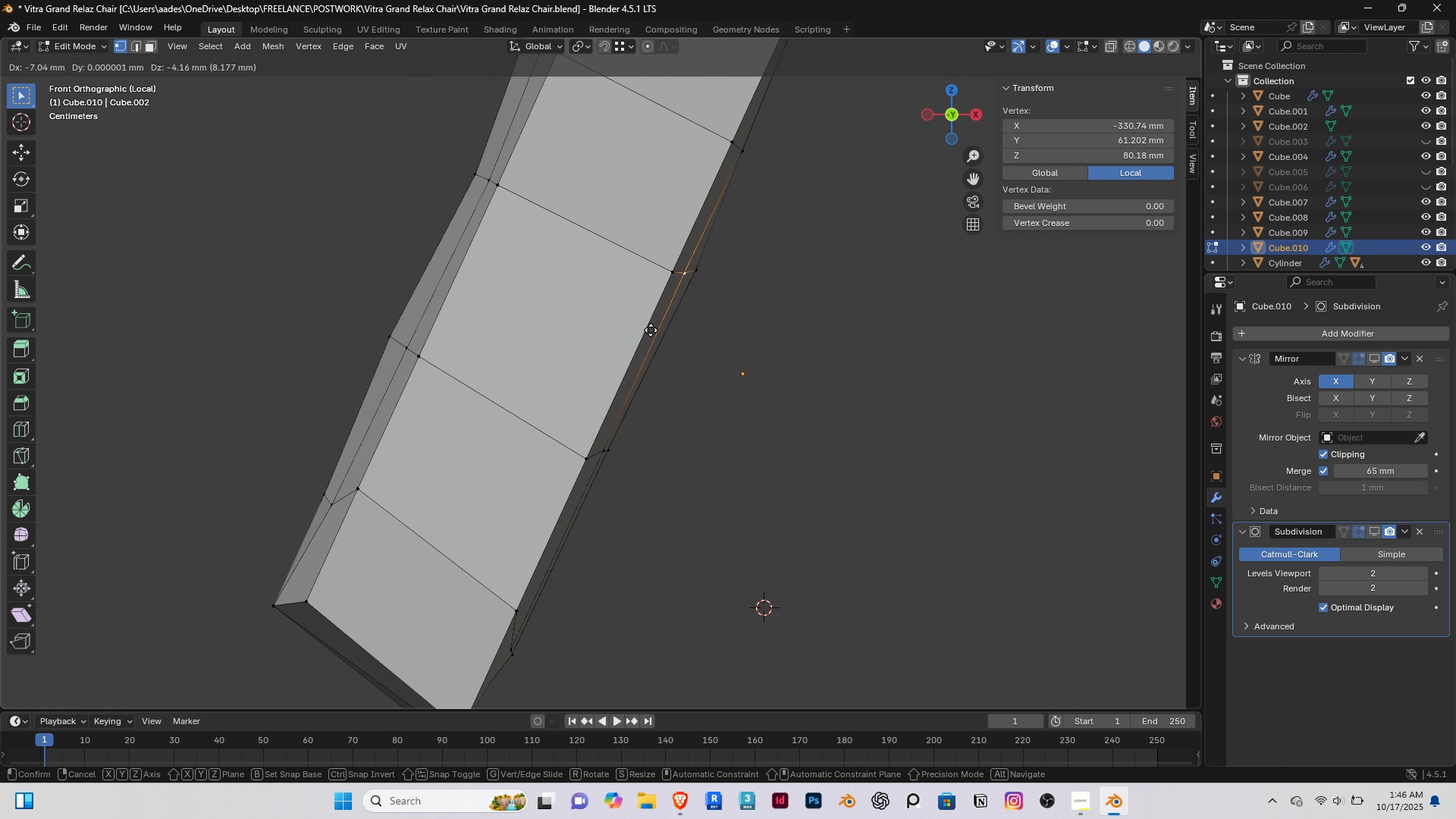 
left_click([651, 331])
 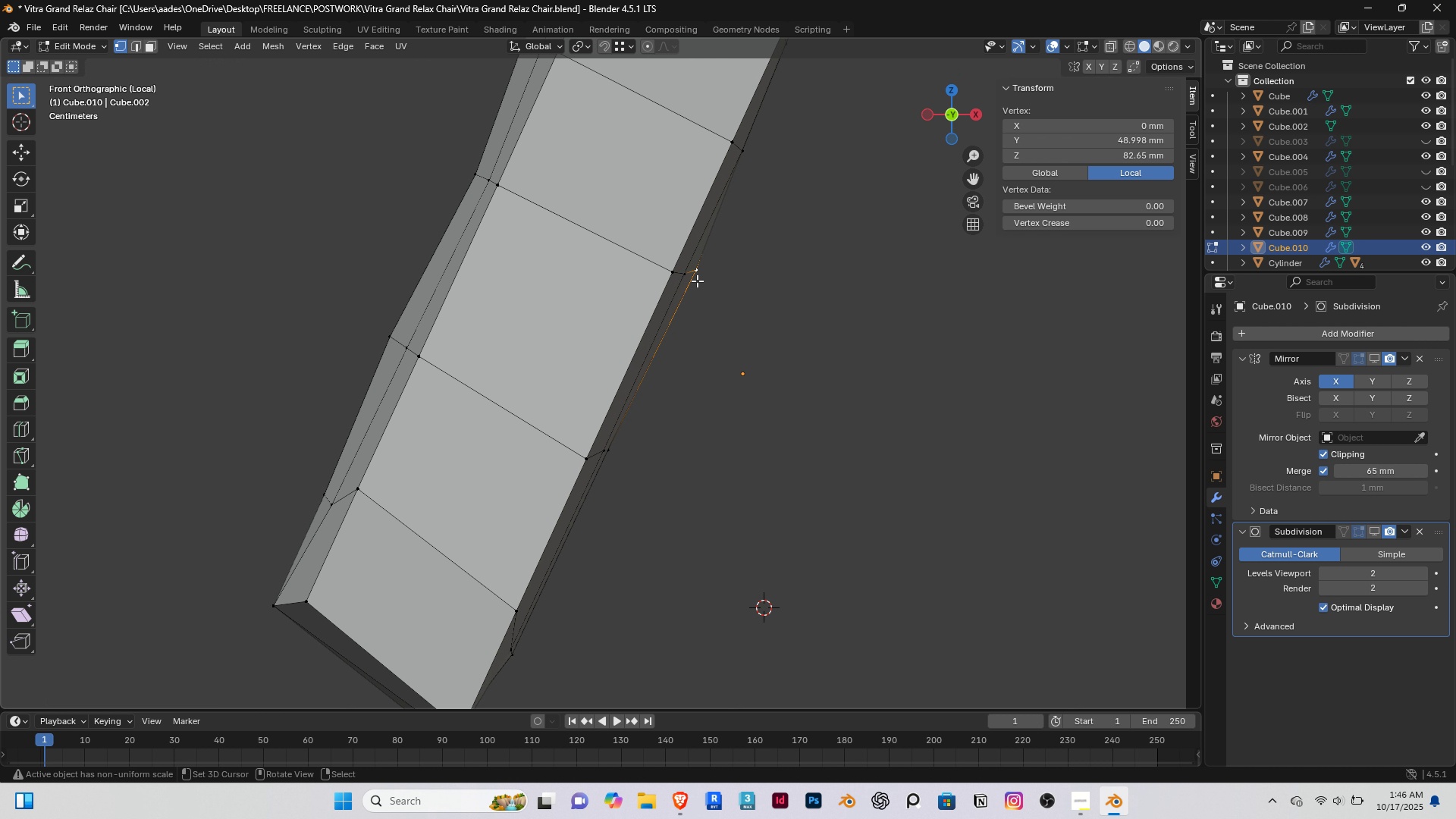 
right_click([697, 281])
 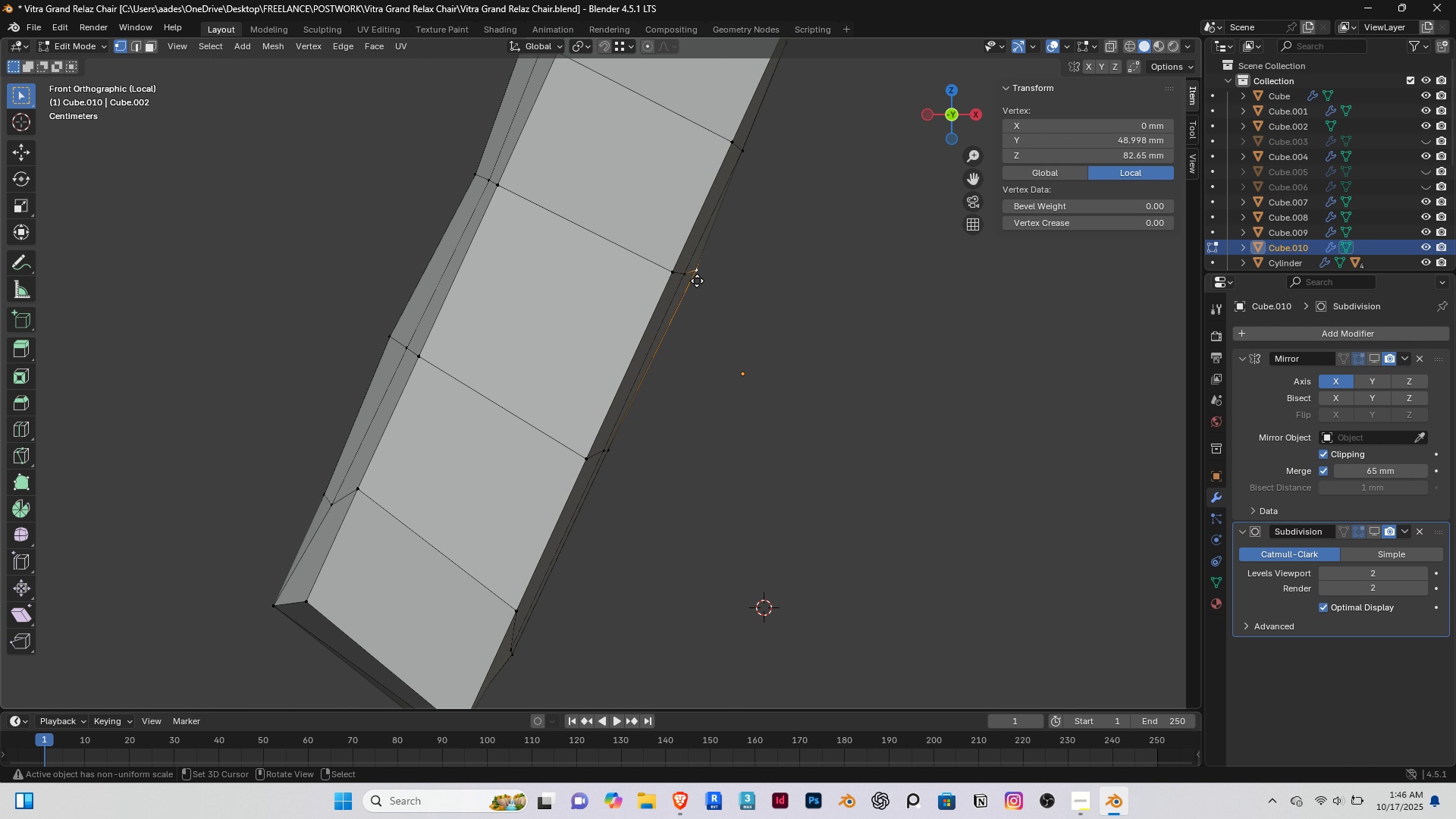 
key(G)
 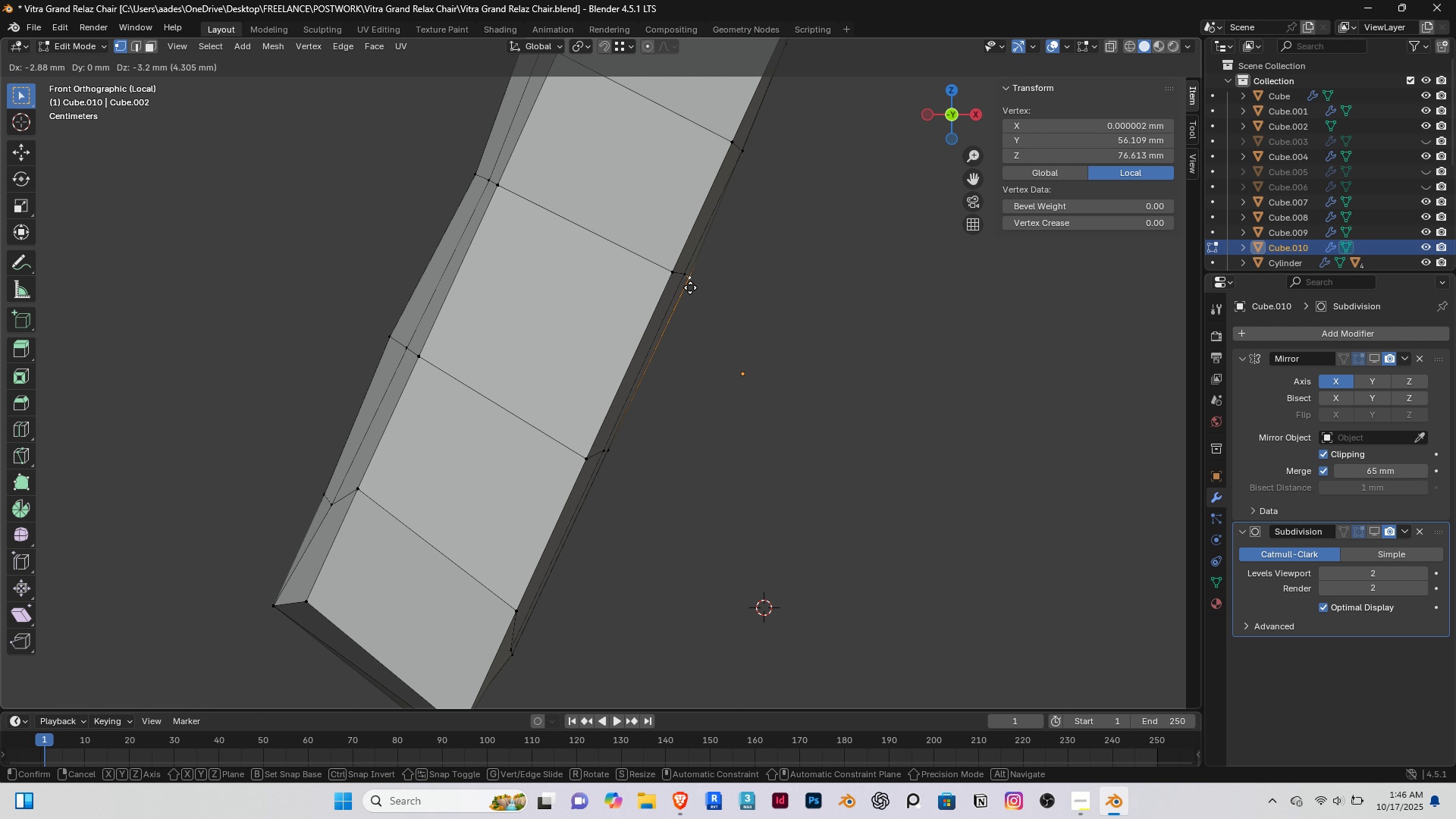 
left_click([690, 287])
 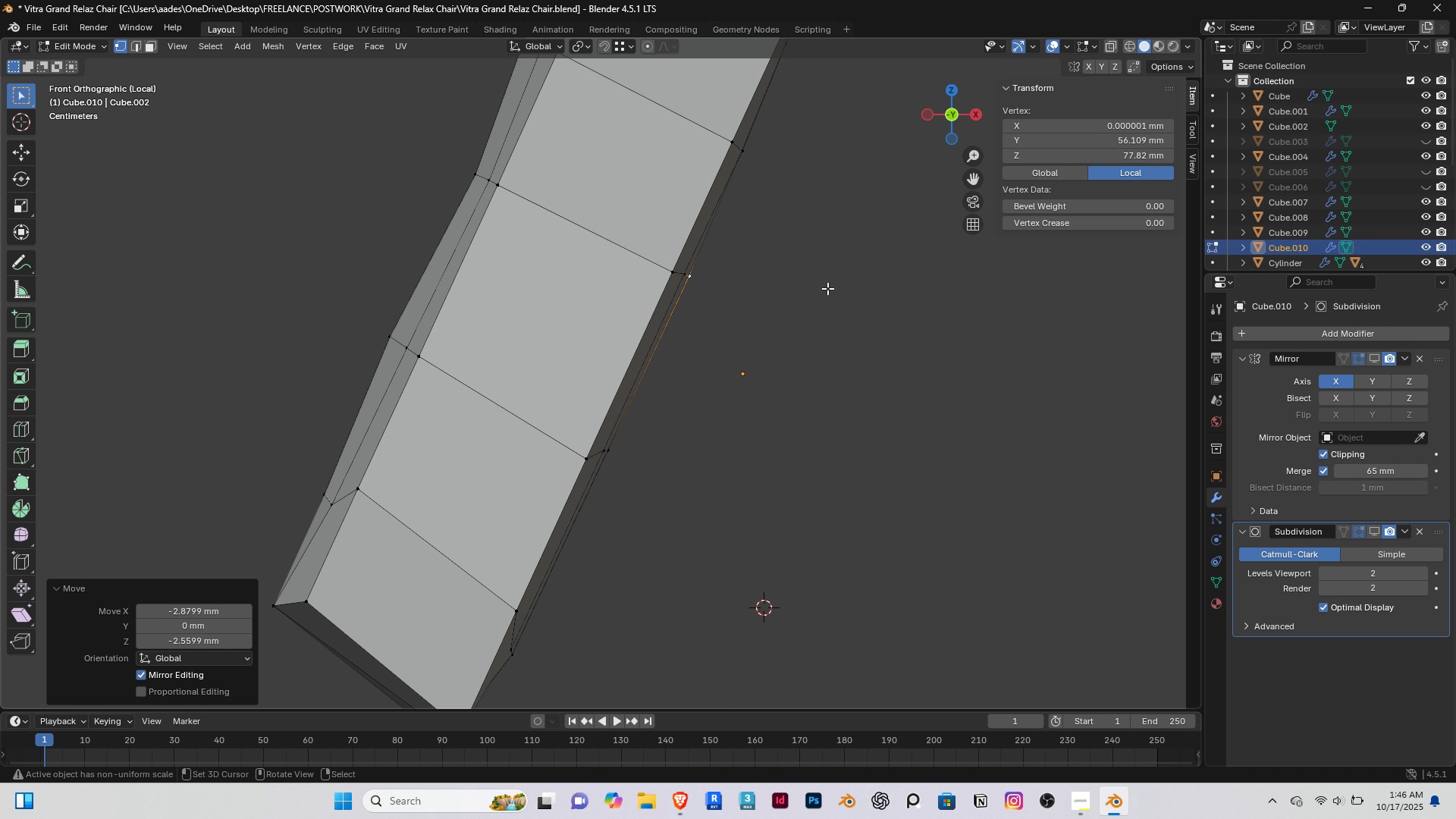 
hold_key(key=ShiftRight, duration=0.42)
 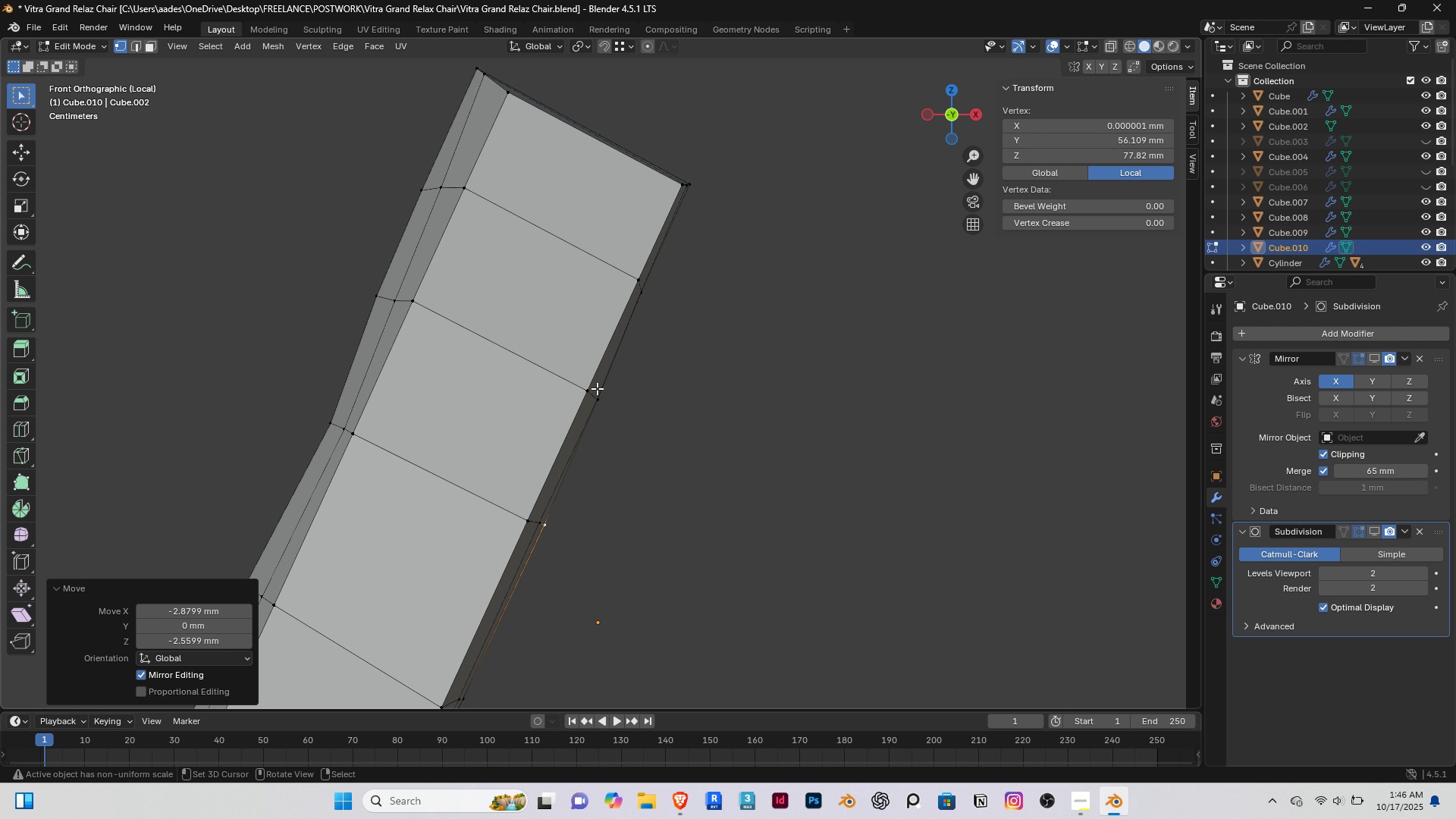 
scroll: coordinate [597, 388], scroll_direction: up, amount: 4.0
 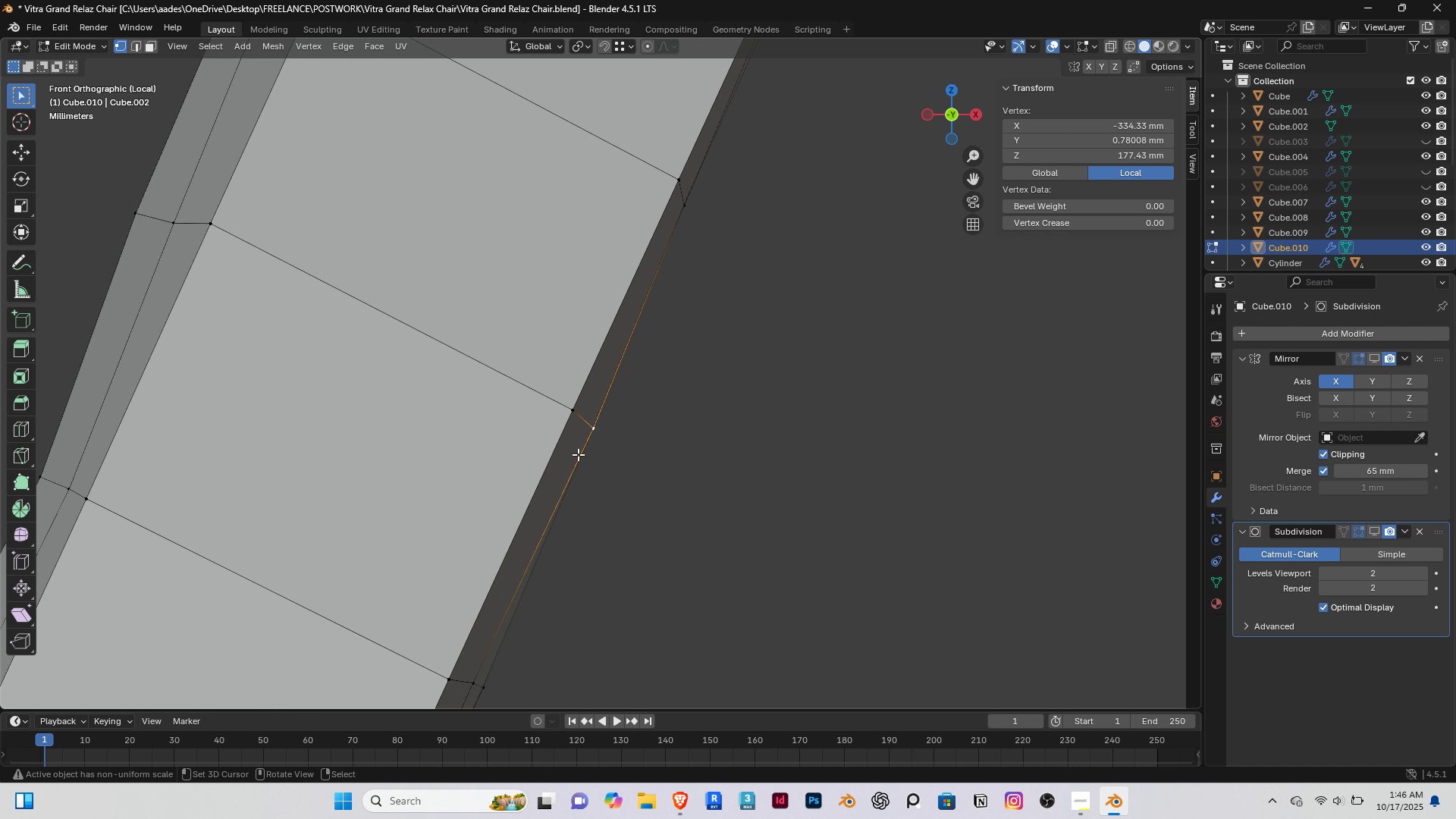 
right_click([590, 438])
 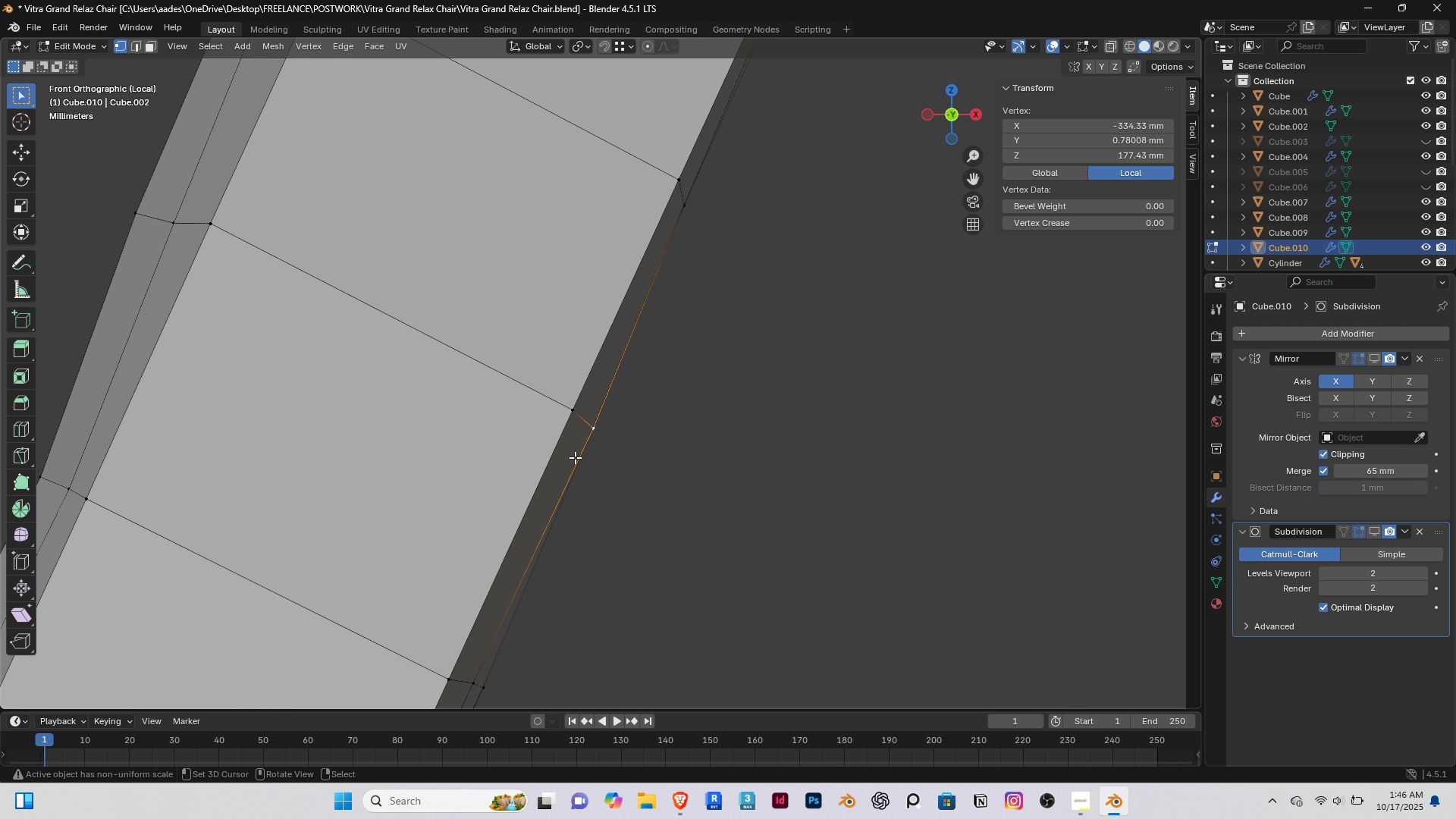 
key(G)
 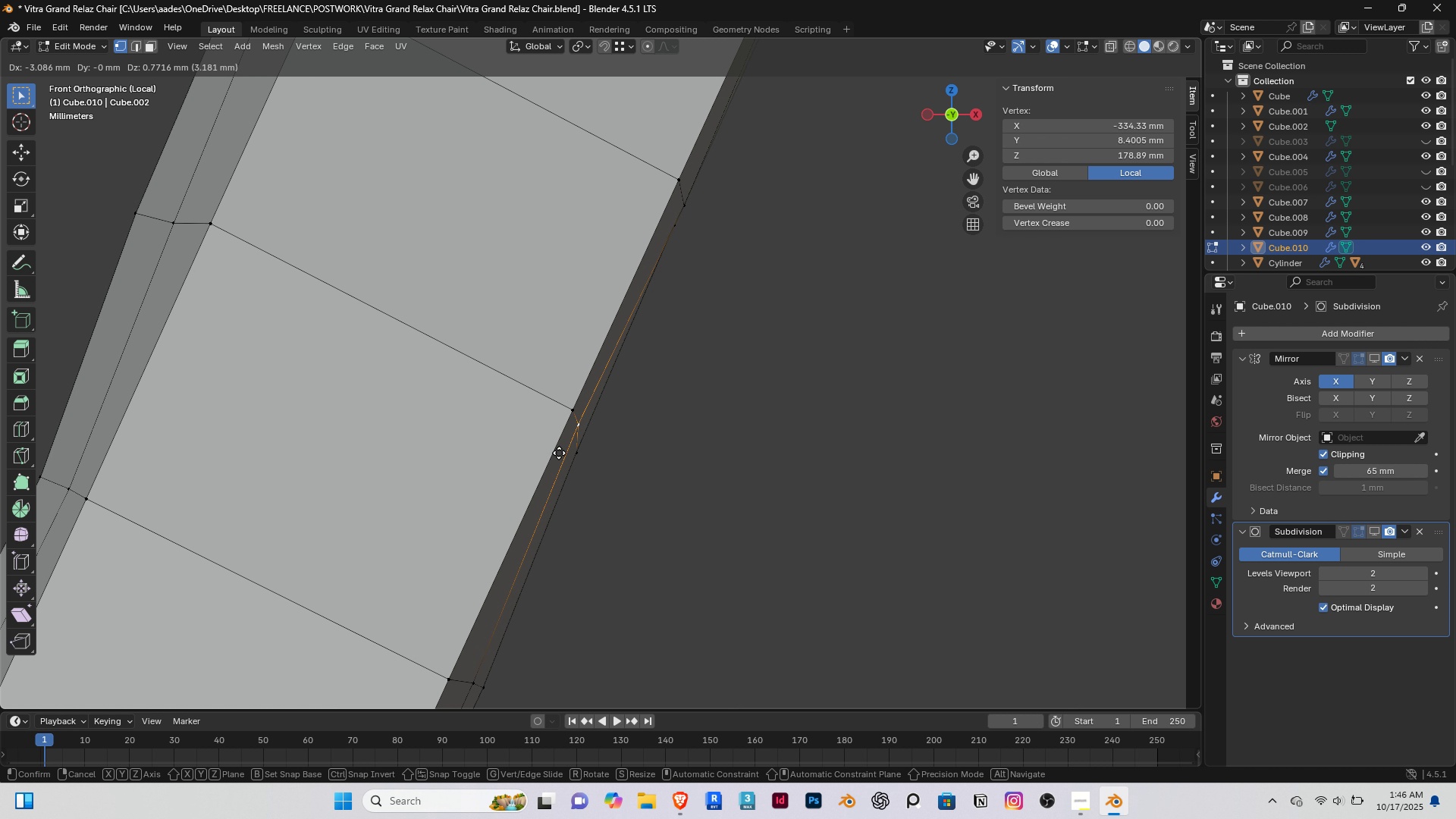 
left_click([559, 453])
 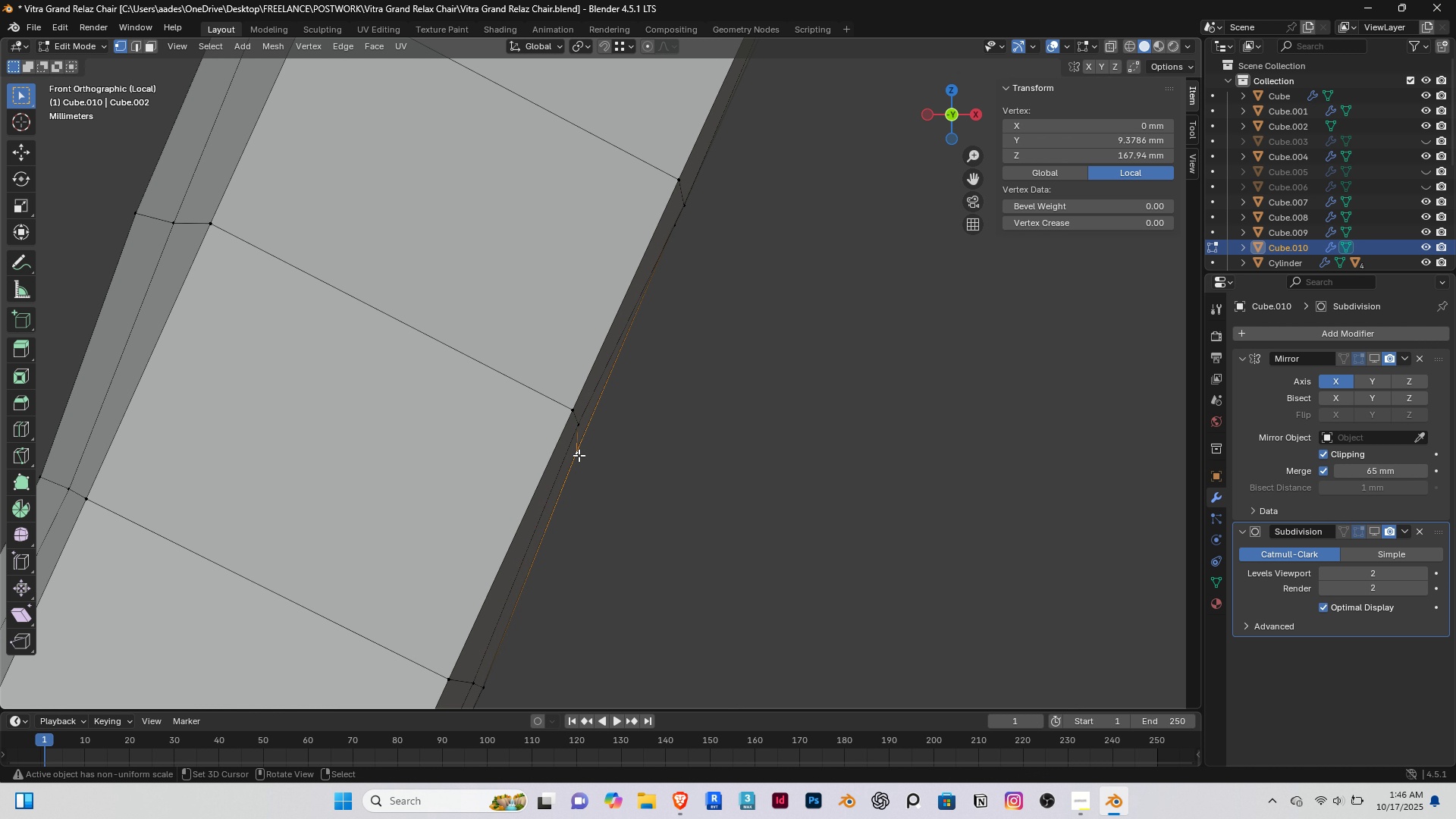 
right_click([579, 455])
 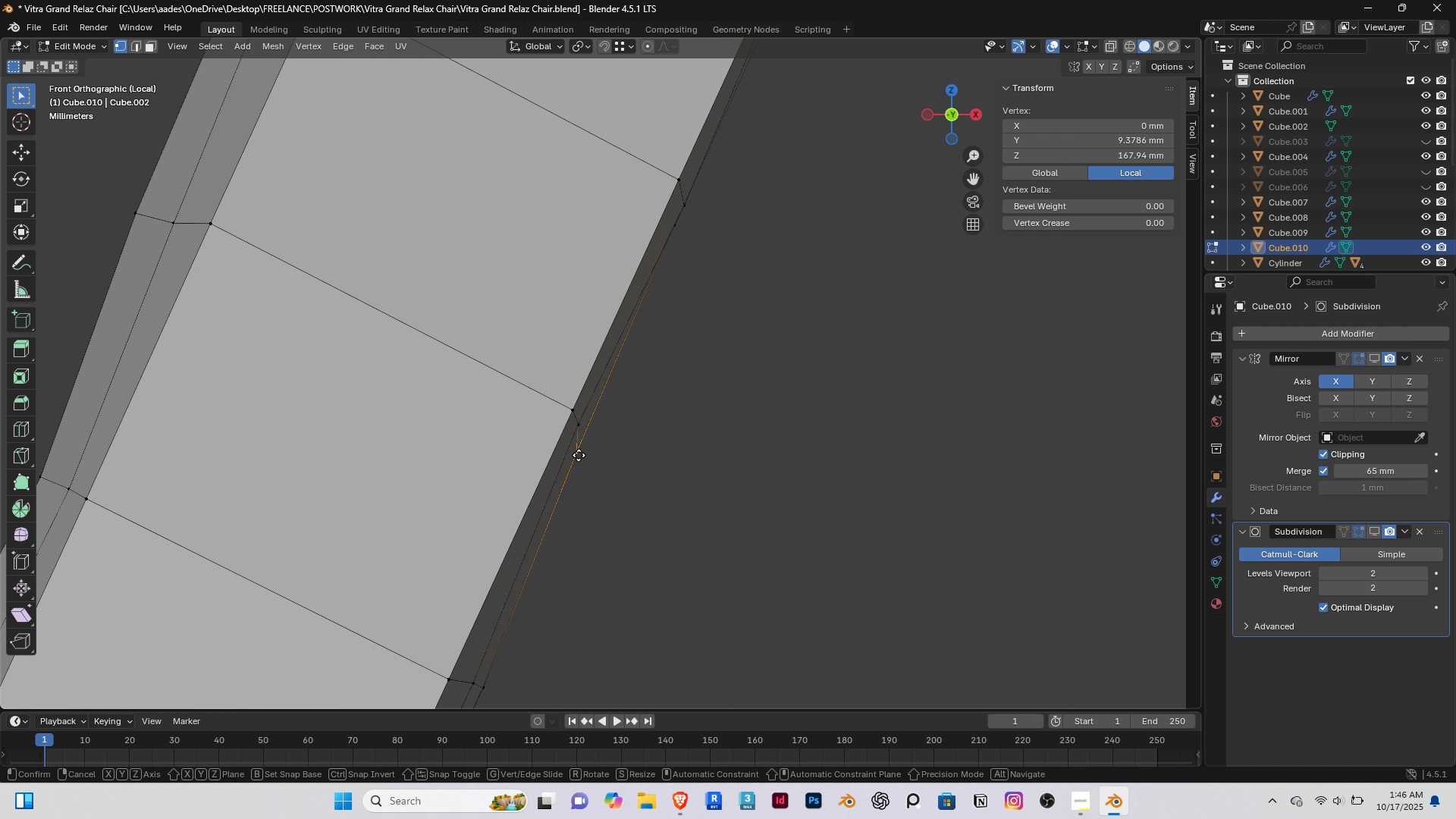 
key(G)
 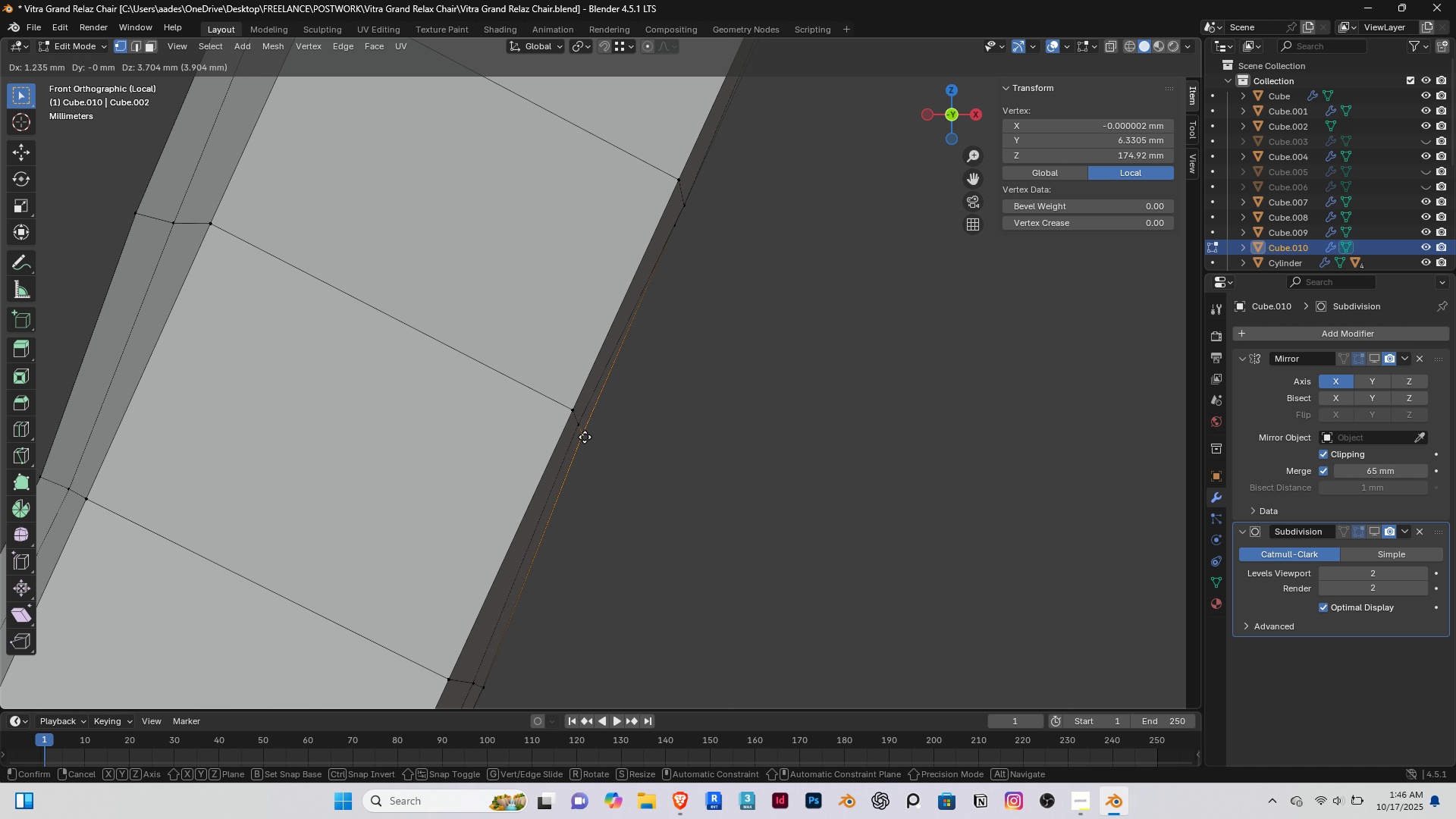 
left_click([585, 437])
 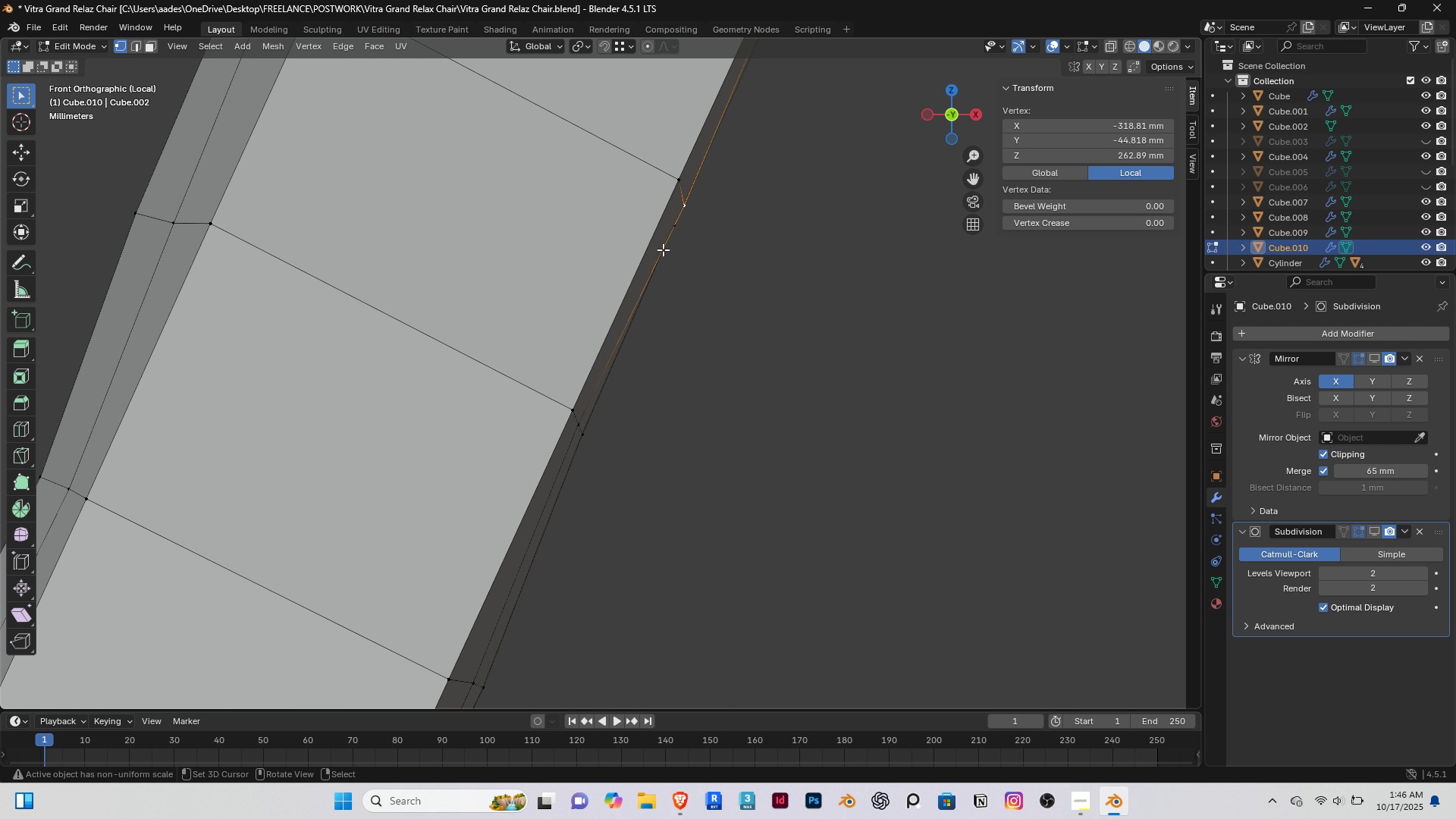 
hold_key(key=ShiftRight, duration=0.46)
 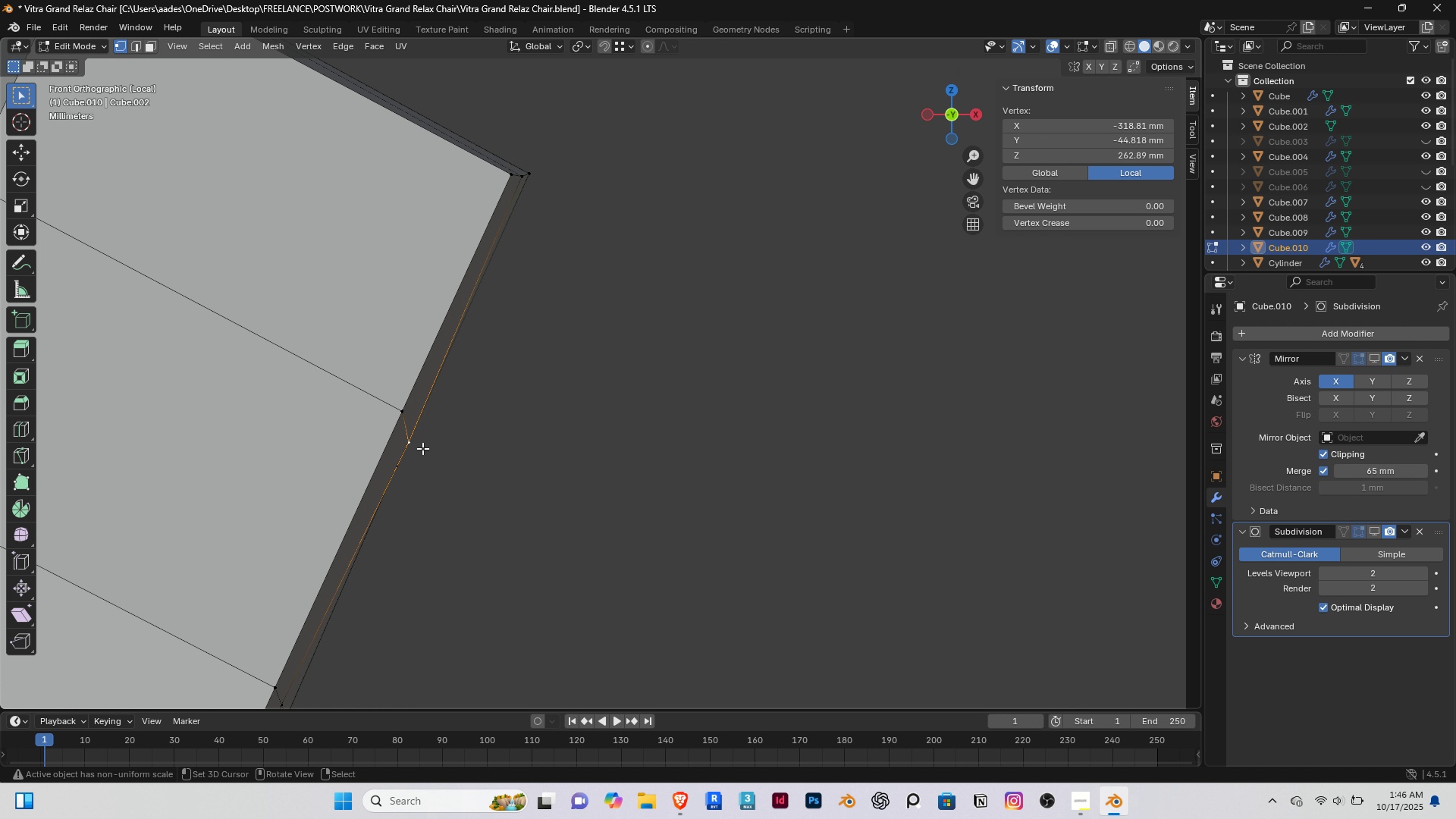 
scroll: coordinate [440, 472], scroll_direction: up, amount: 3.0
 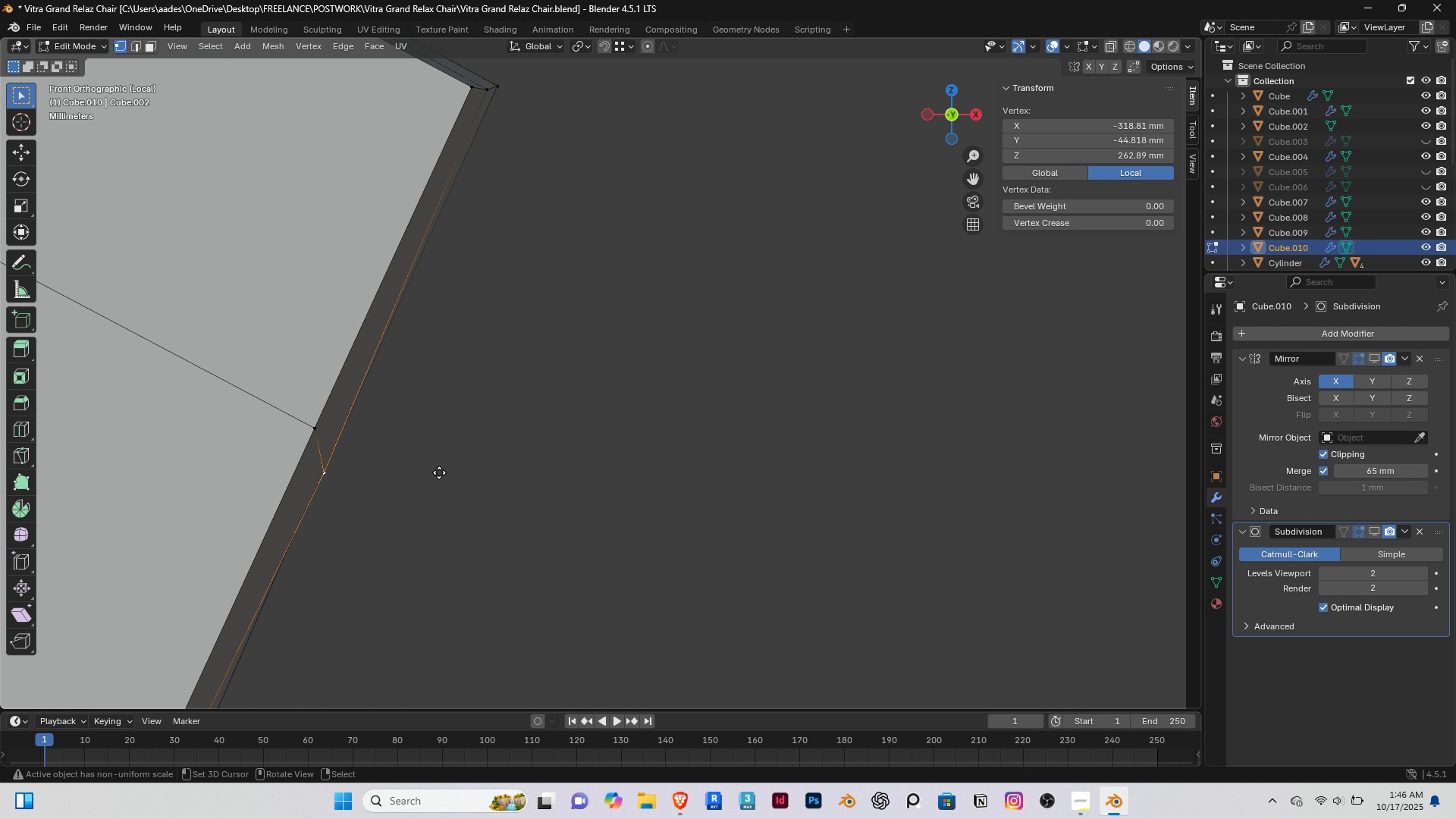 
key(G)
 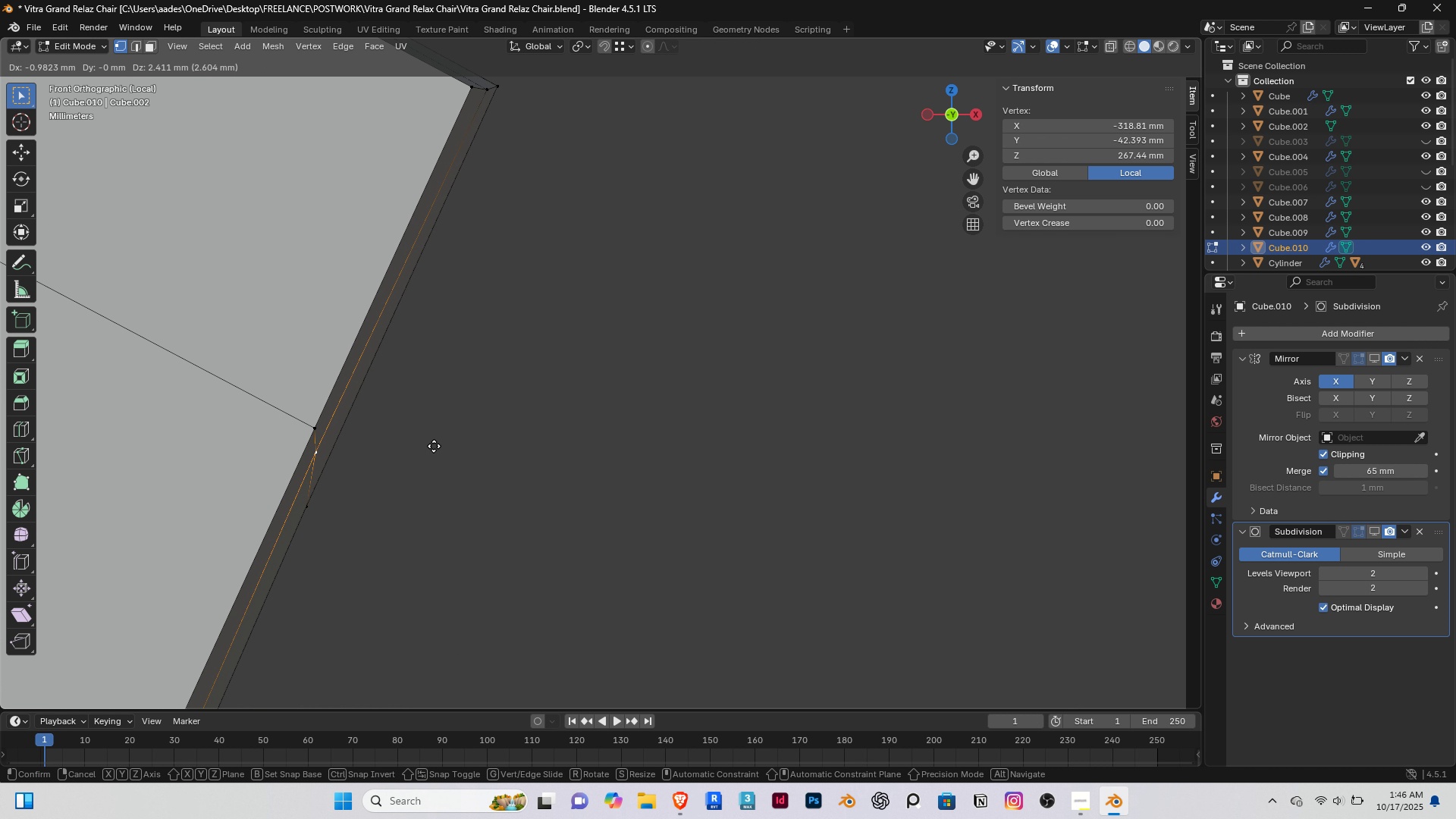 
left_click([434, 445])
 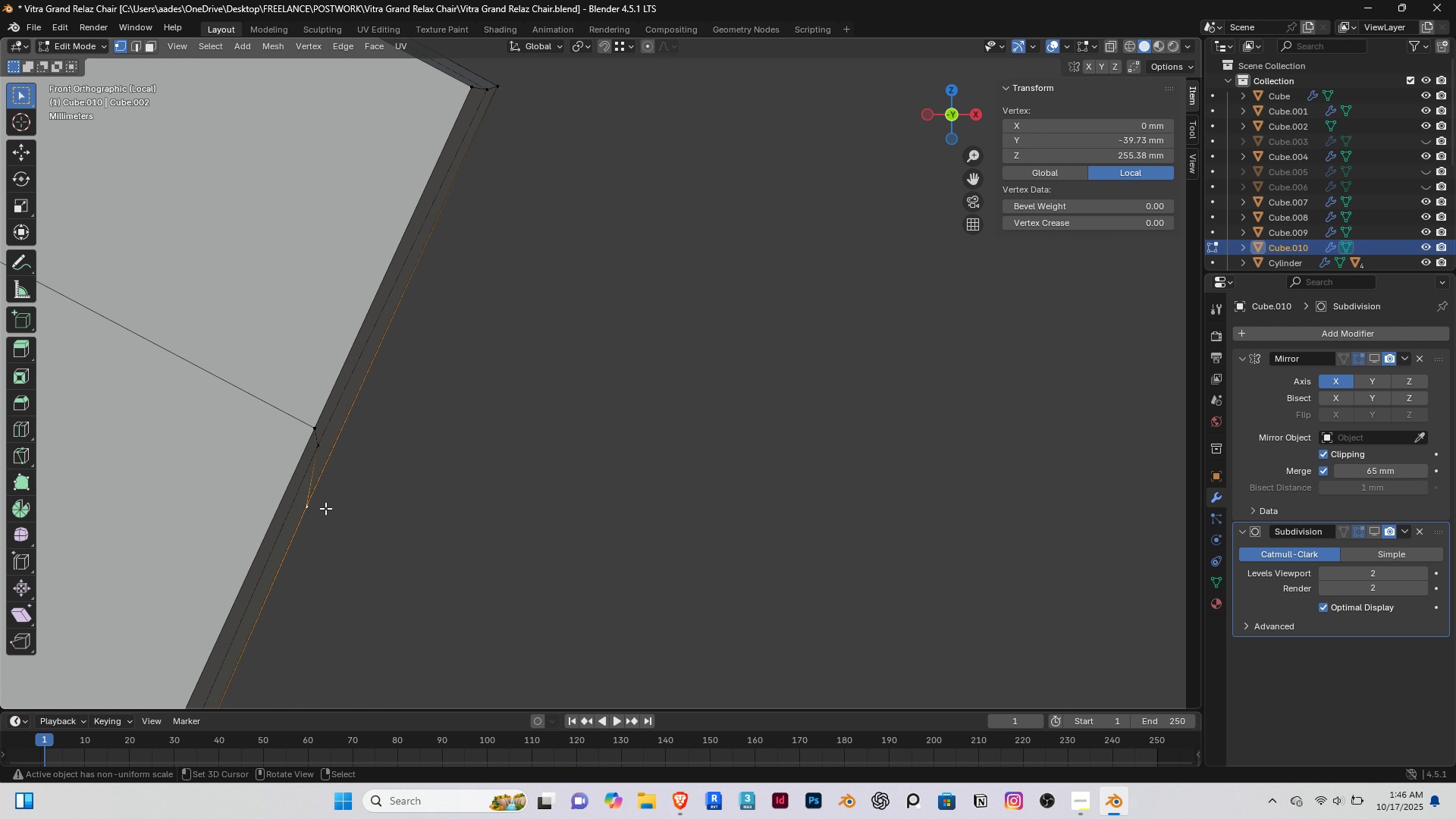 
key(G)
 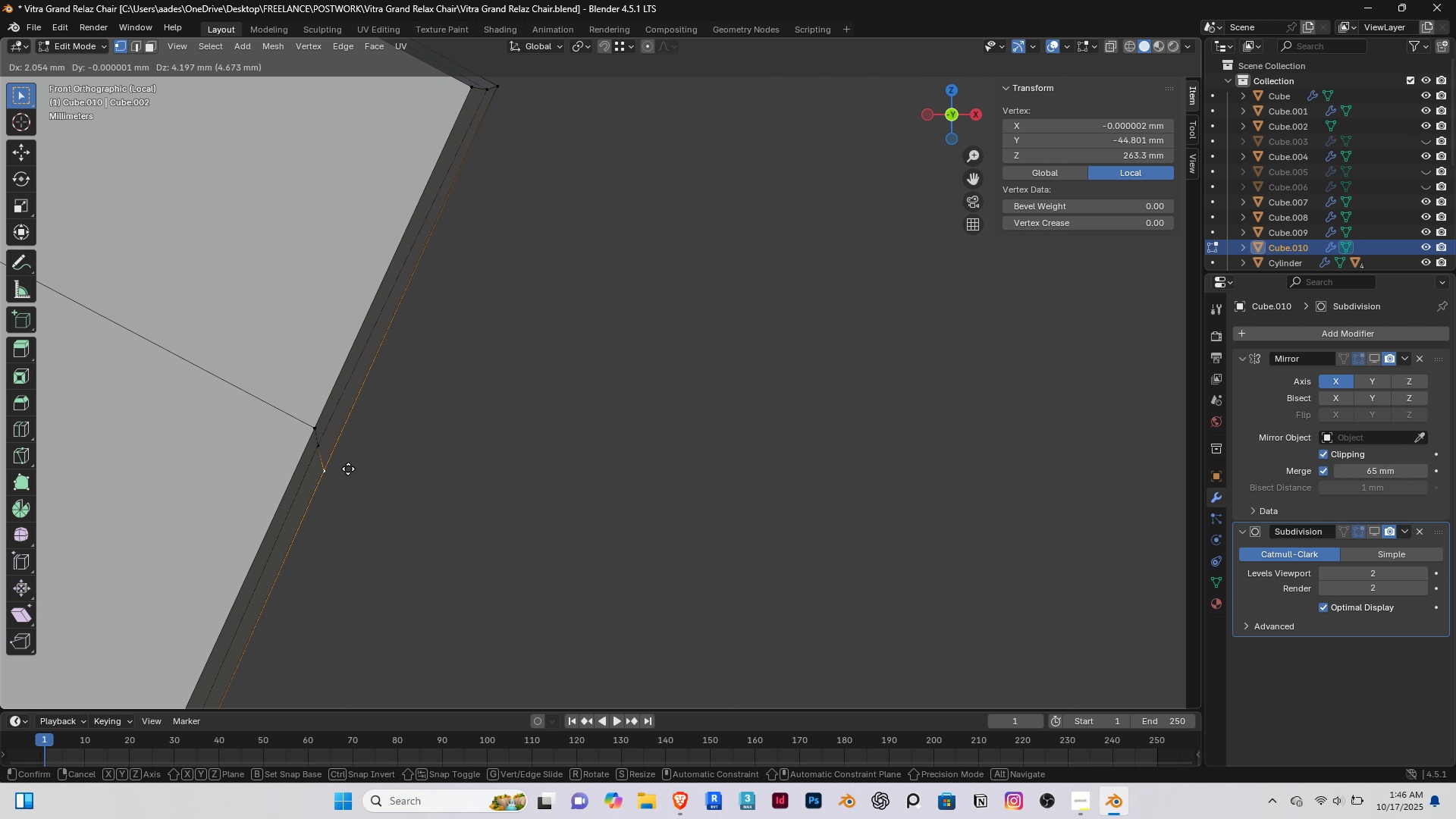 
left_click([348, 469])
 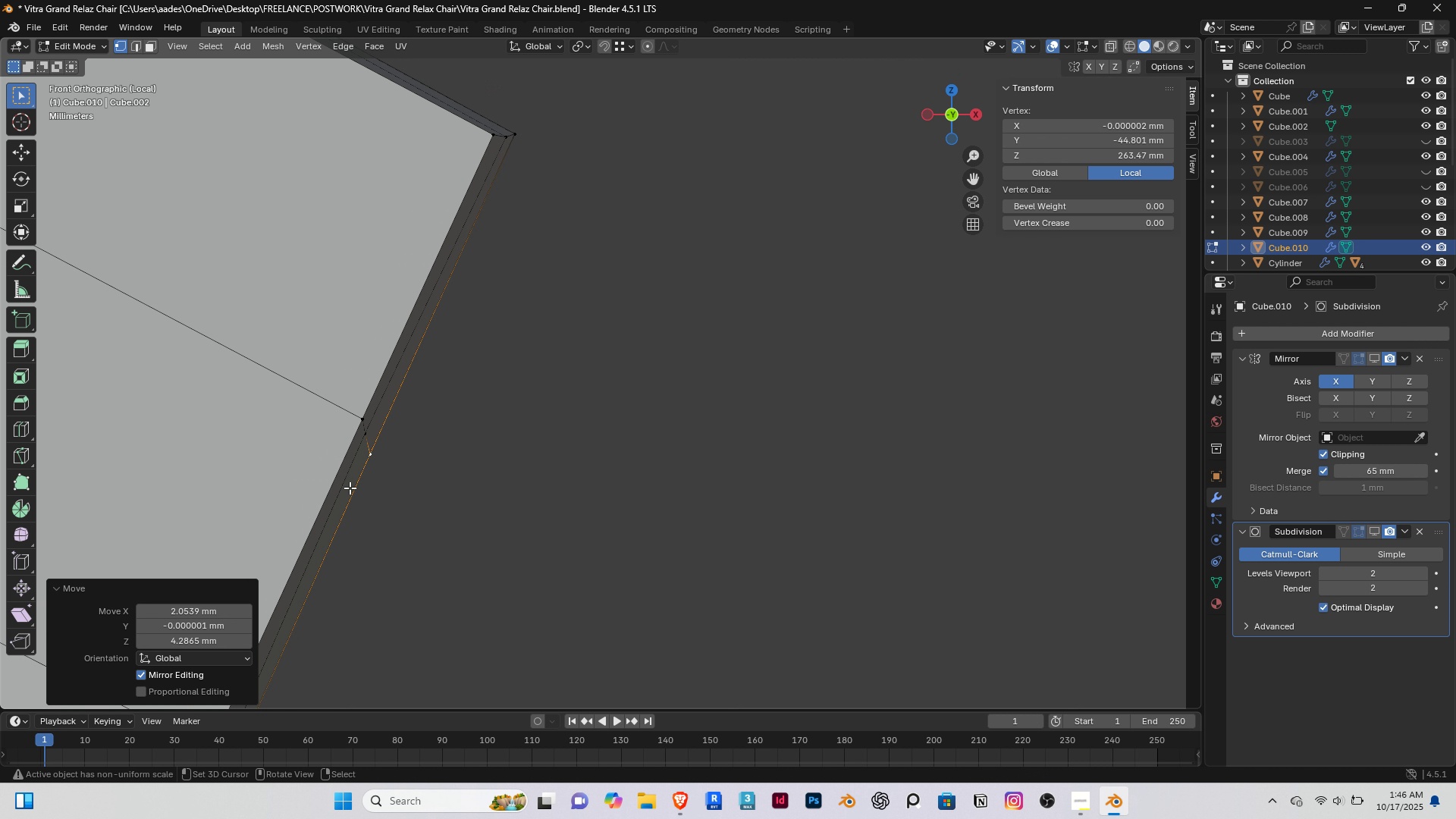 
scroll: coordinate [454, 542], scroll_direction: down, amount: 15.0
 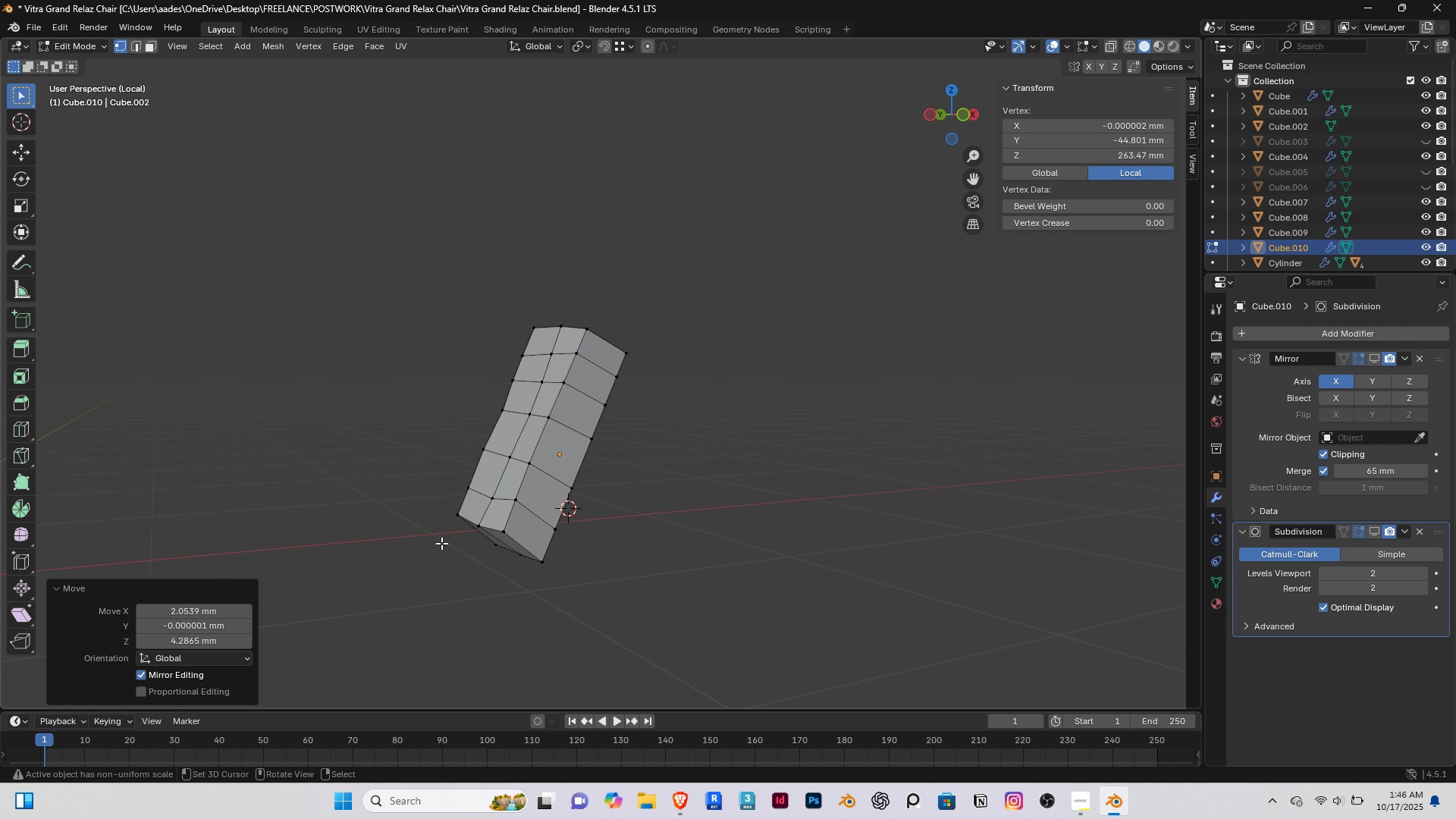 
scroll: coordinate [435, 534], scroll_direction: up, amount: 3.0
 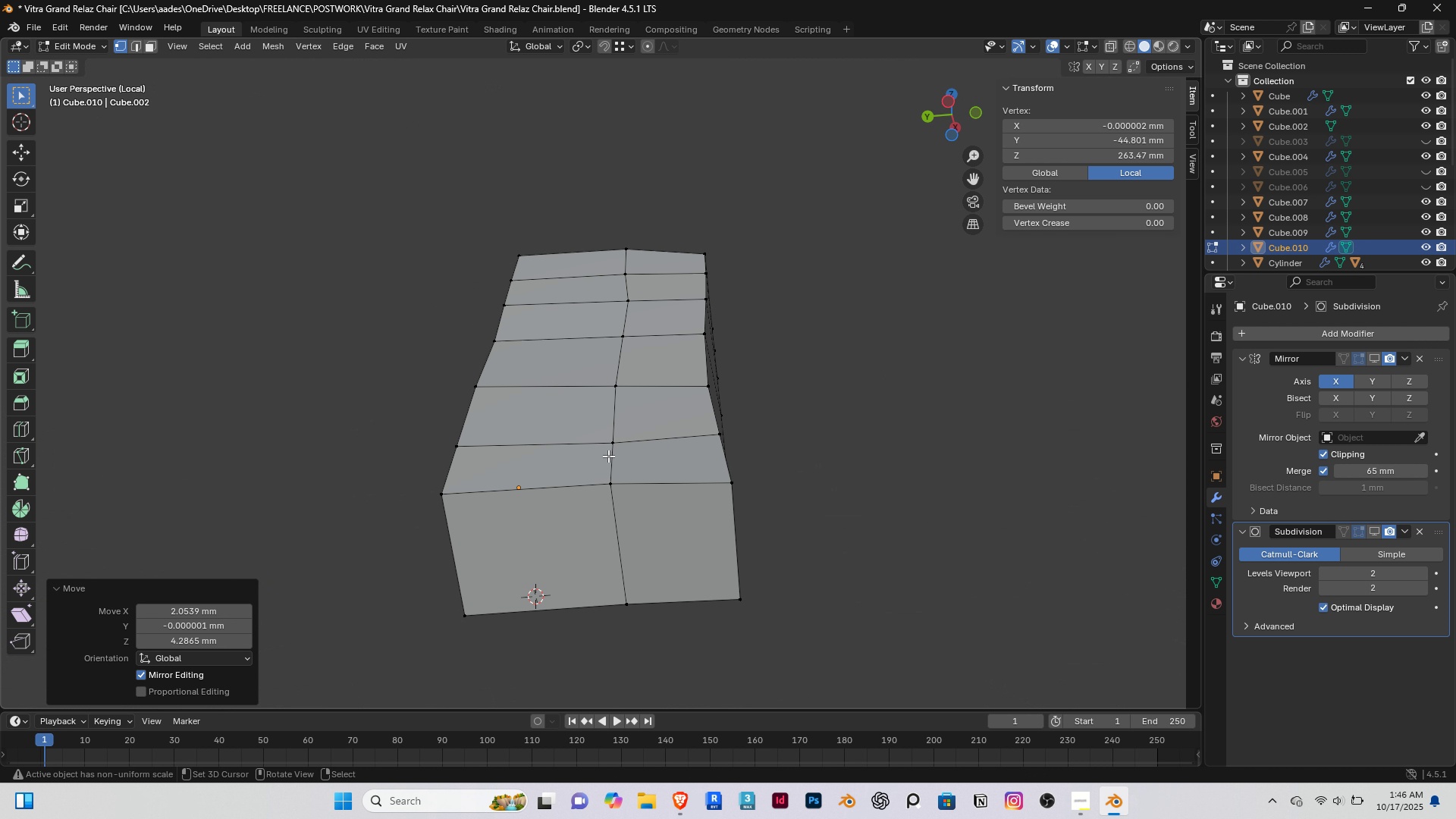 
key(2)
 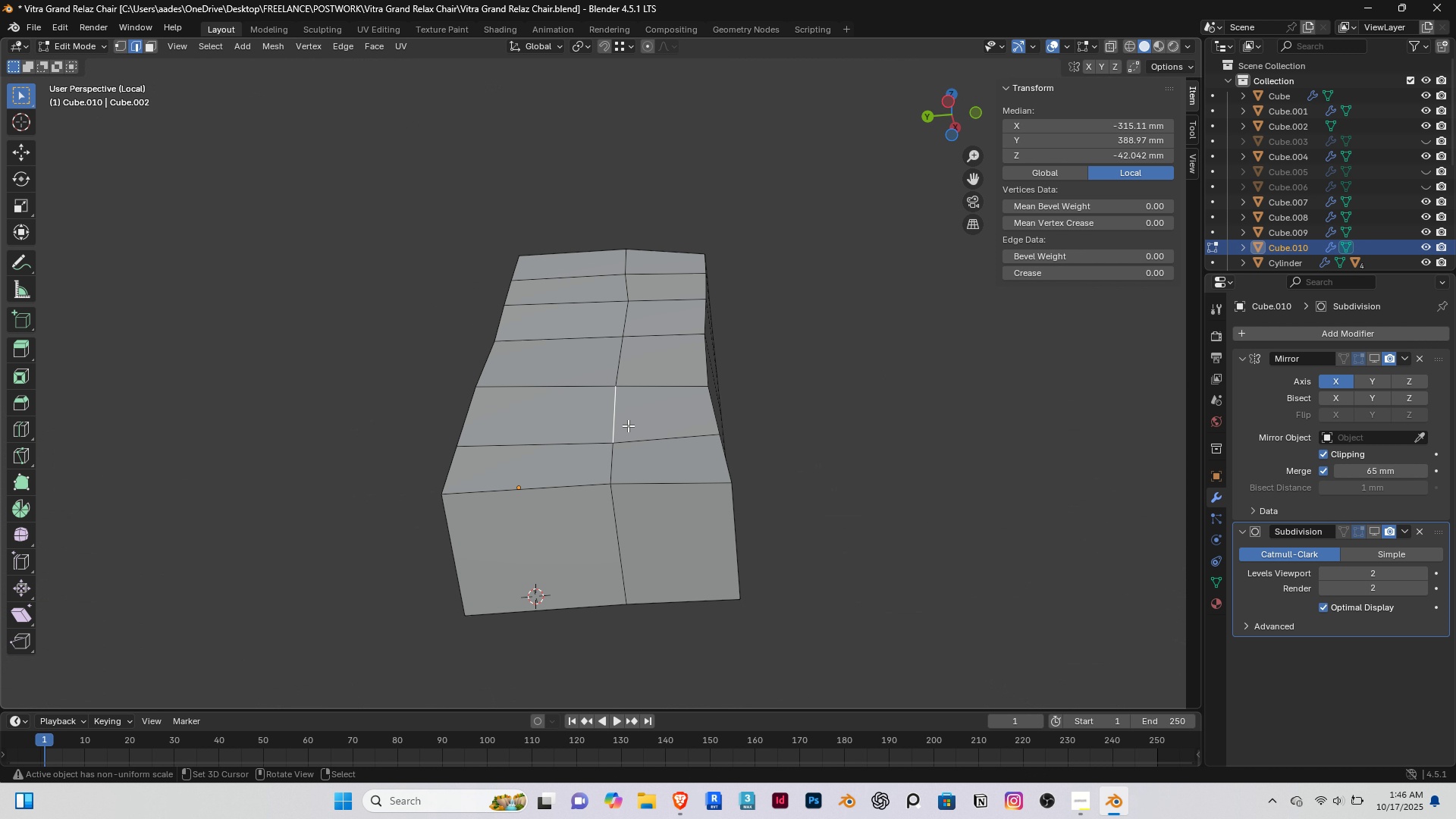 
right_click([628, 425])
 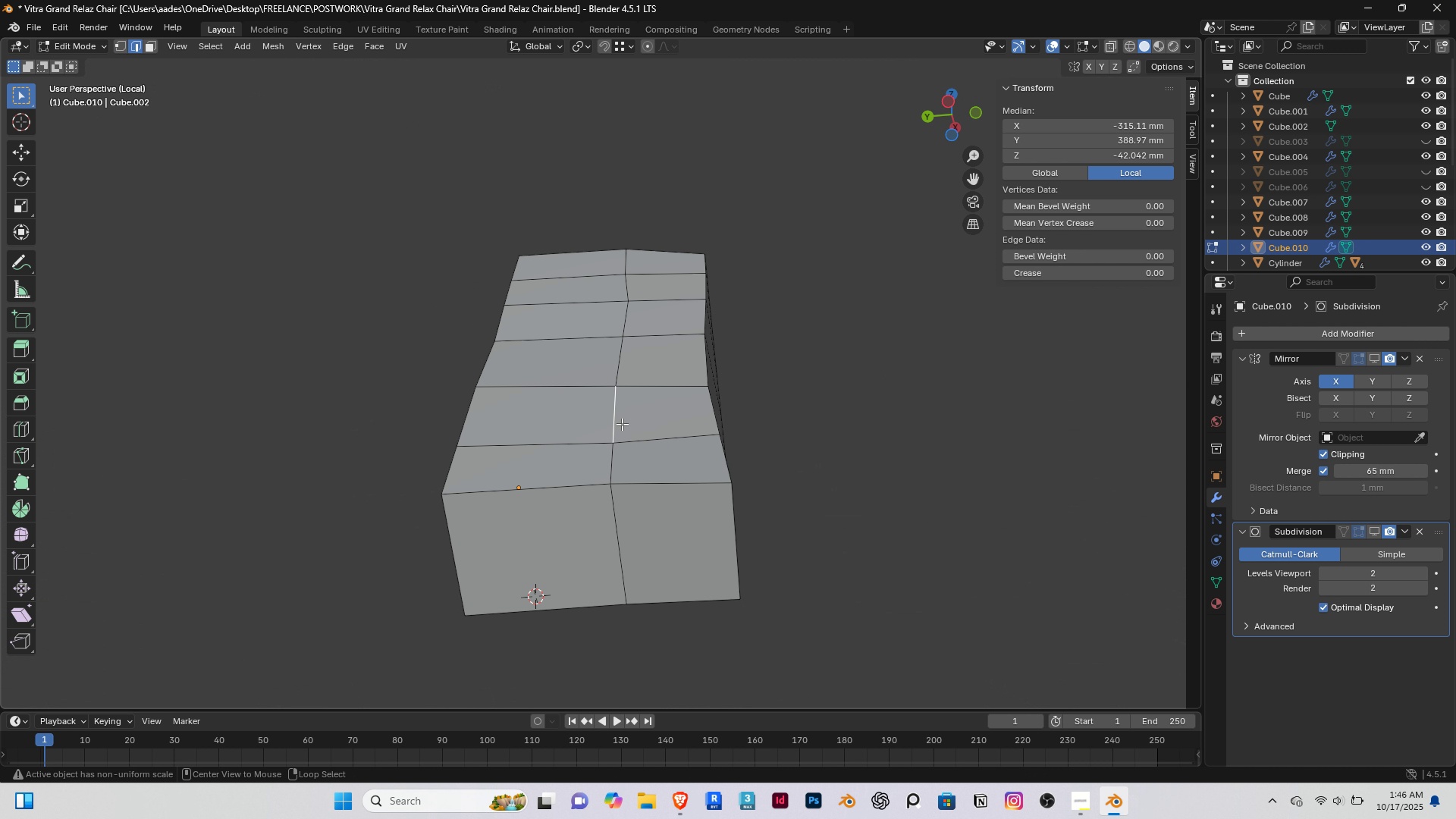 
hold_key(key=AltRight, duration=0.52)
right_click([622, 424])
 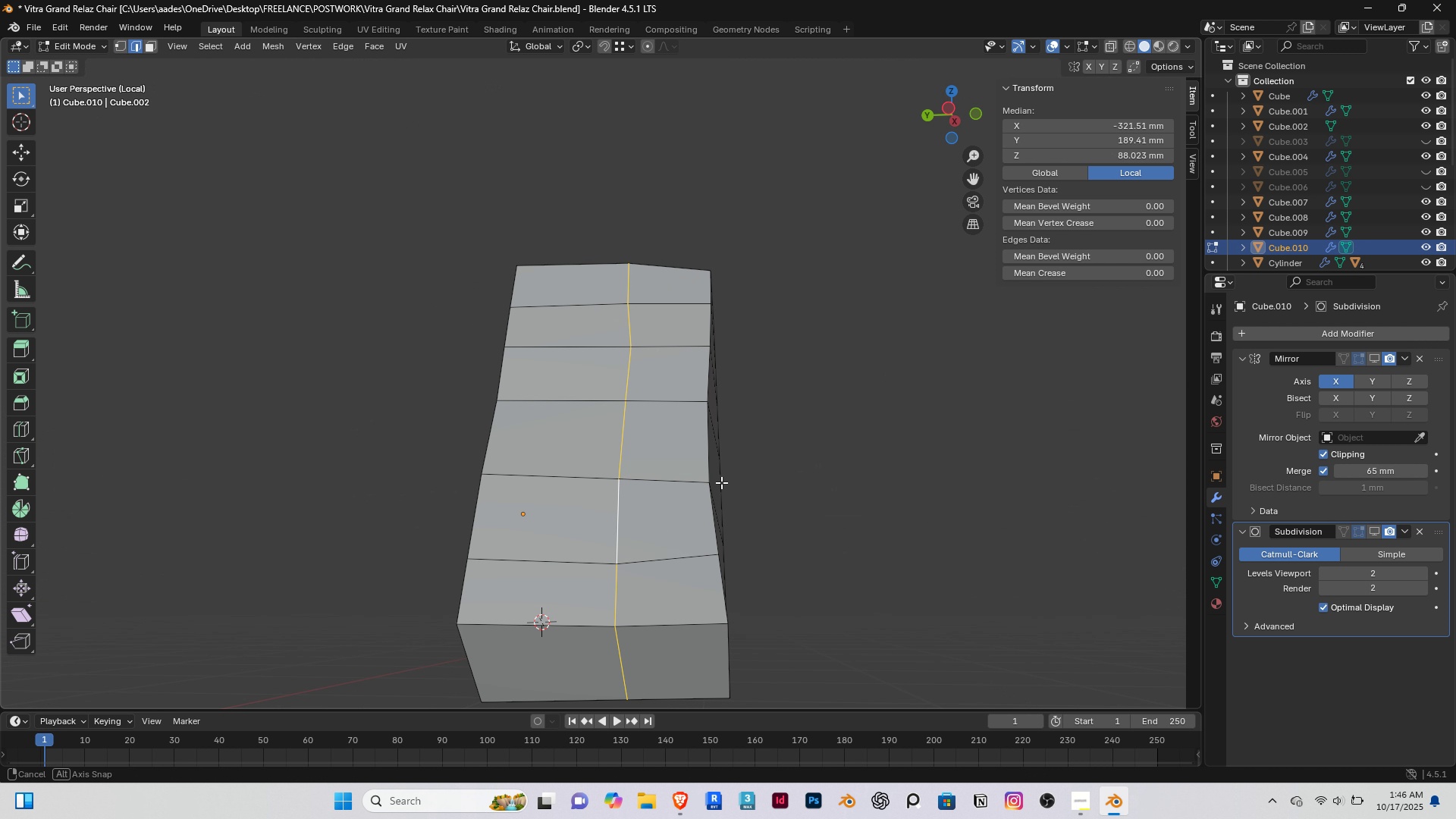 
type(sy0)
 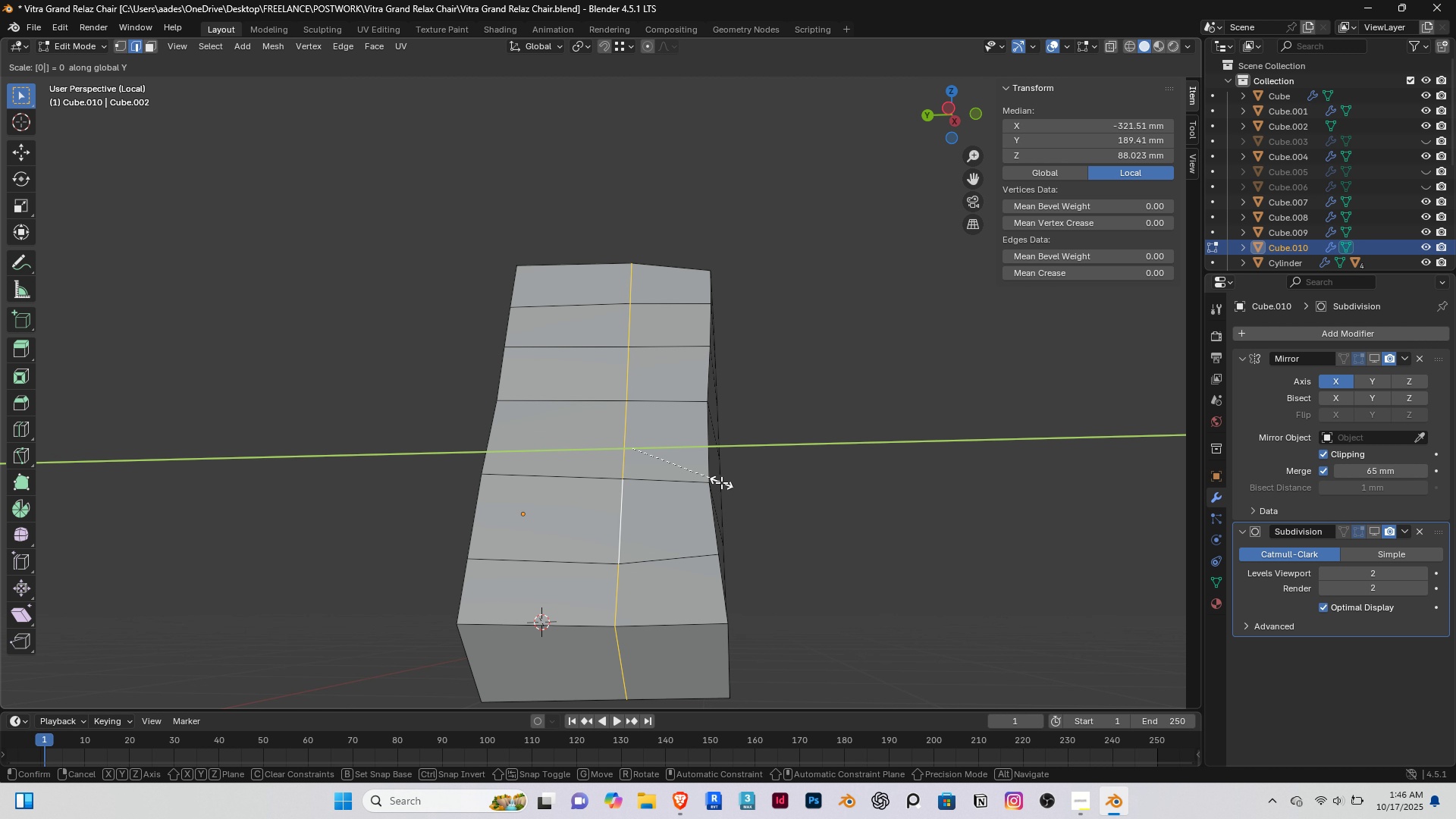 
key(Enter)
 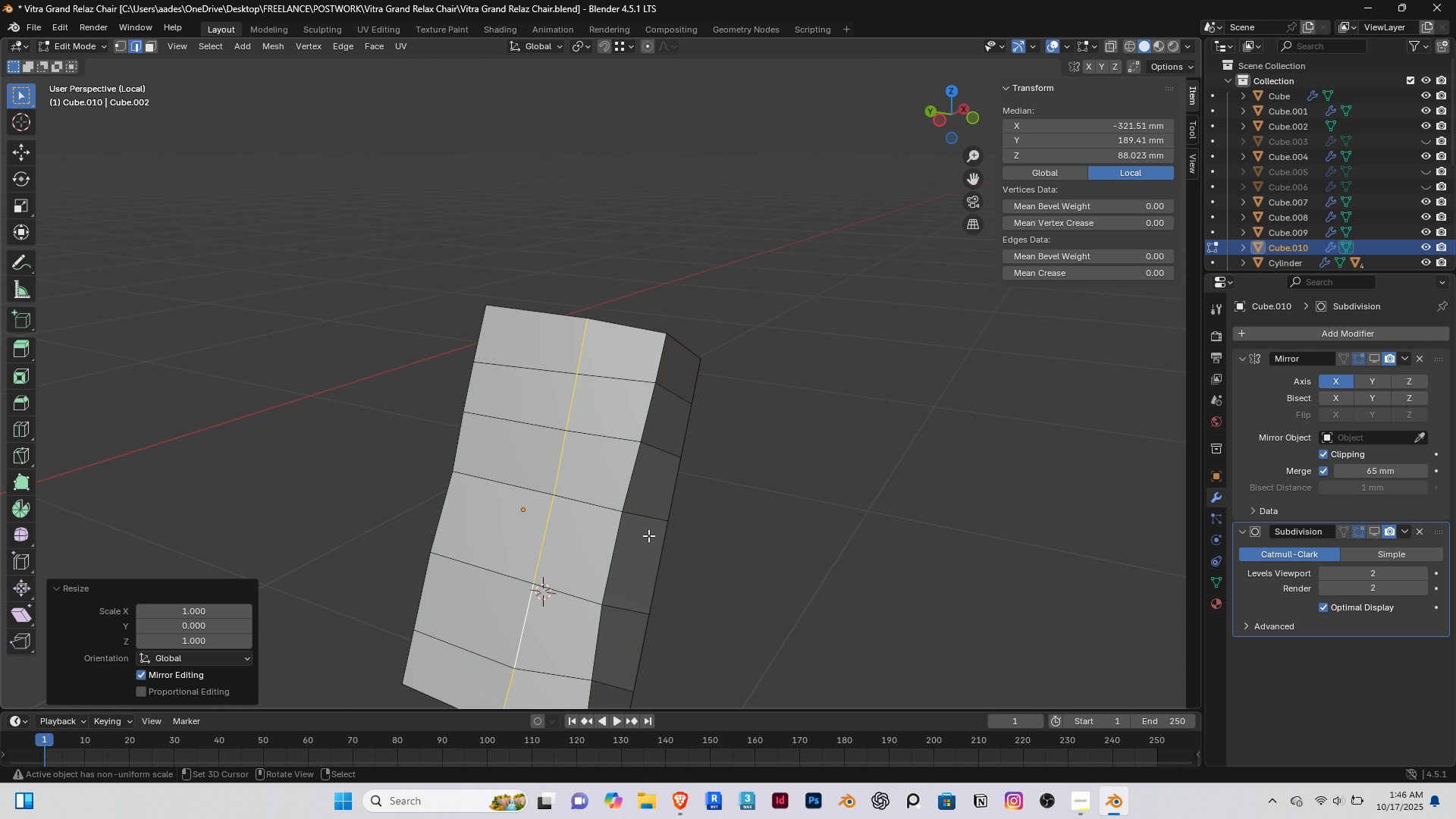 
hold_key(key=AltRight, duration=0.56)
right_click([613, 555])
 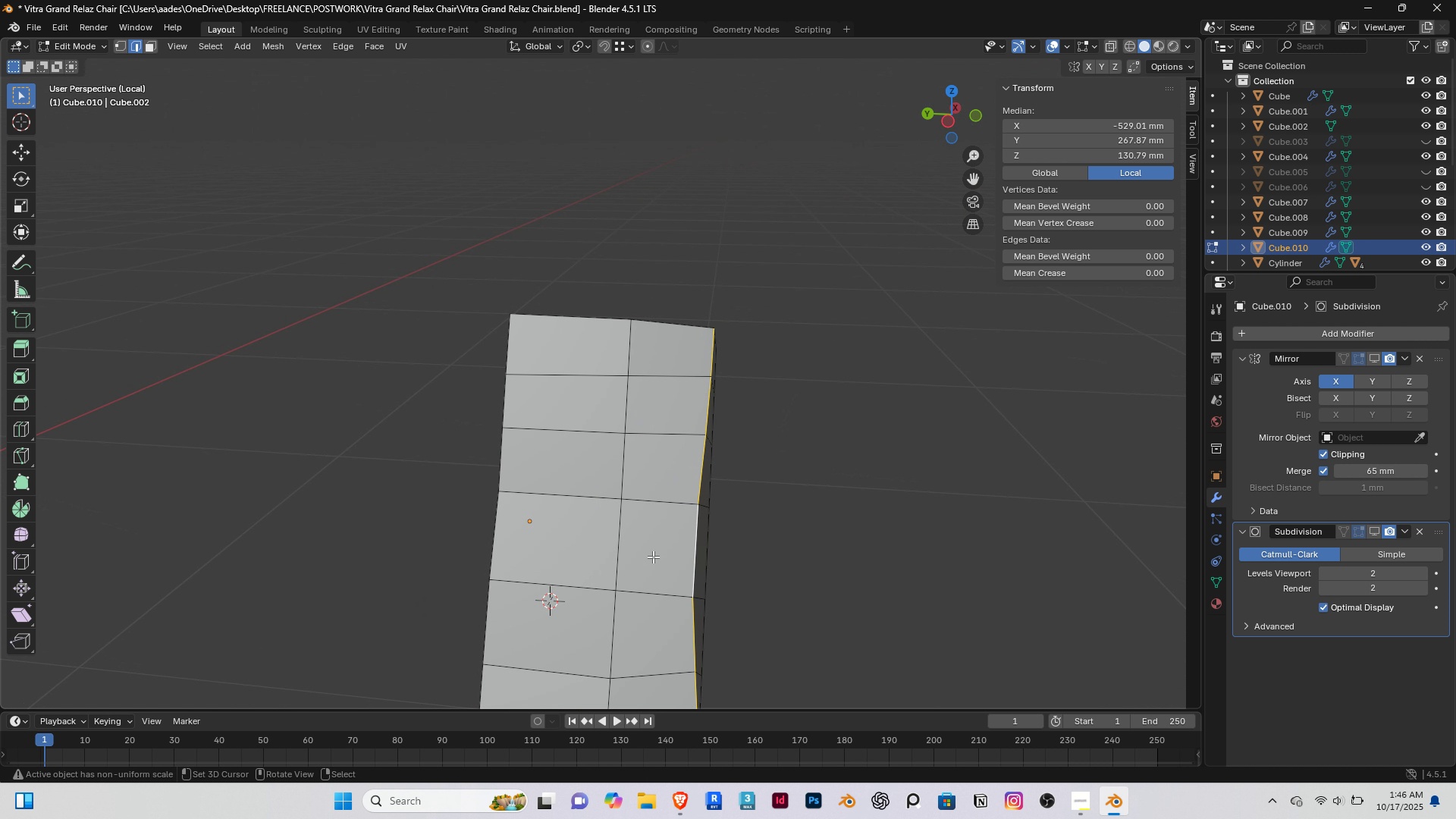 
type(sy0)
 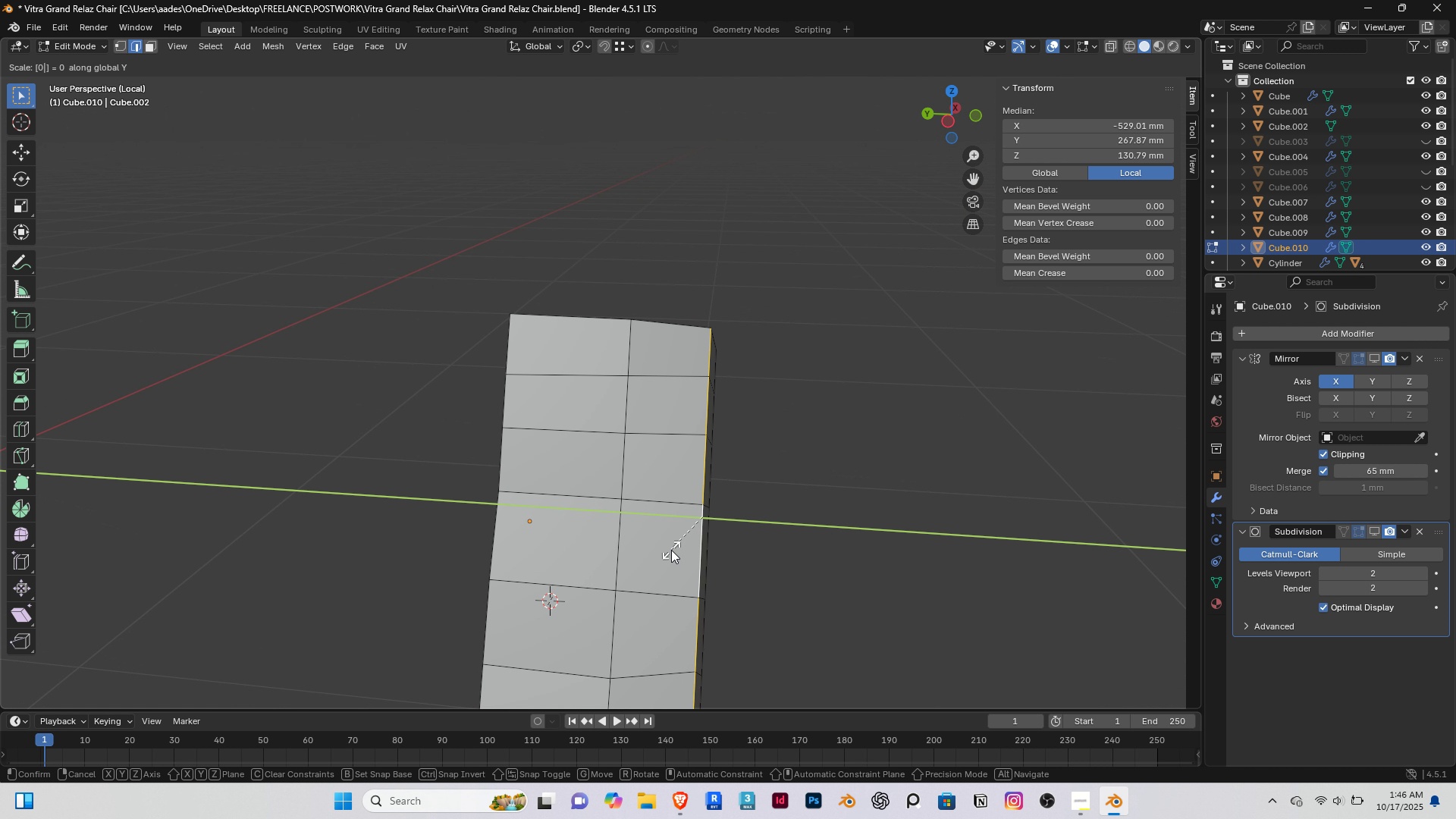 
key(Enter)
 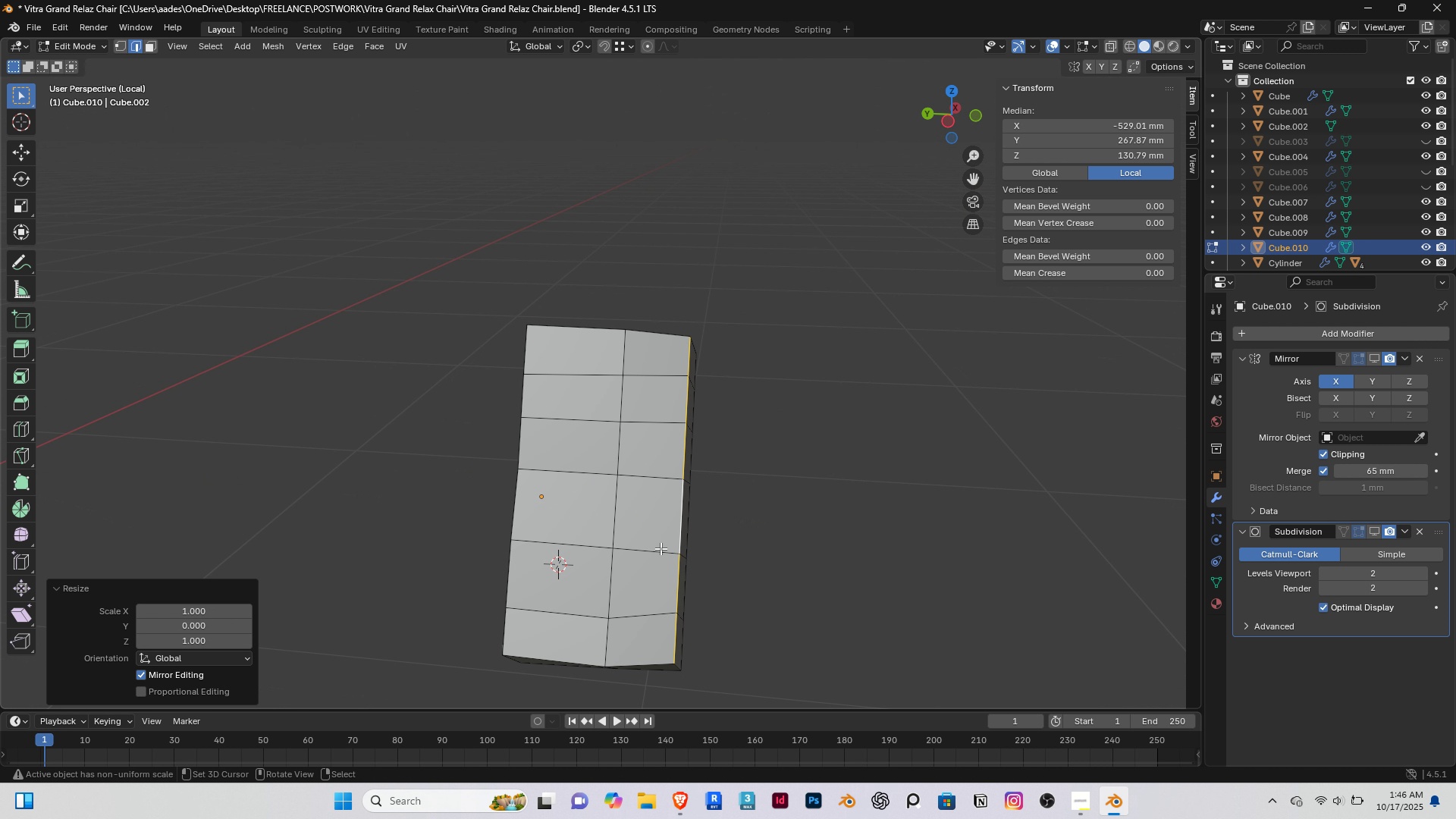 
scroll: coordinate [661, 548], scroll_direction: down, amount: 2.0
 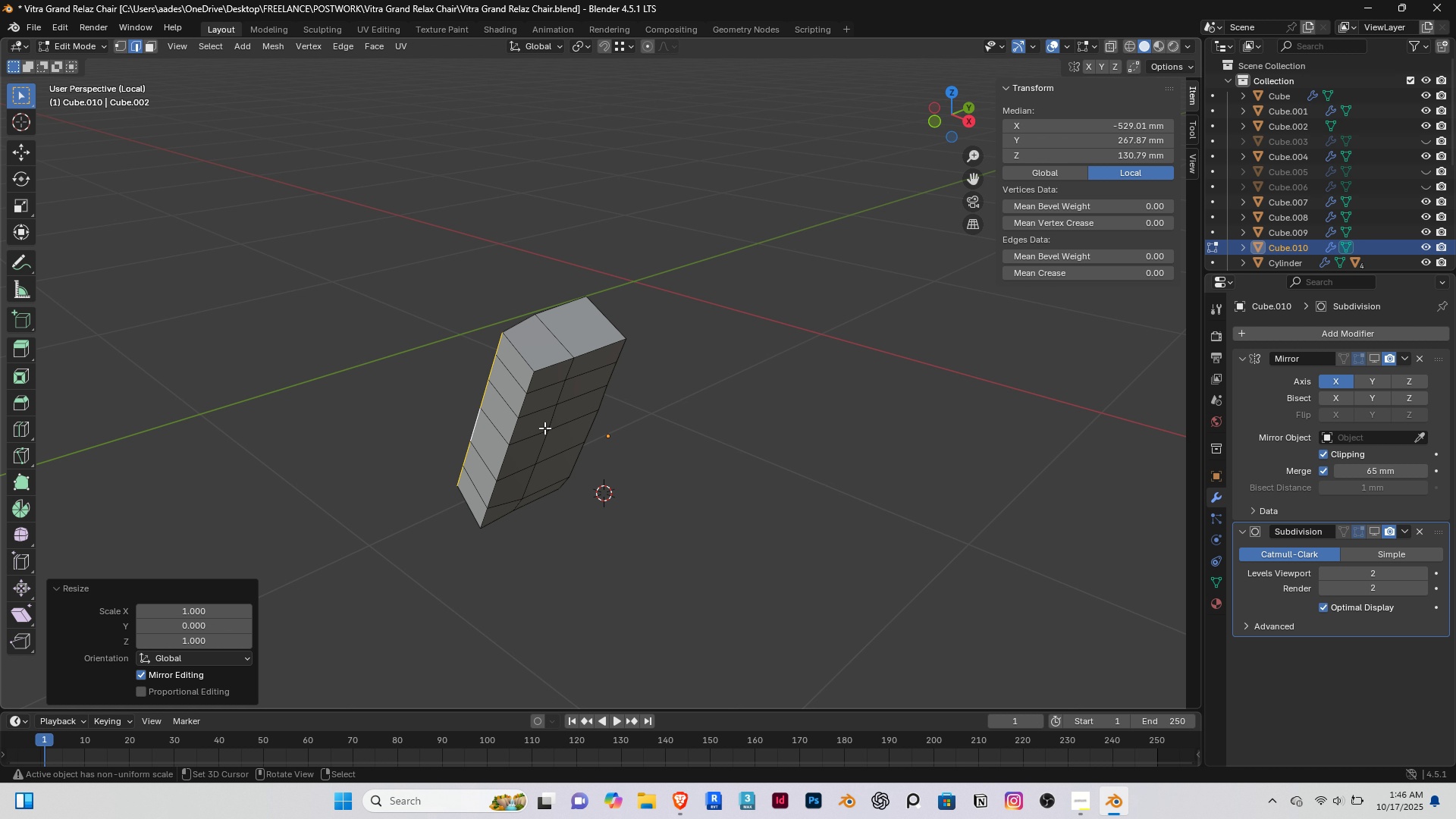 
right_click([512, 437])
 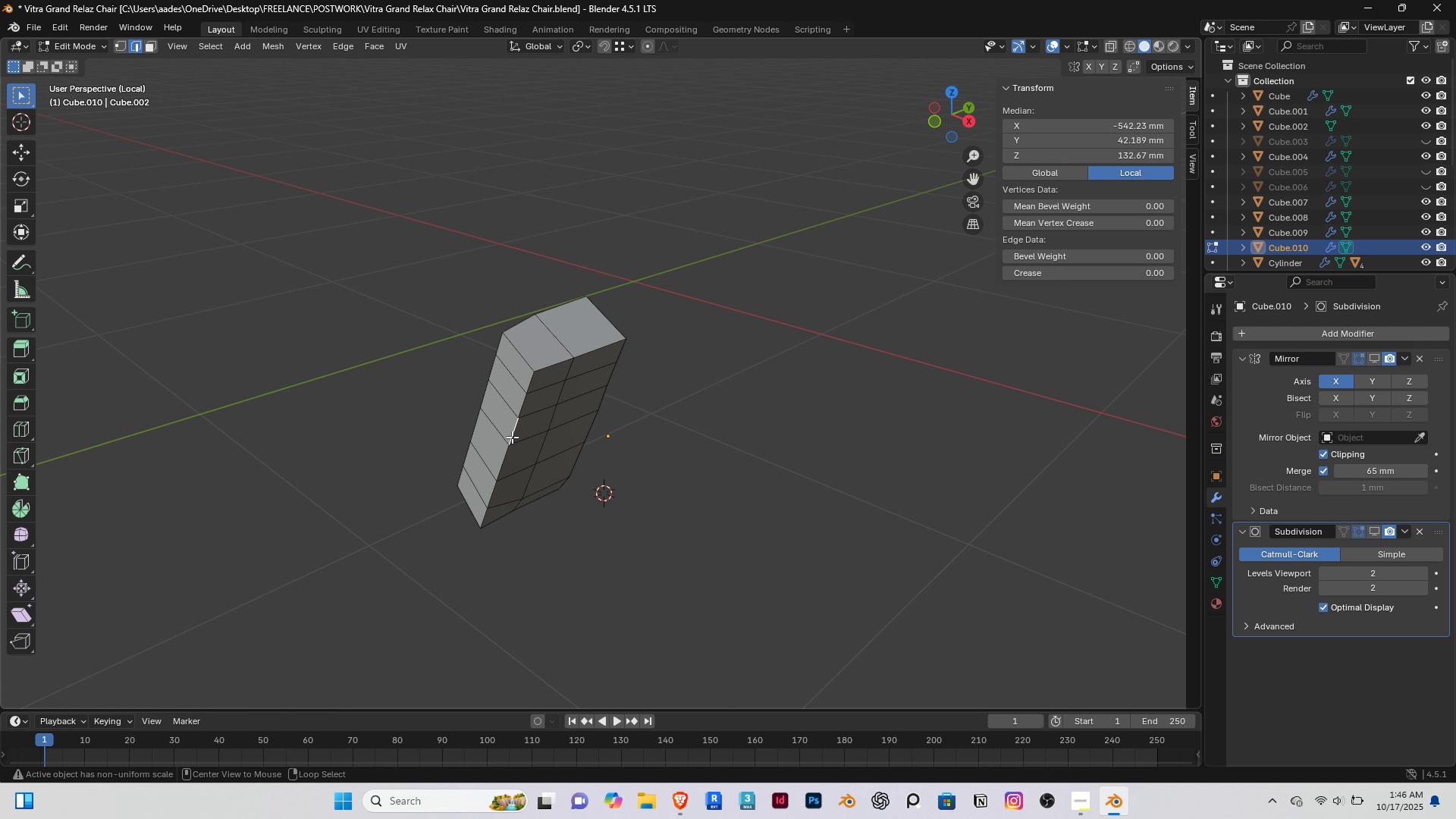 
hold_key(key=AltRight, duration=0.46)
double_click([512, 437])
 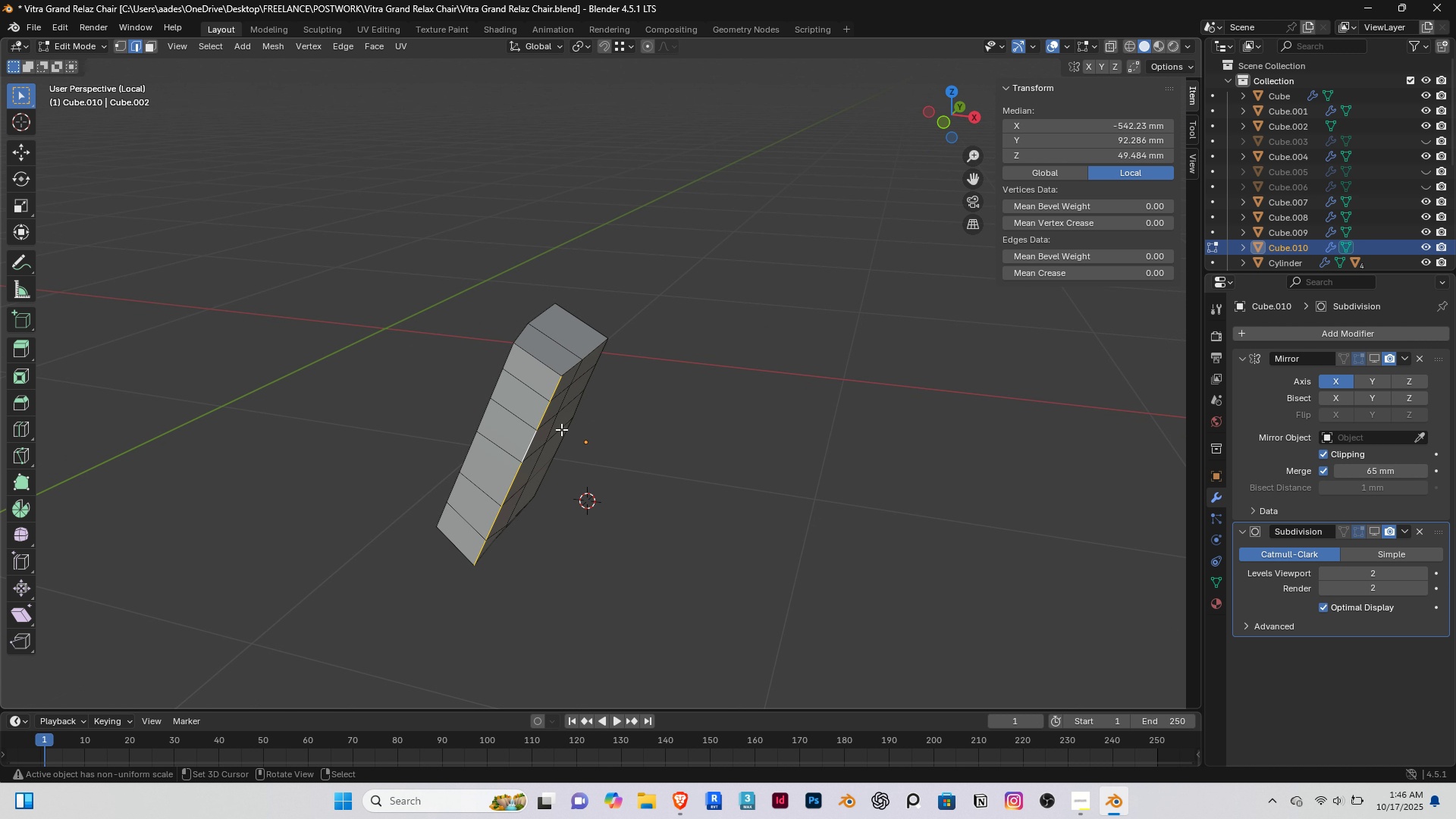 
type(sy0)
 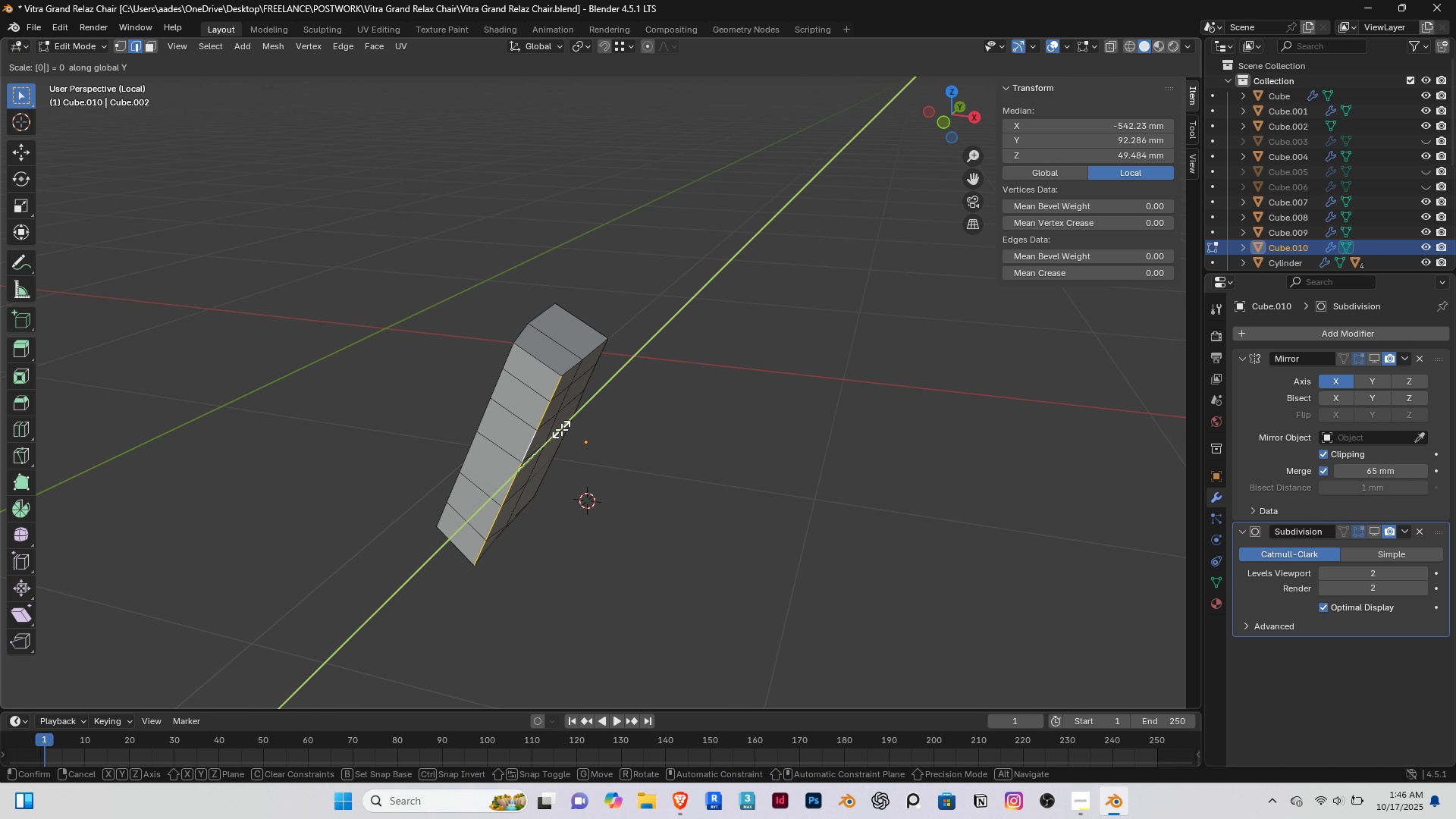 
key(Enter)
 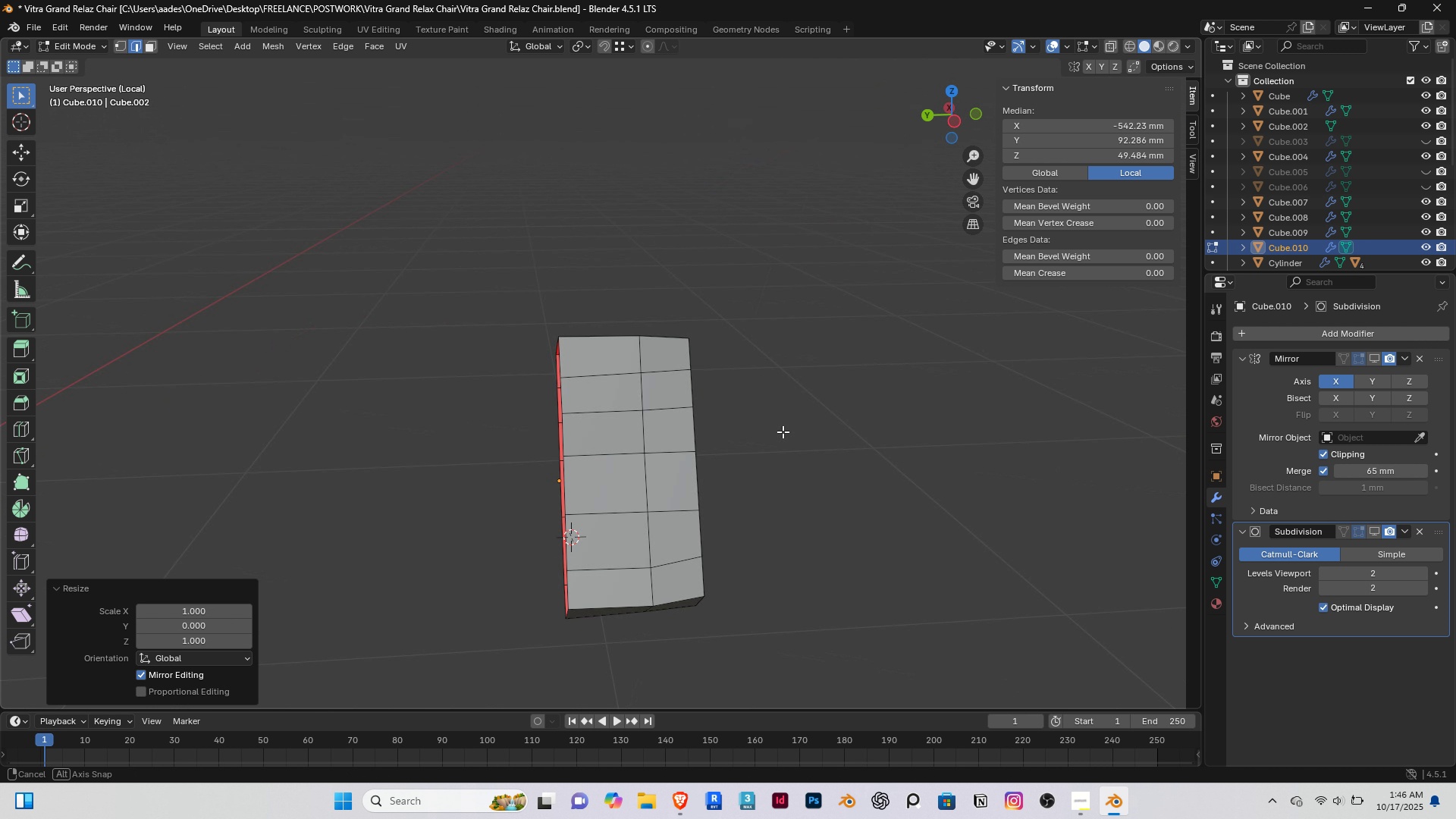 
middle_click([783, 431])
 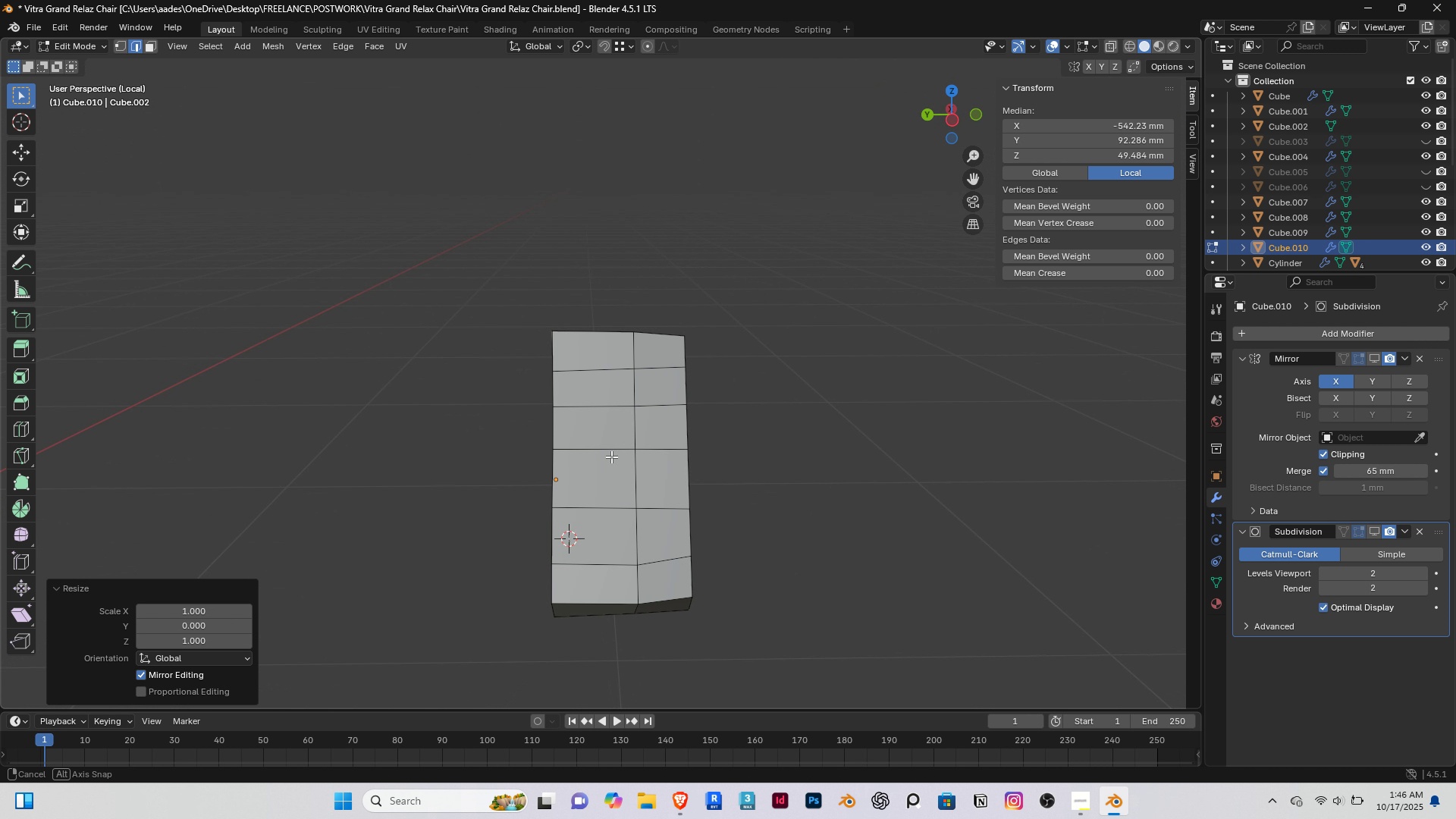 
key(Control+ControlLeft)
 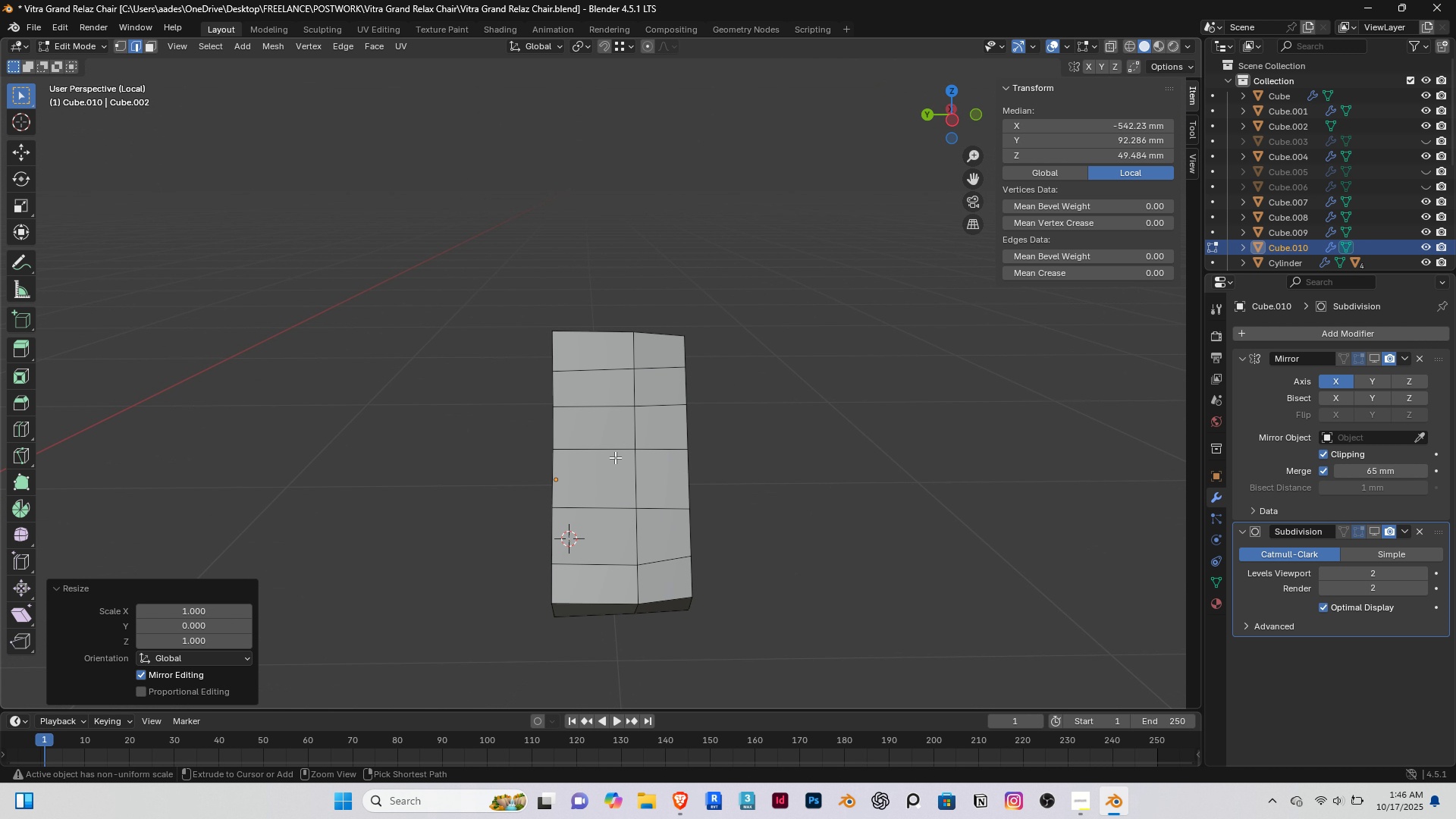 
key(Control+R)
 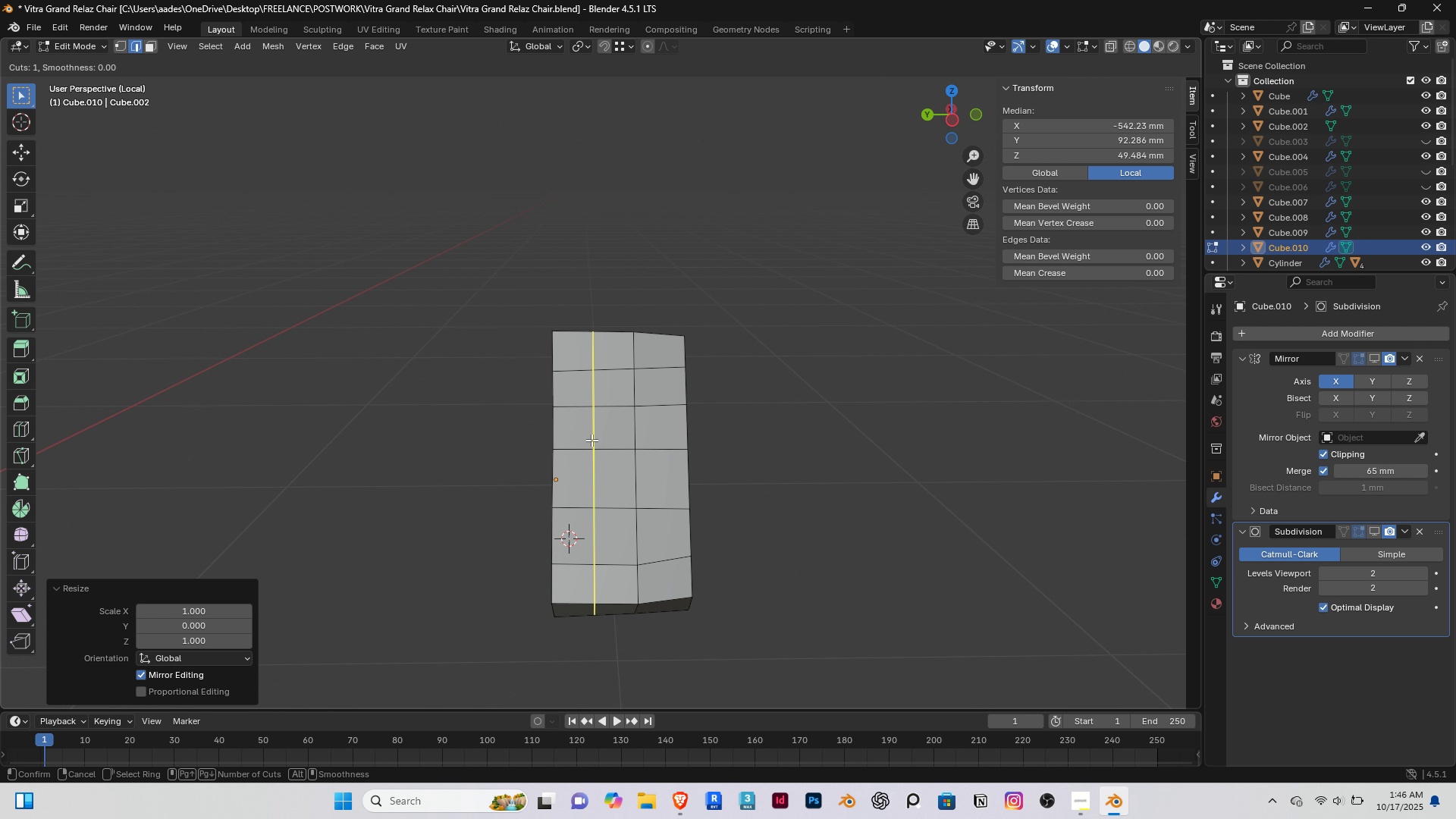 
left_click([592, 440])
 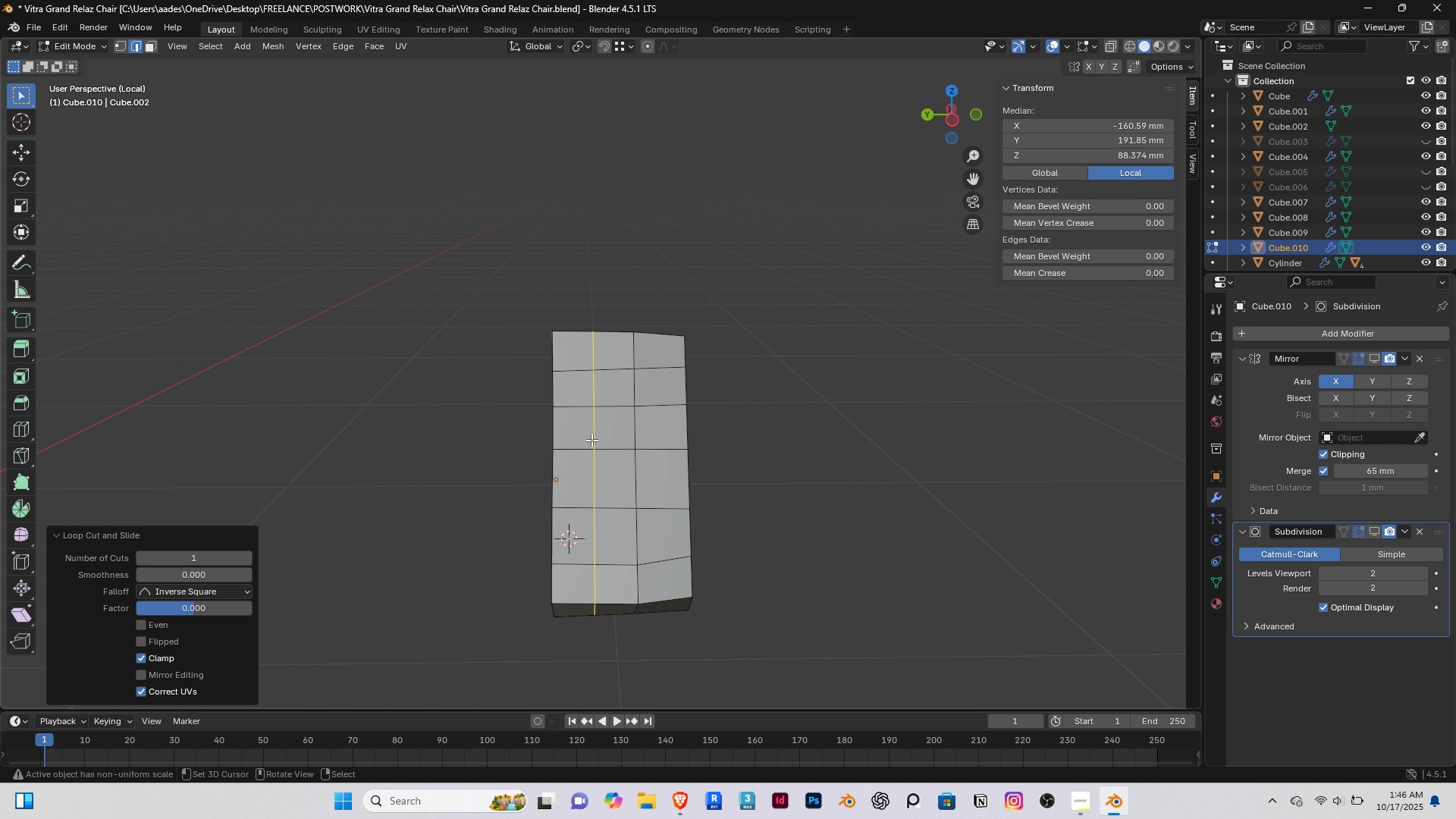 
right_click([592, 440])
 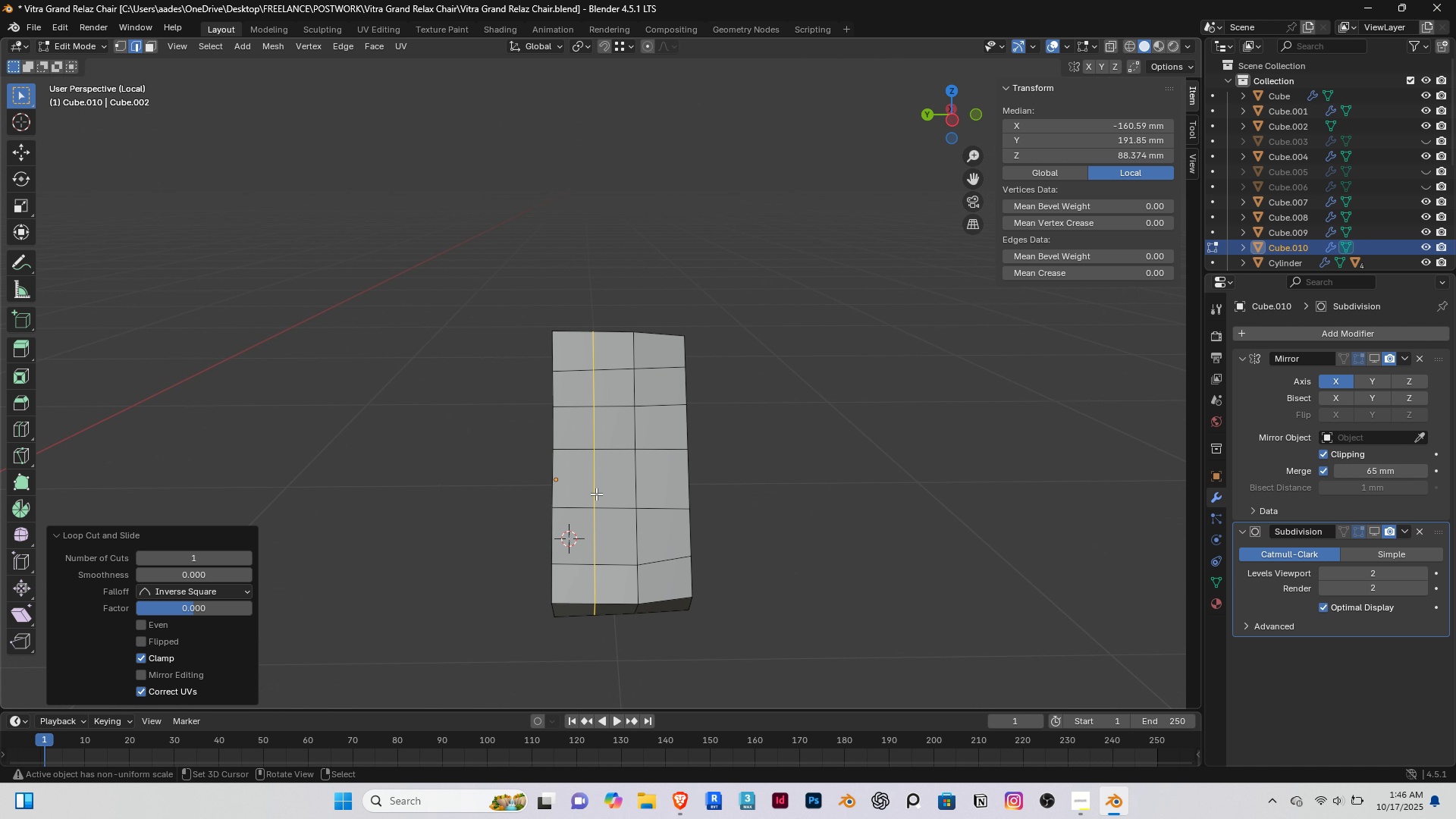 
scroll: coordinate [592, 494], scroll_direction: up, amount: 3.0
 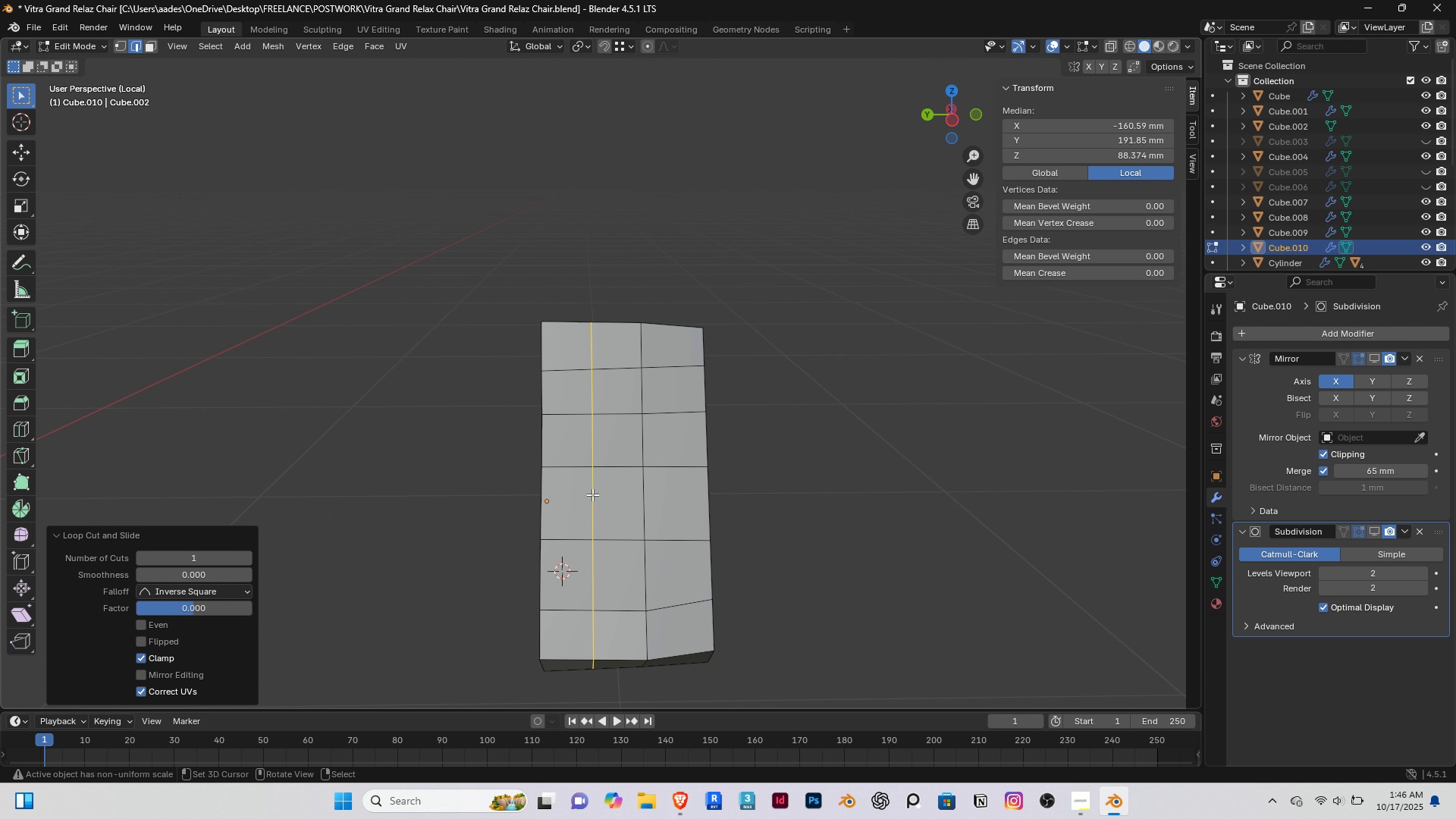 
scroll: coordinate [592, 494], scroll_direction: down, amount: 2.0
 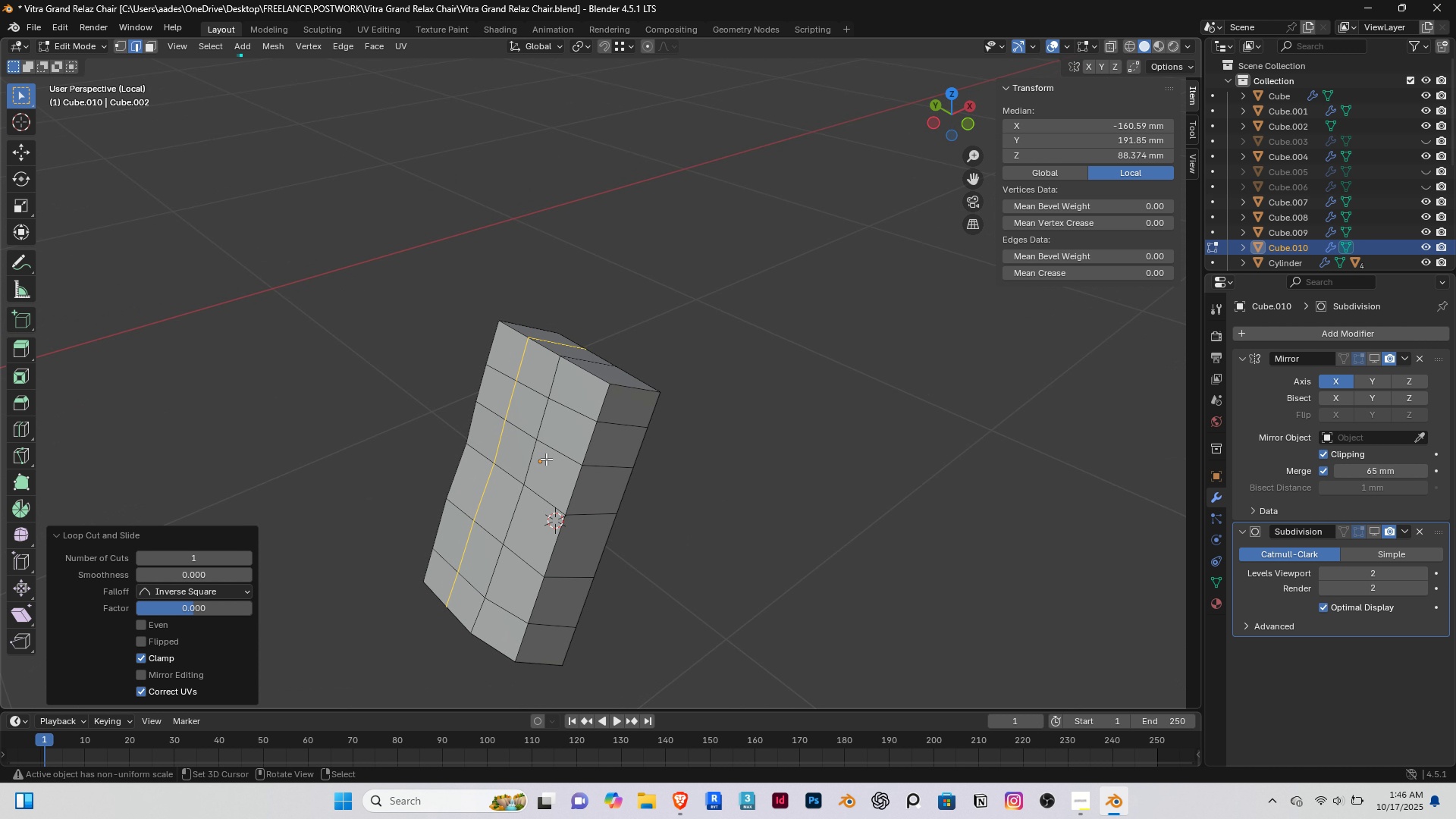 
key(Control+ControlLeft)
 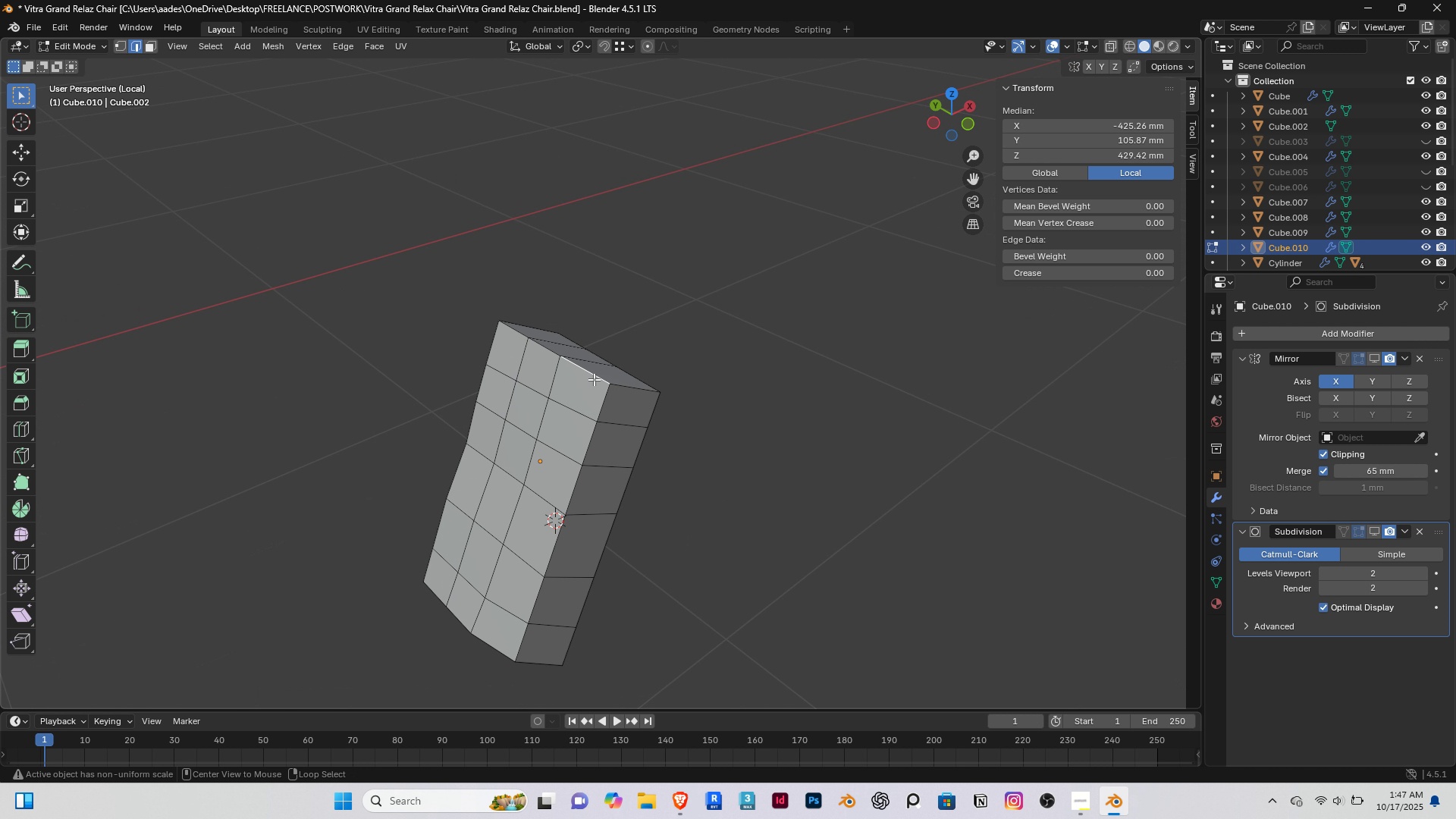 
hold_key(key=AltRight, duration=3.33)
right_click([594, 379])
 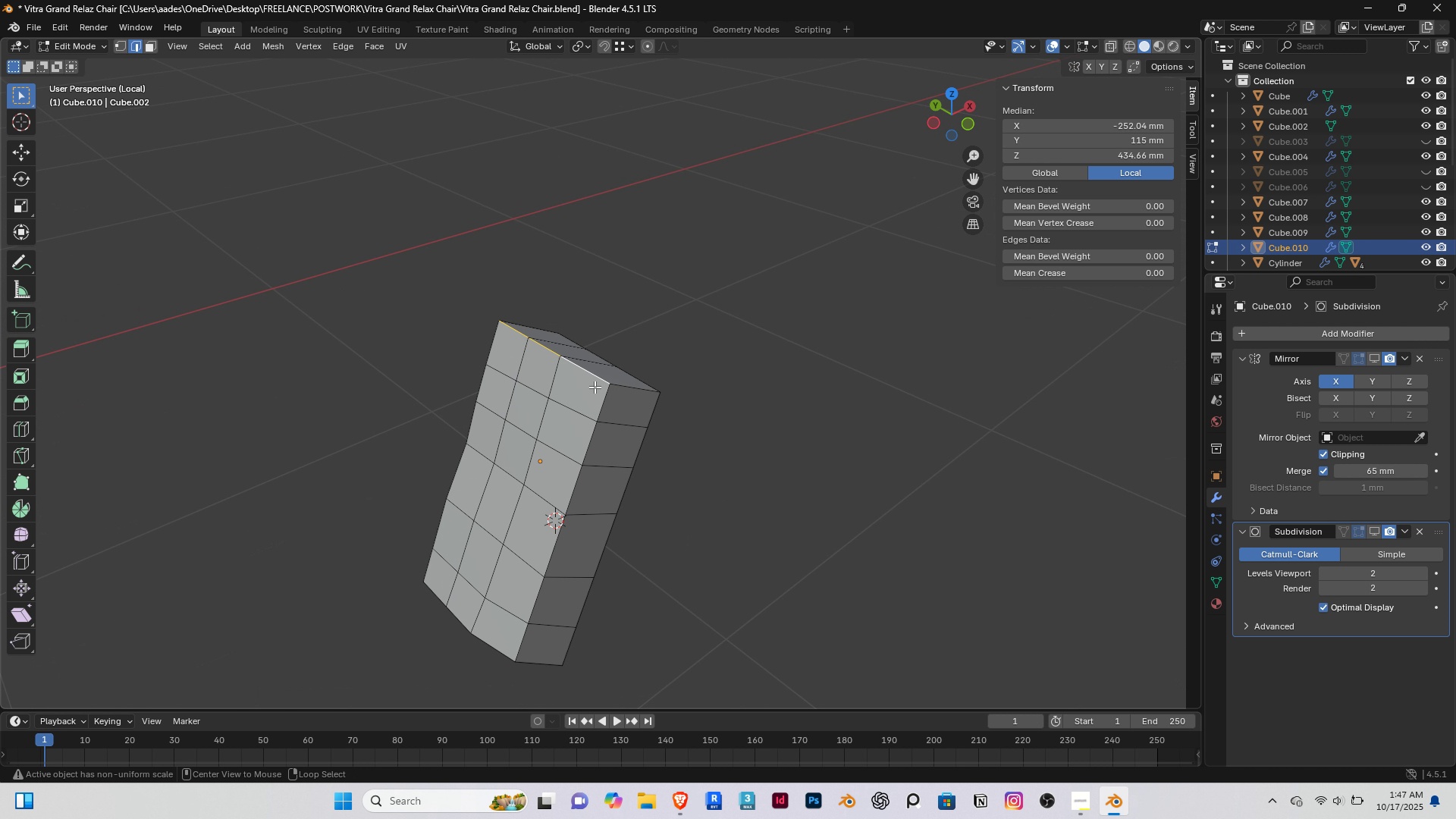 
hold_key(key=ShiftRight, duration=1.54)
right_click([604, 403])
 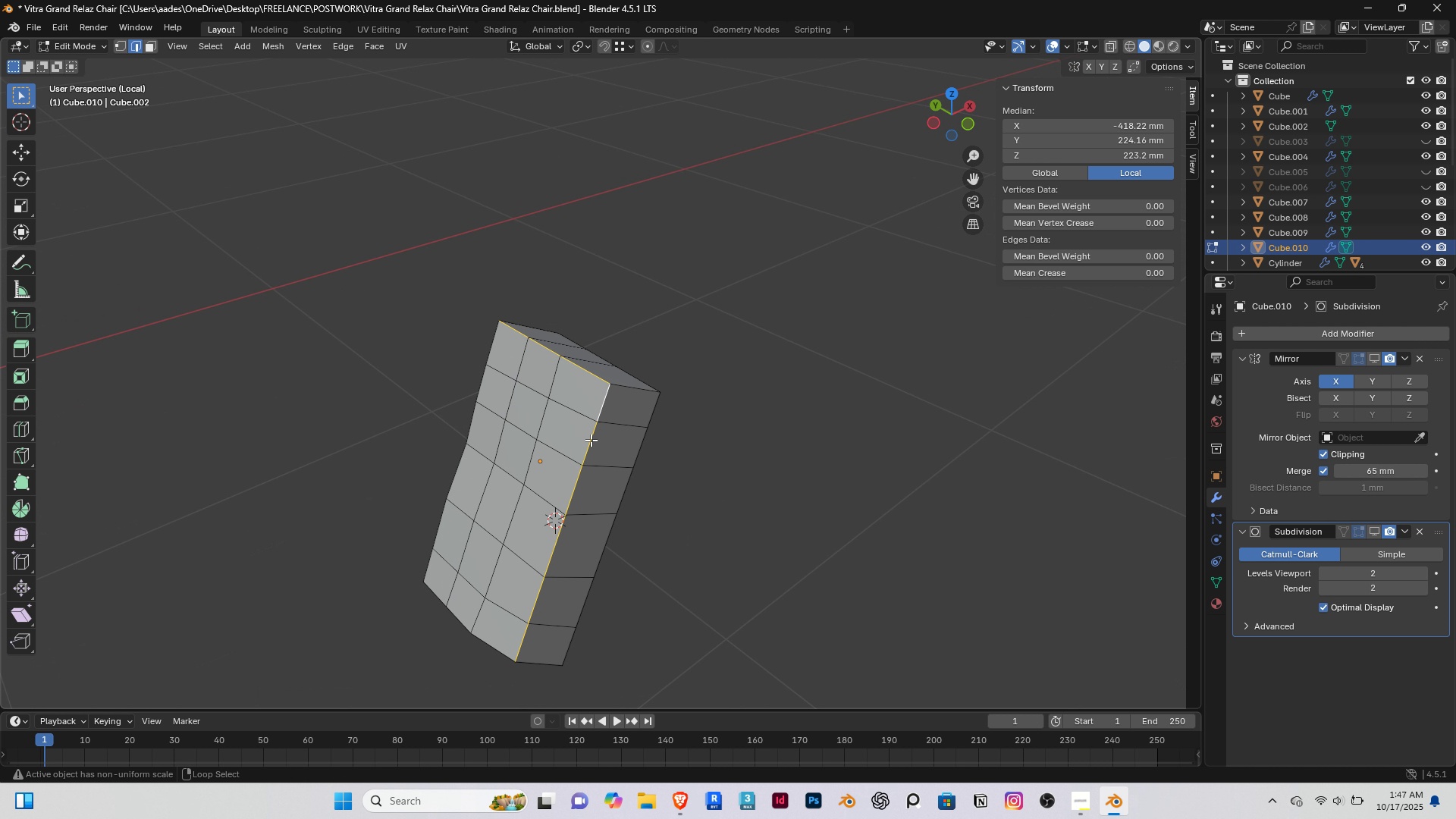 
hold_key(key=ShiftRight, duration=1.15)
right_click([638, 457])
 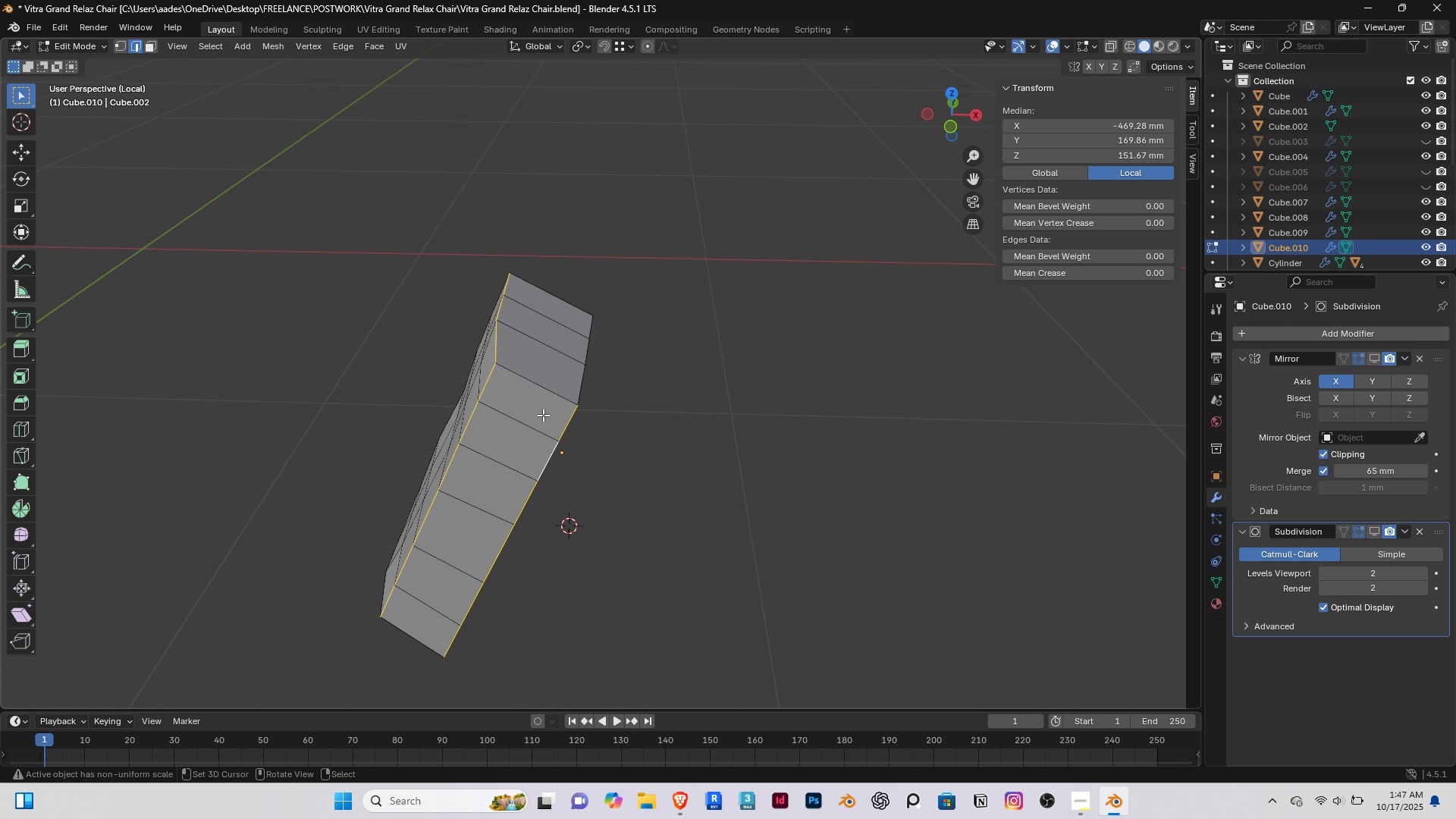 
scroll: coordinate [543, 415], scroll_direction: up, amount: 2.0
 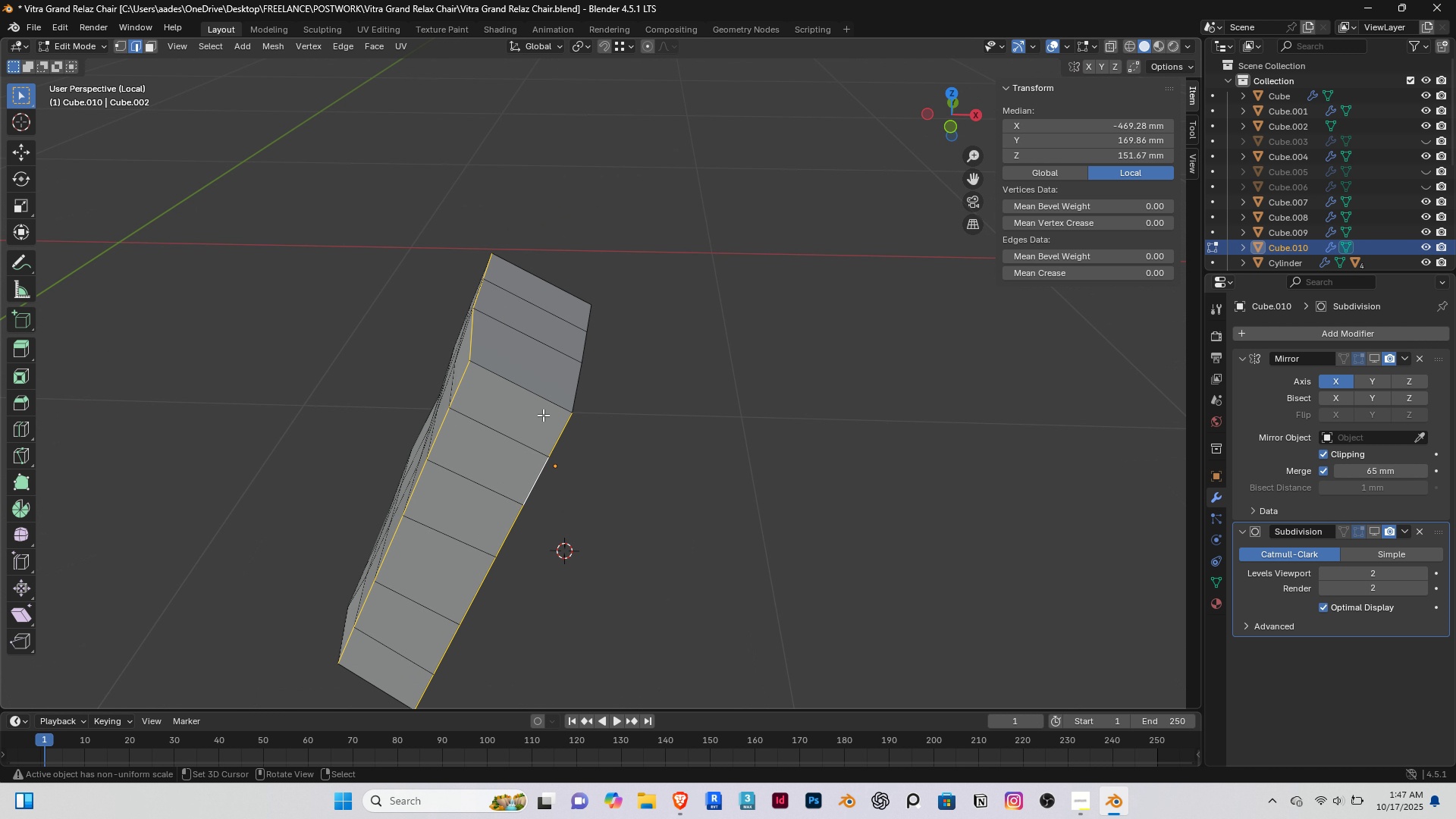 
key(Control+ControlLeft)
 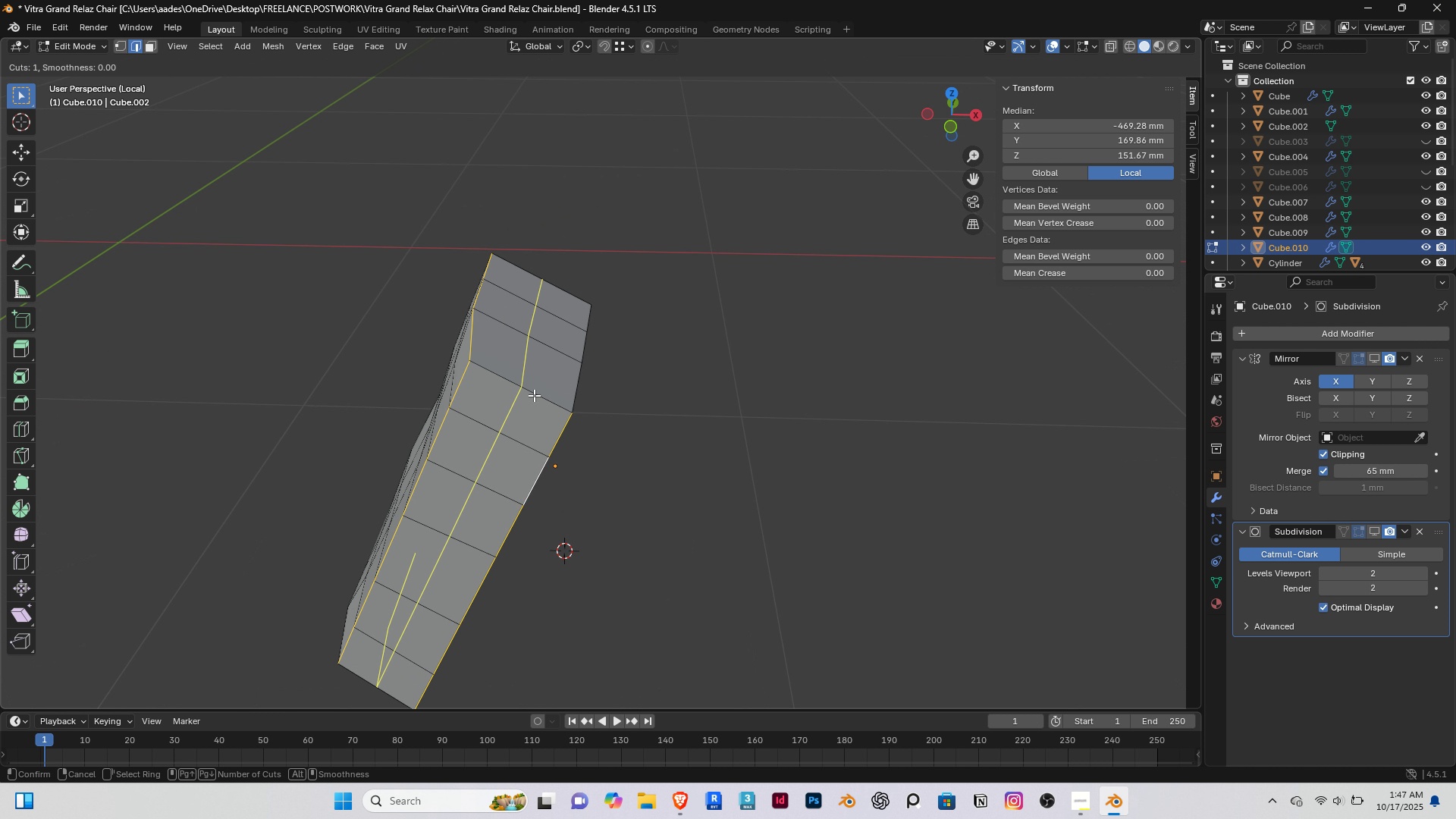 
key(Control+R)
 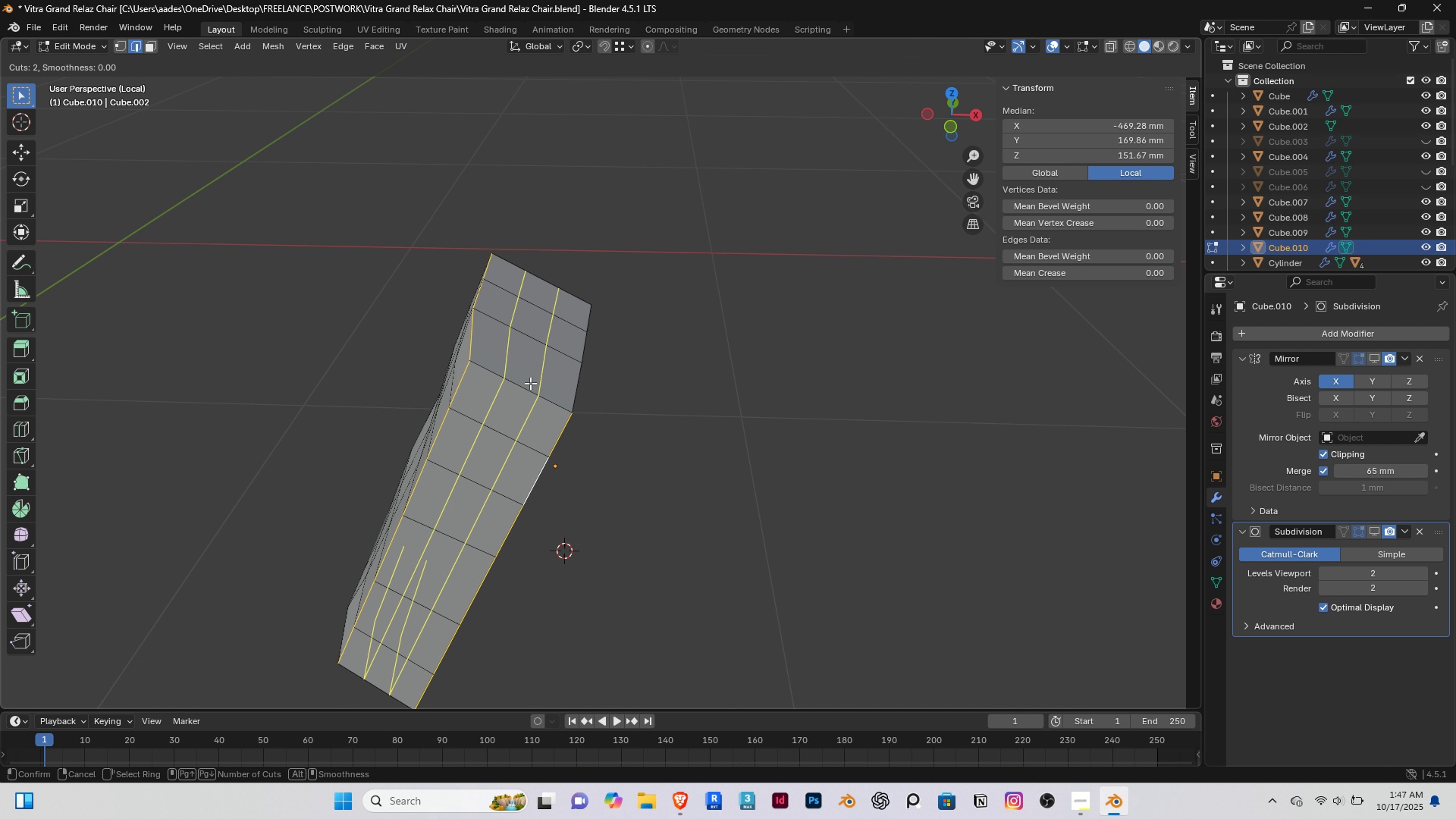 
scroll: coordinate [530, 383], scroll_direction: up, amount: 1.0
 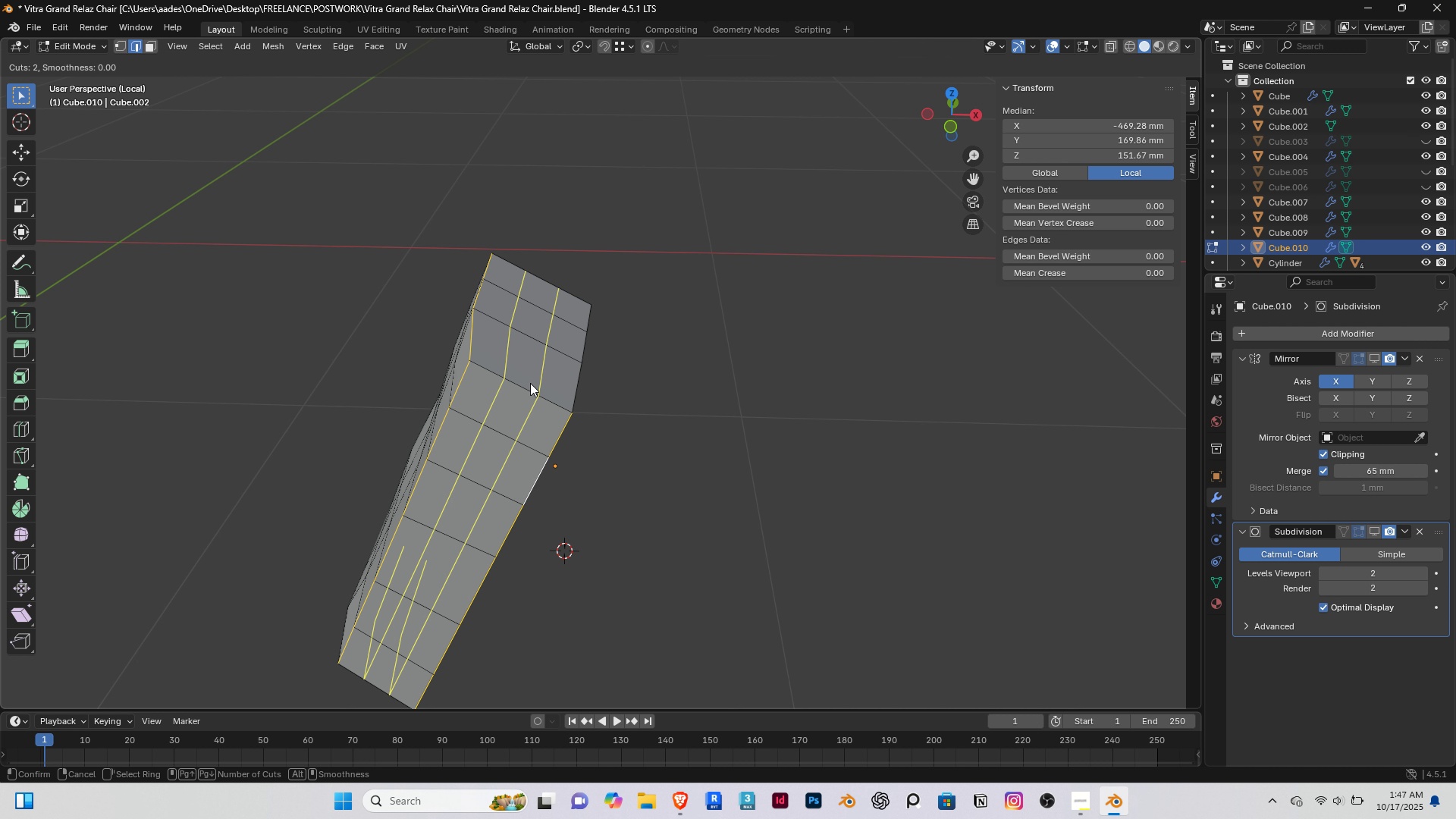 
left_click([530, 383])
 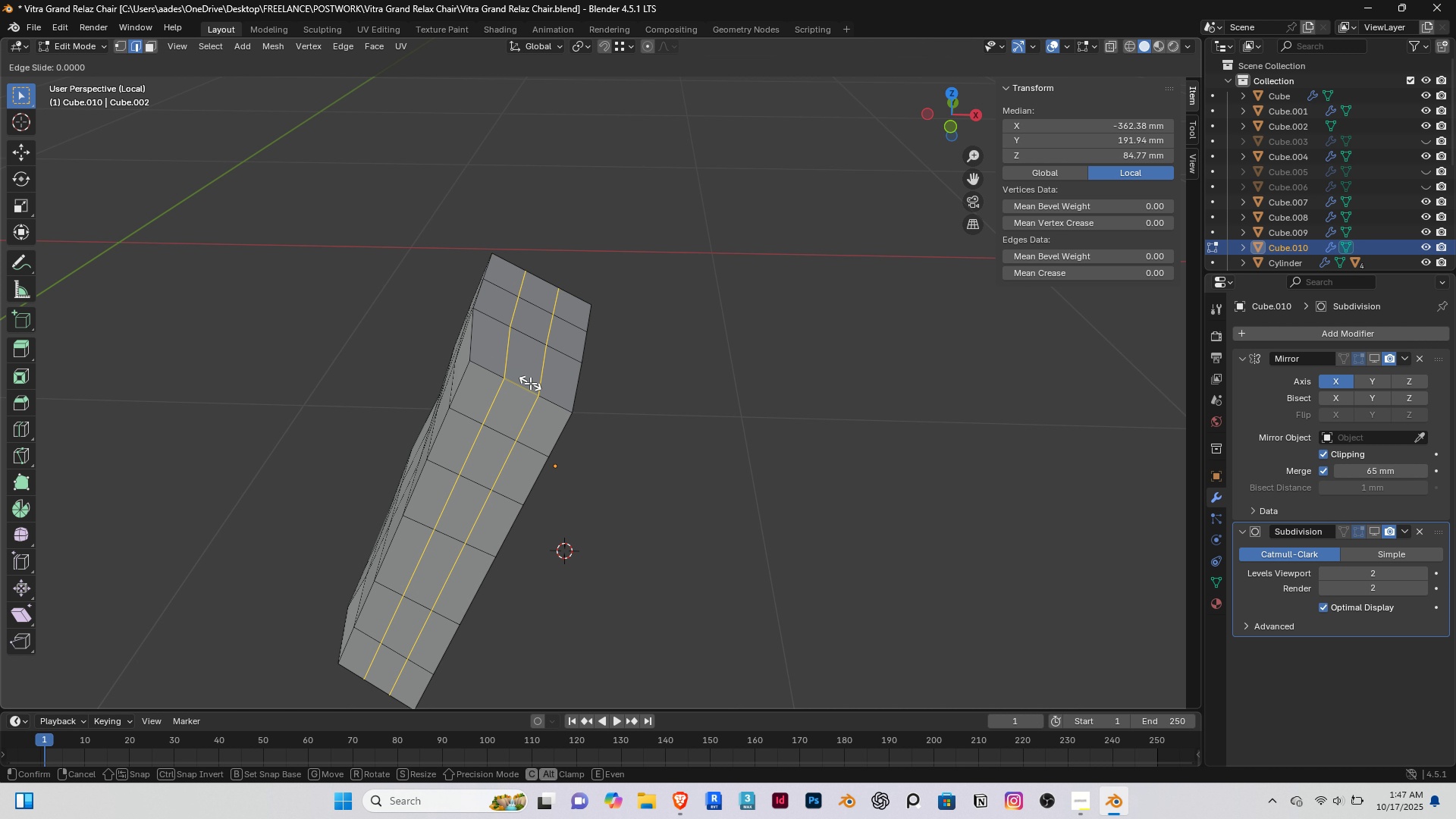 
right_click([530, 383])
 